 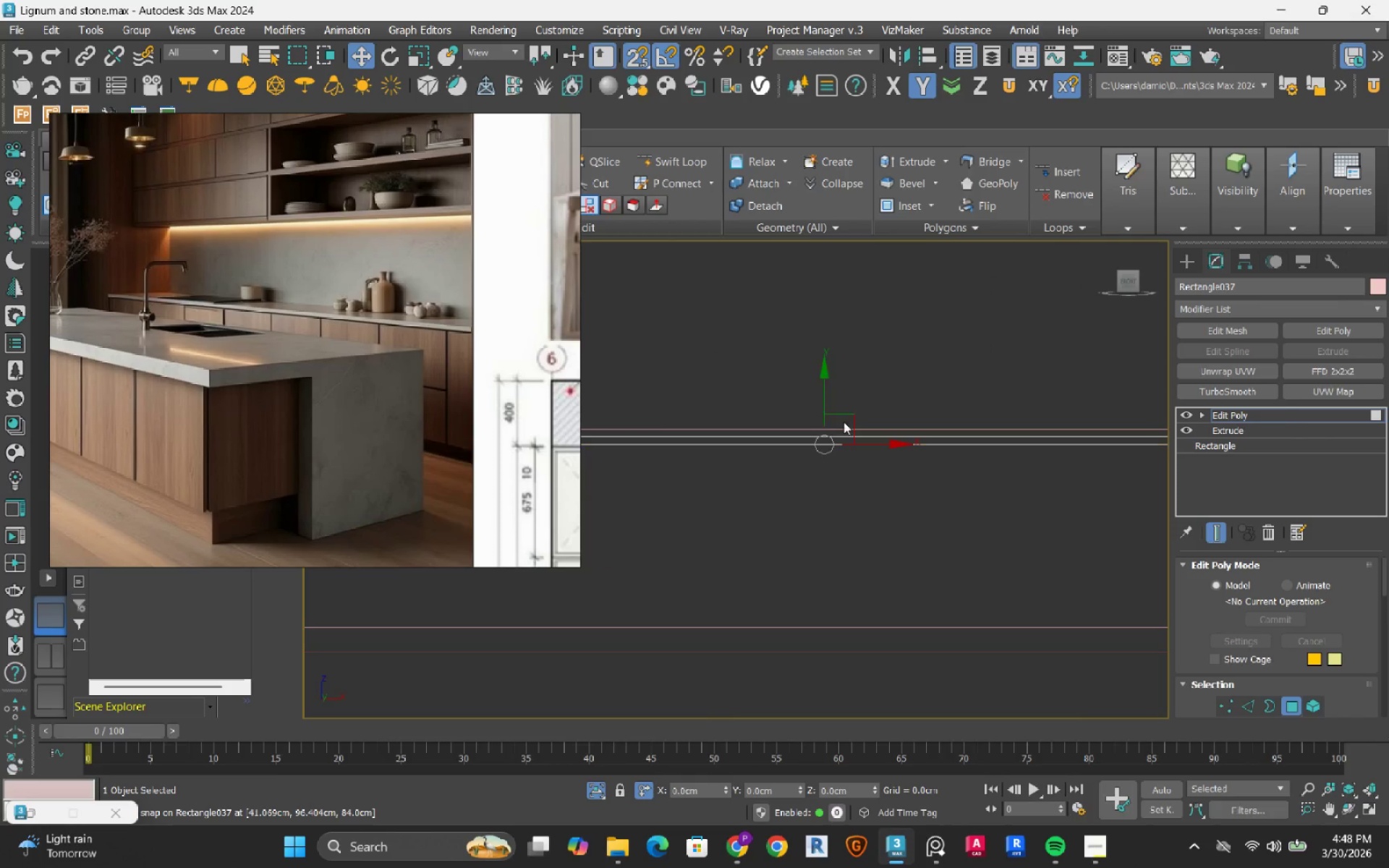 
left_click_drag(start_coordinate=[826, 391], to_coordinate=[807, 612])
 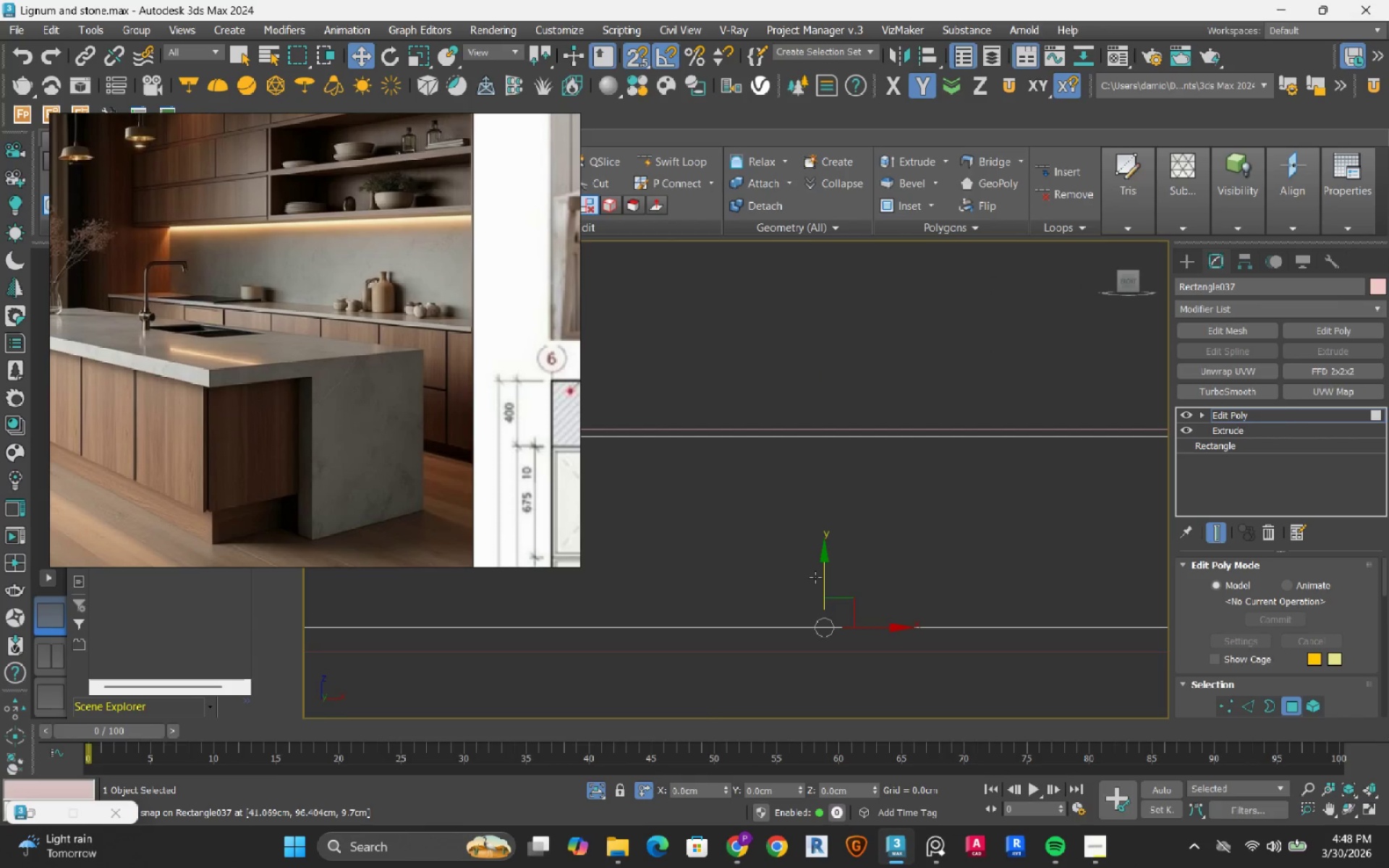 
hold_key(key=AltLeft, duration=0.98)
 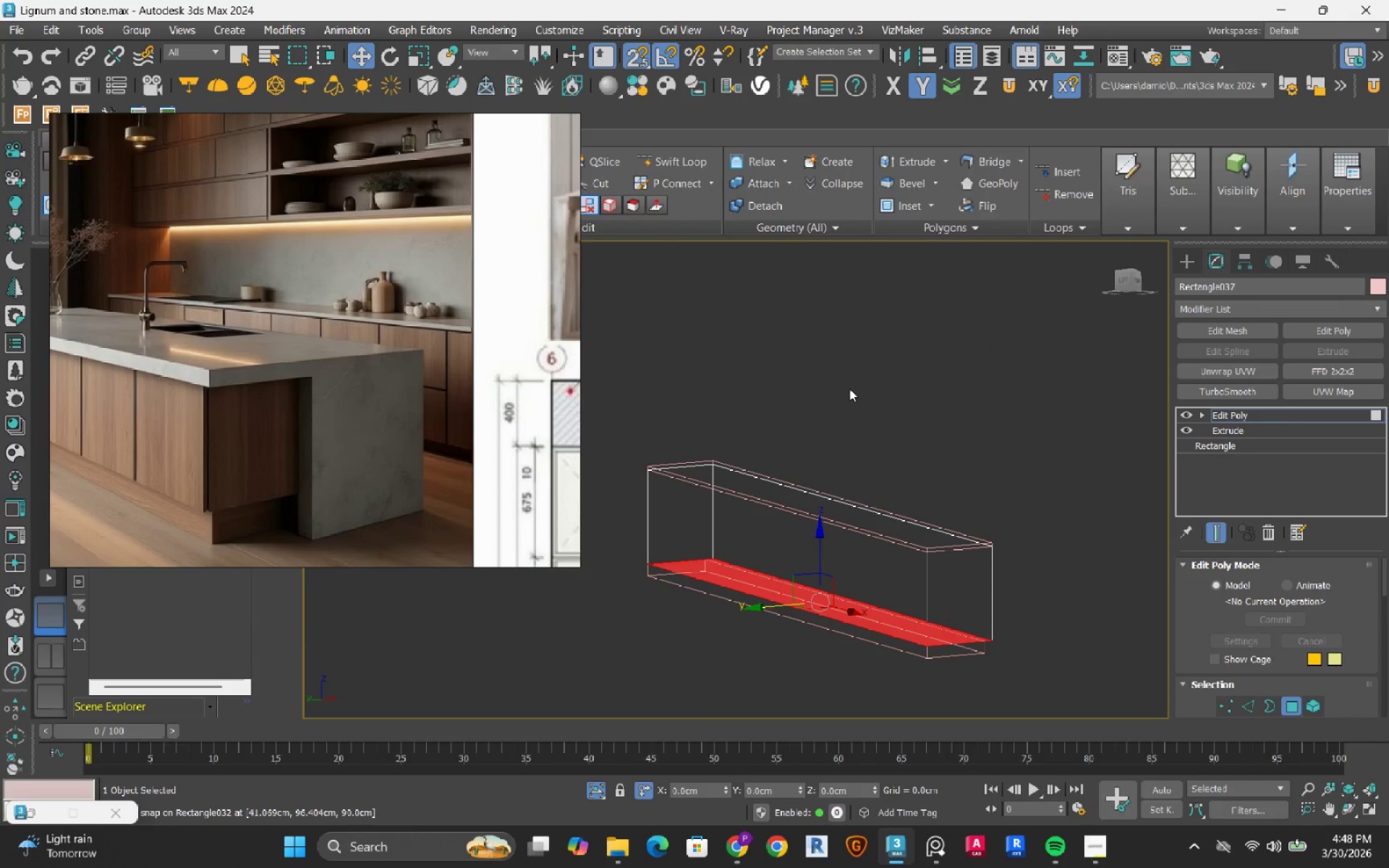 
scroll: coordinate [815, 577], scroll_direction: down, amount: 2.0
 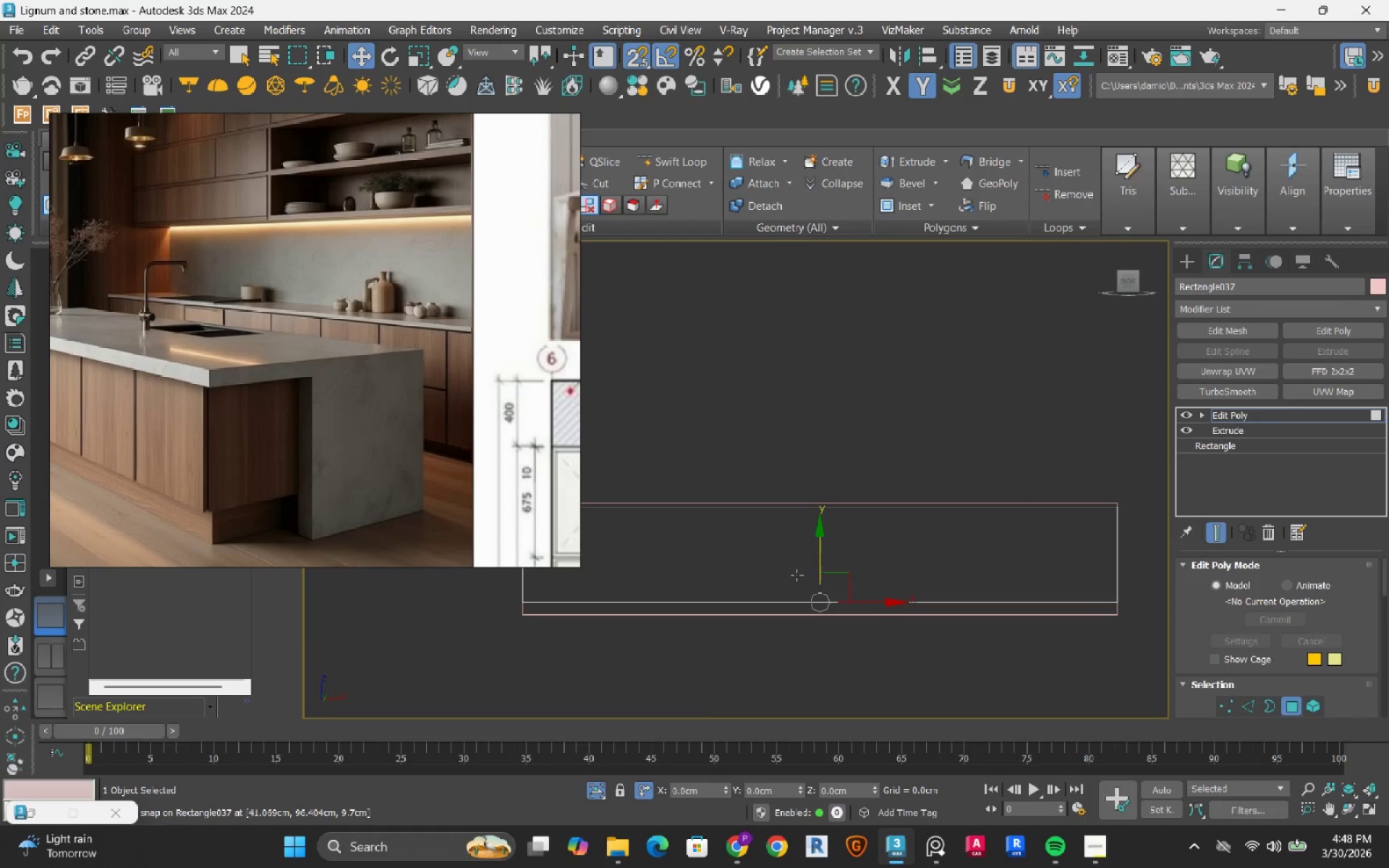 
hold_key(key=AltLeft, duration=0.97)
 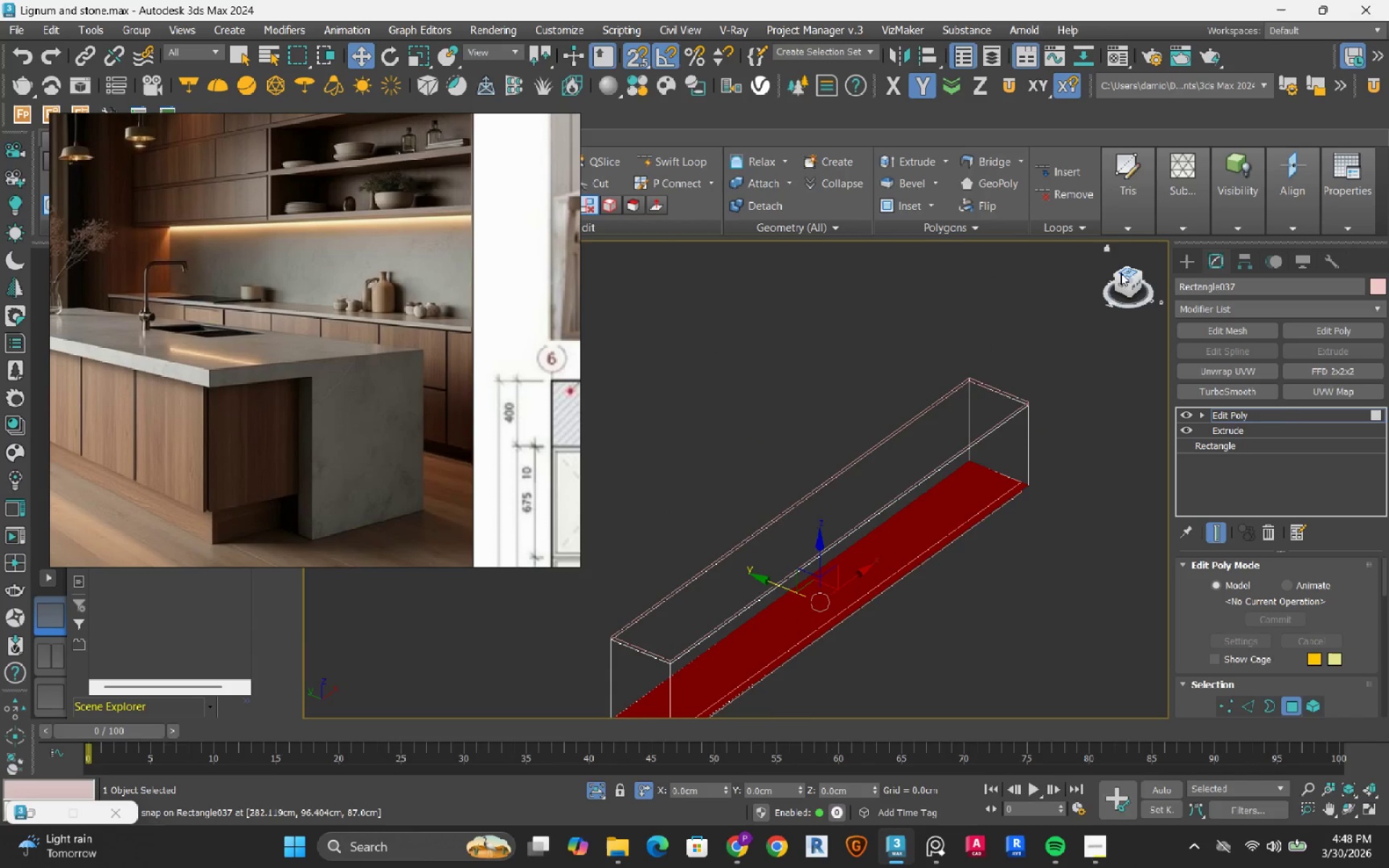 
left_click([1121, 273])
 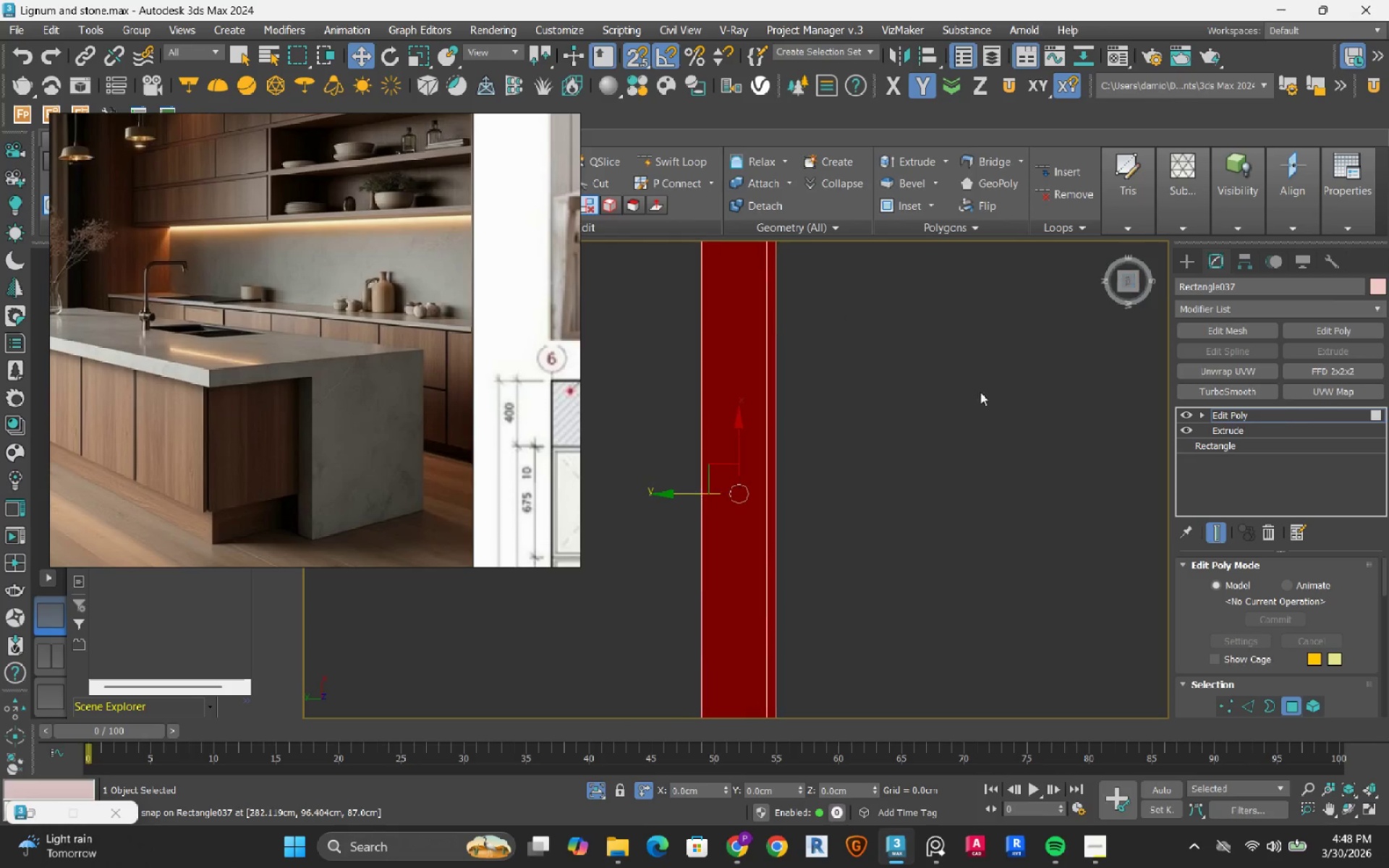 
key(Alt+AltLeft)
 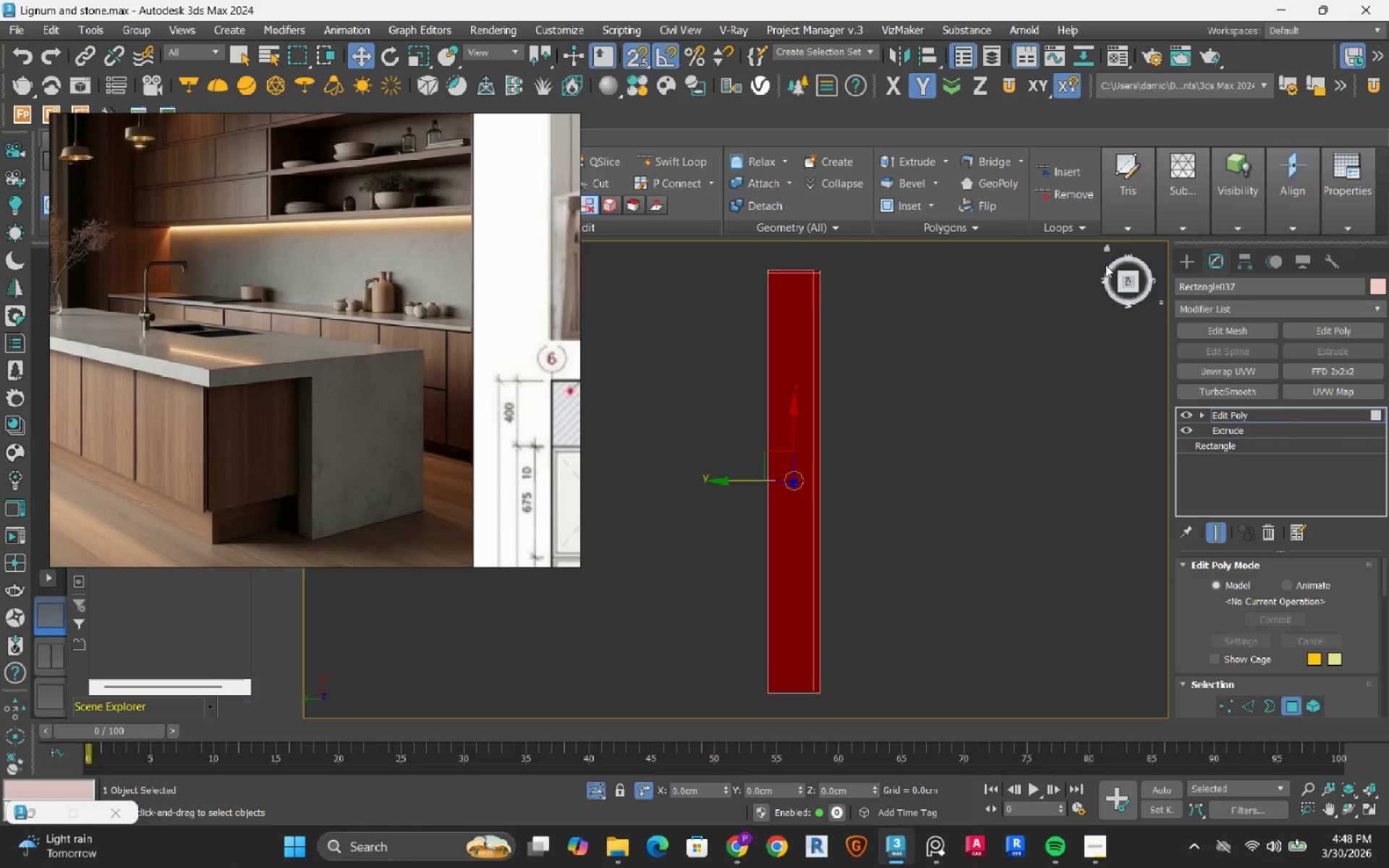 
scroll: coordinate [927, 449], scroll_direction: down, amount: 1.0
 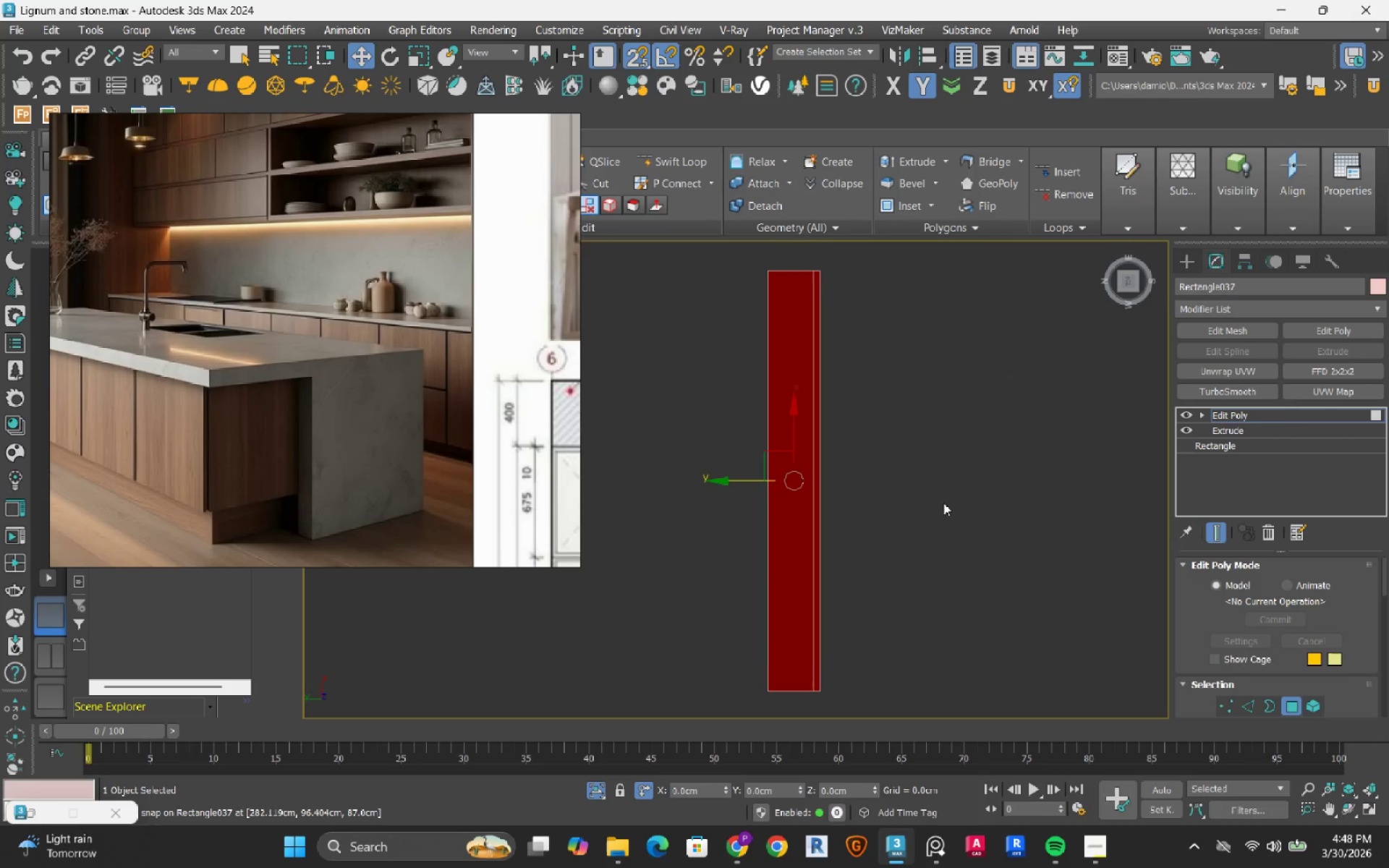 
hold_key(key=AltLeft, duration=0.59)
 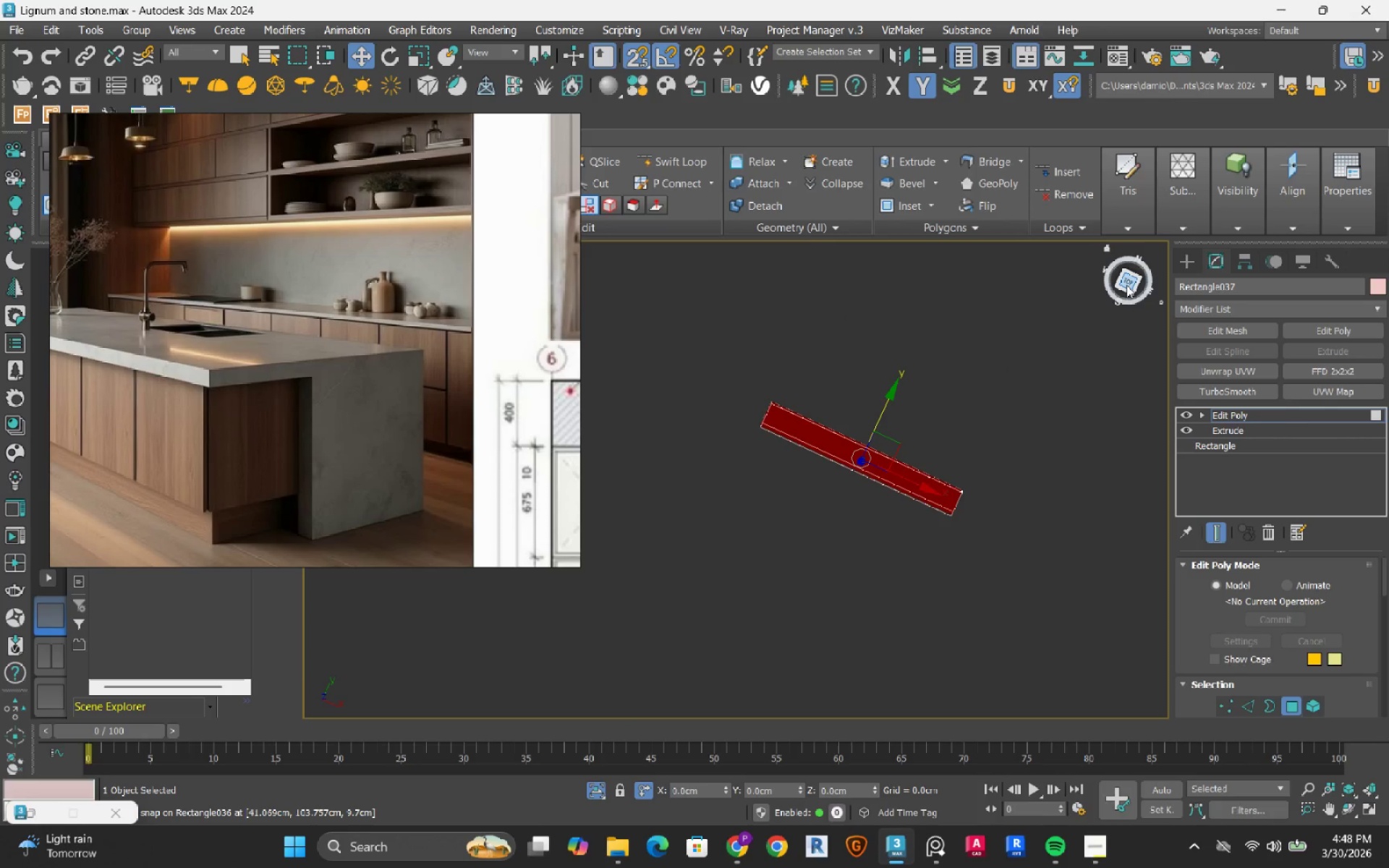 
scroll: coordinate [928, 435], scroll_direction: down, amount: 2.0
 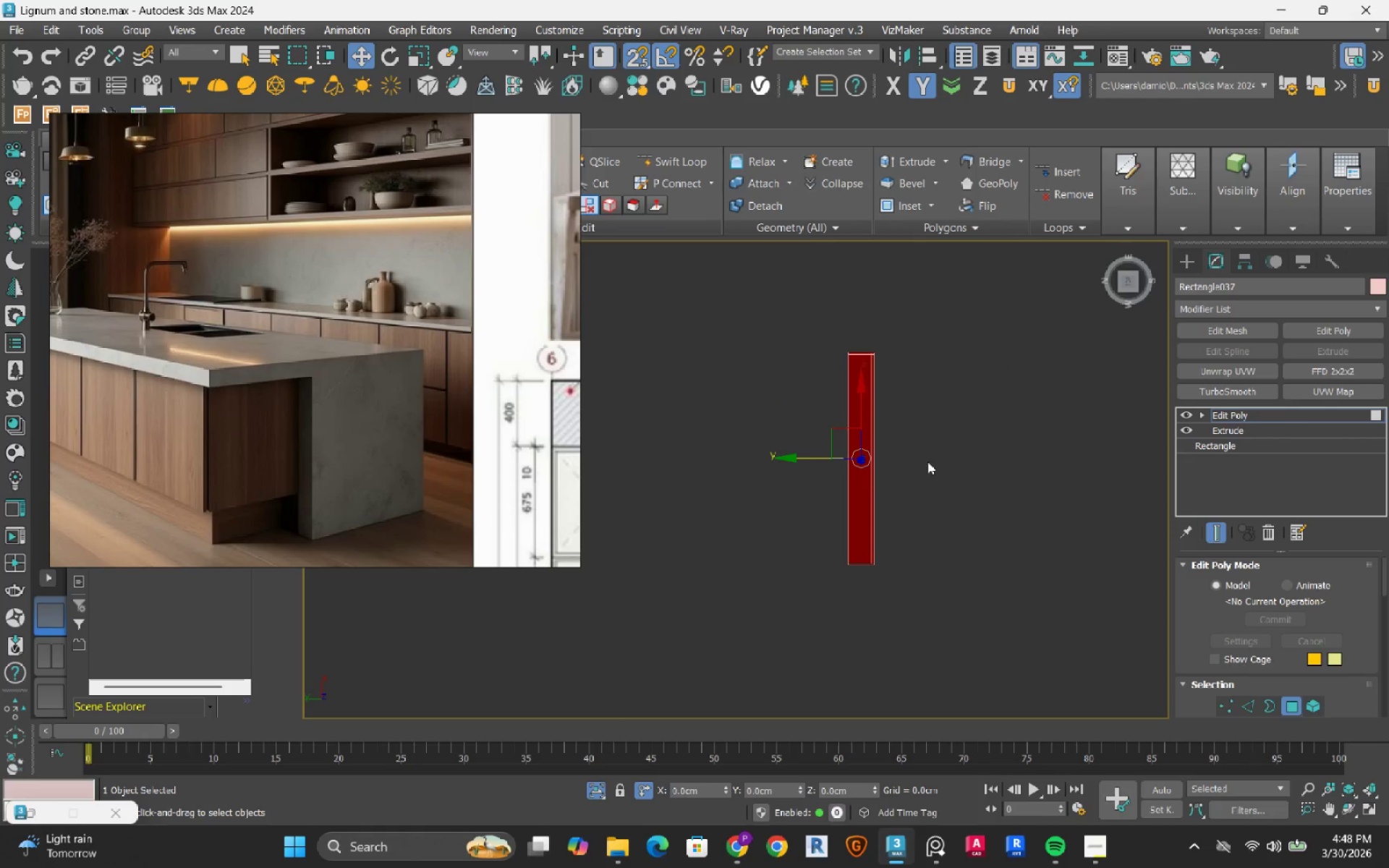 
left_click([1126, 285])
 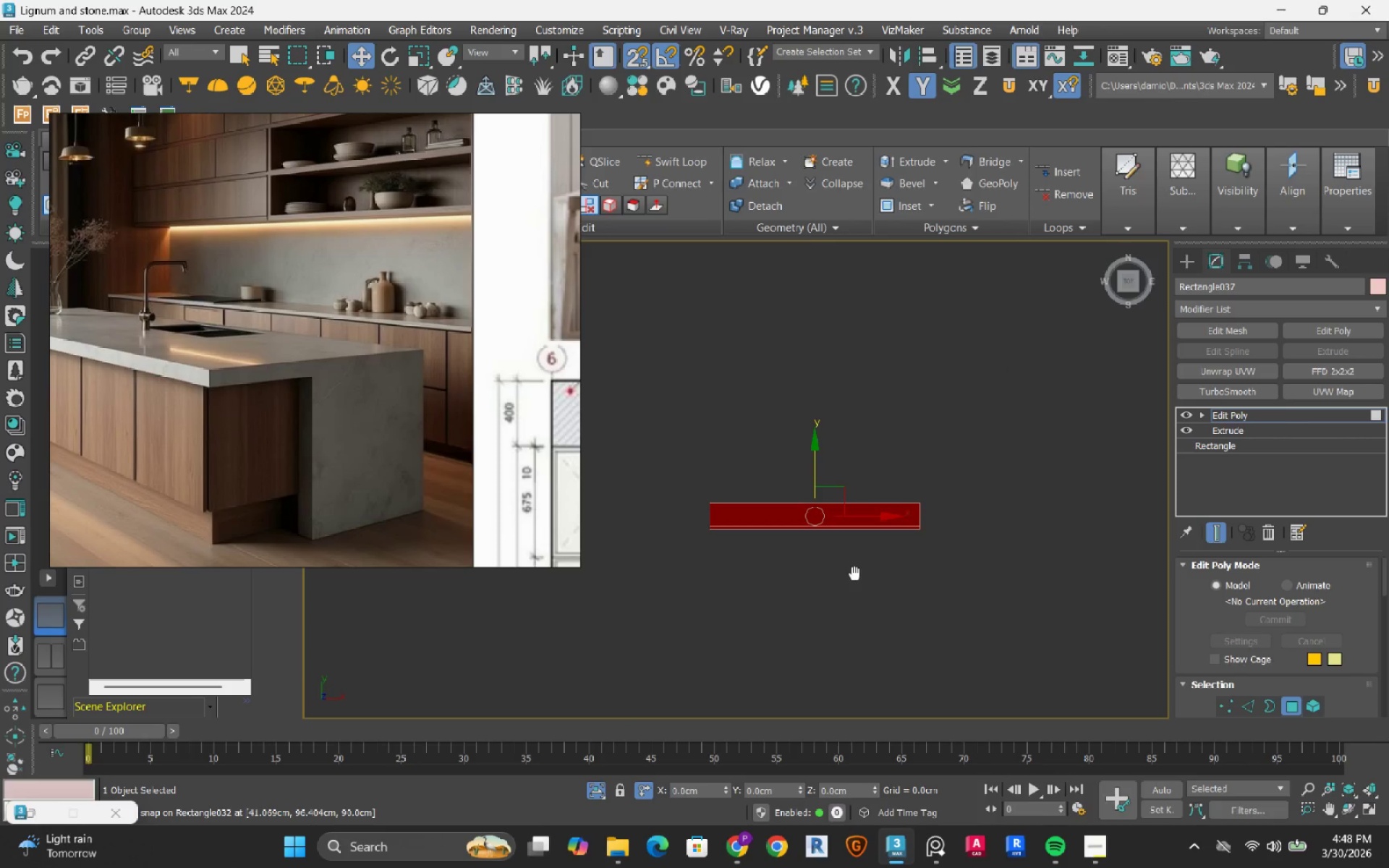 
scroll: coordinate [739, 498], scroll_direction: up, amount: 3.0
 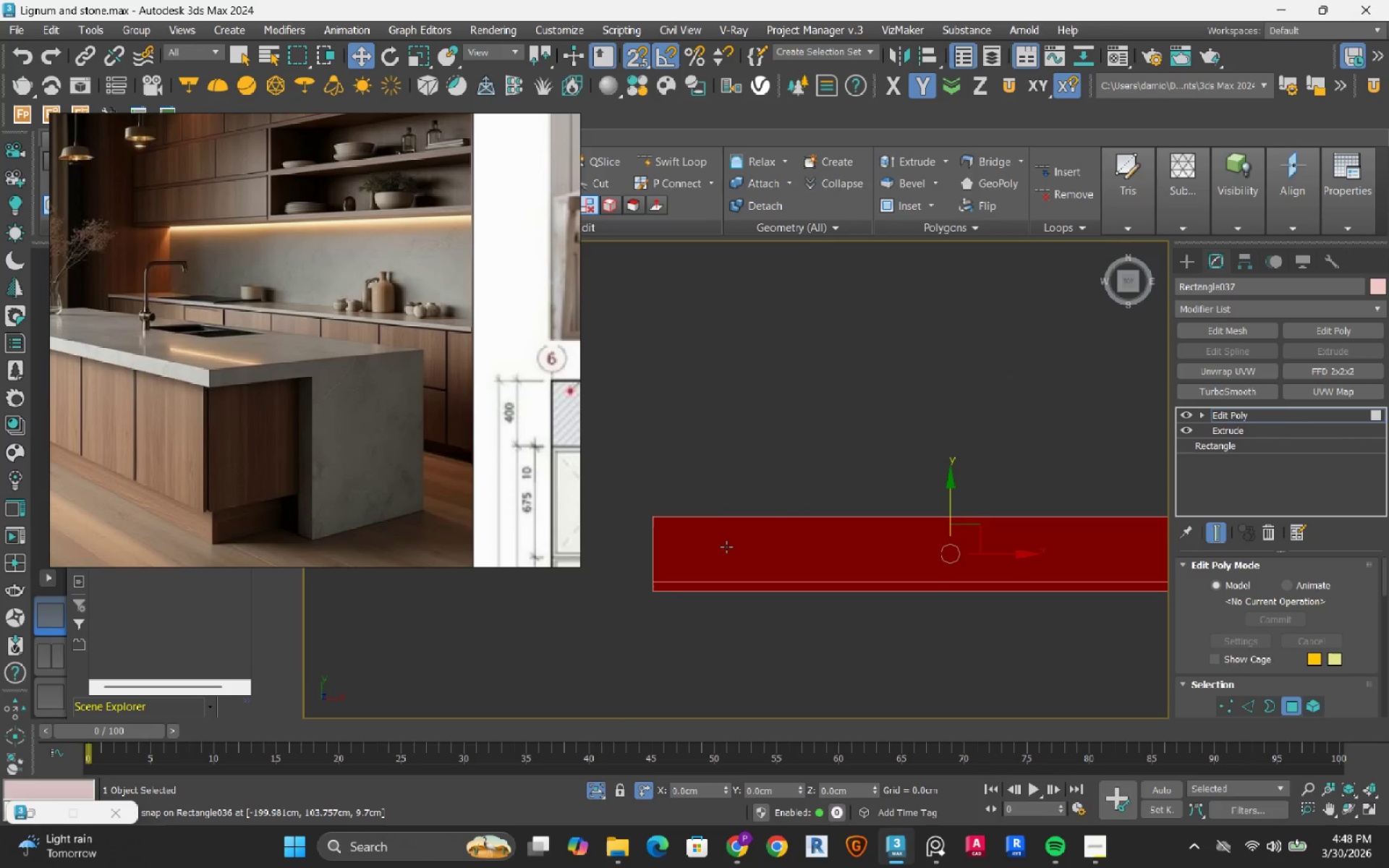 
left_click([726, 547])
 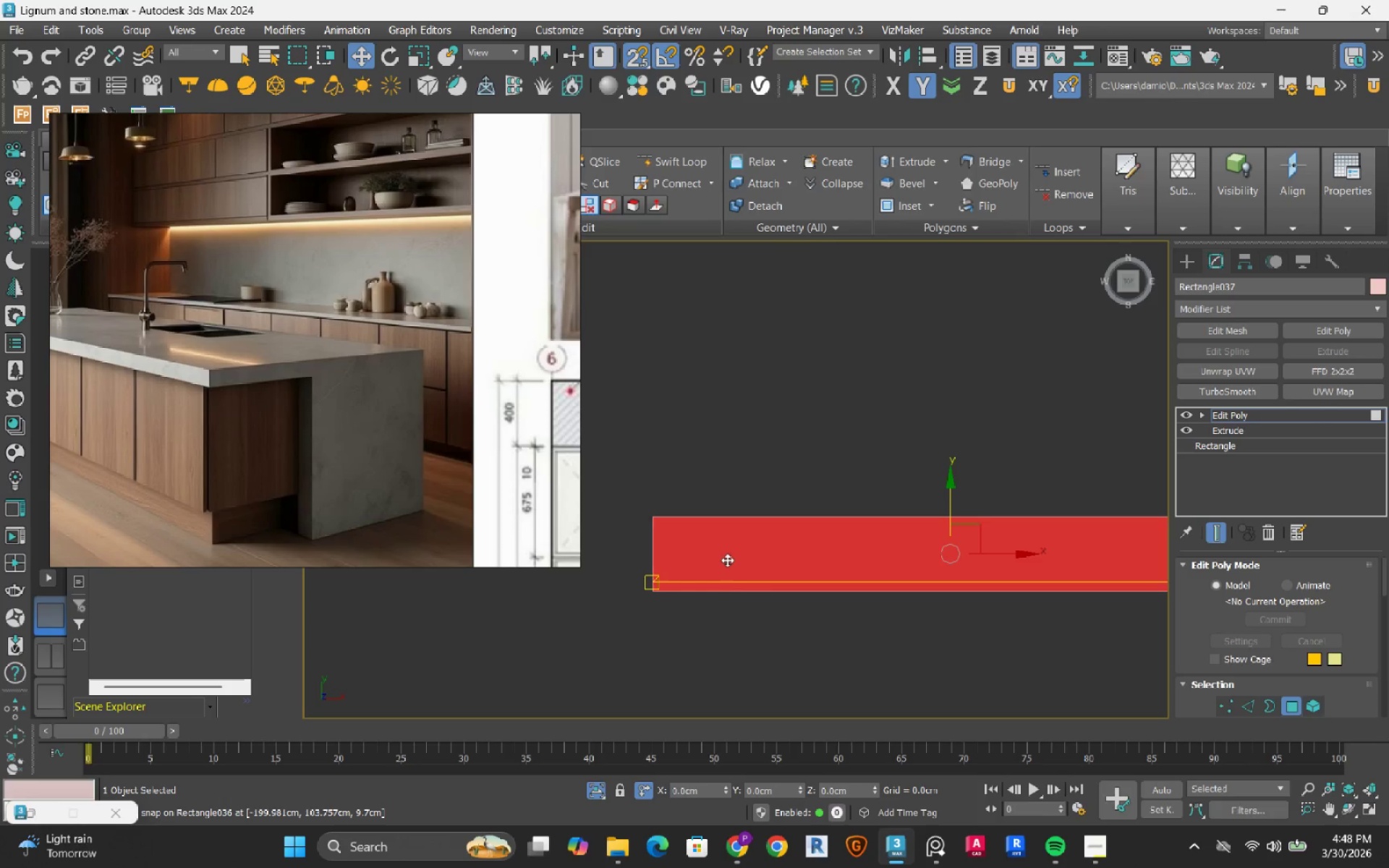 
key(2)
 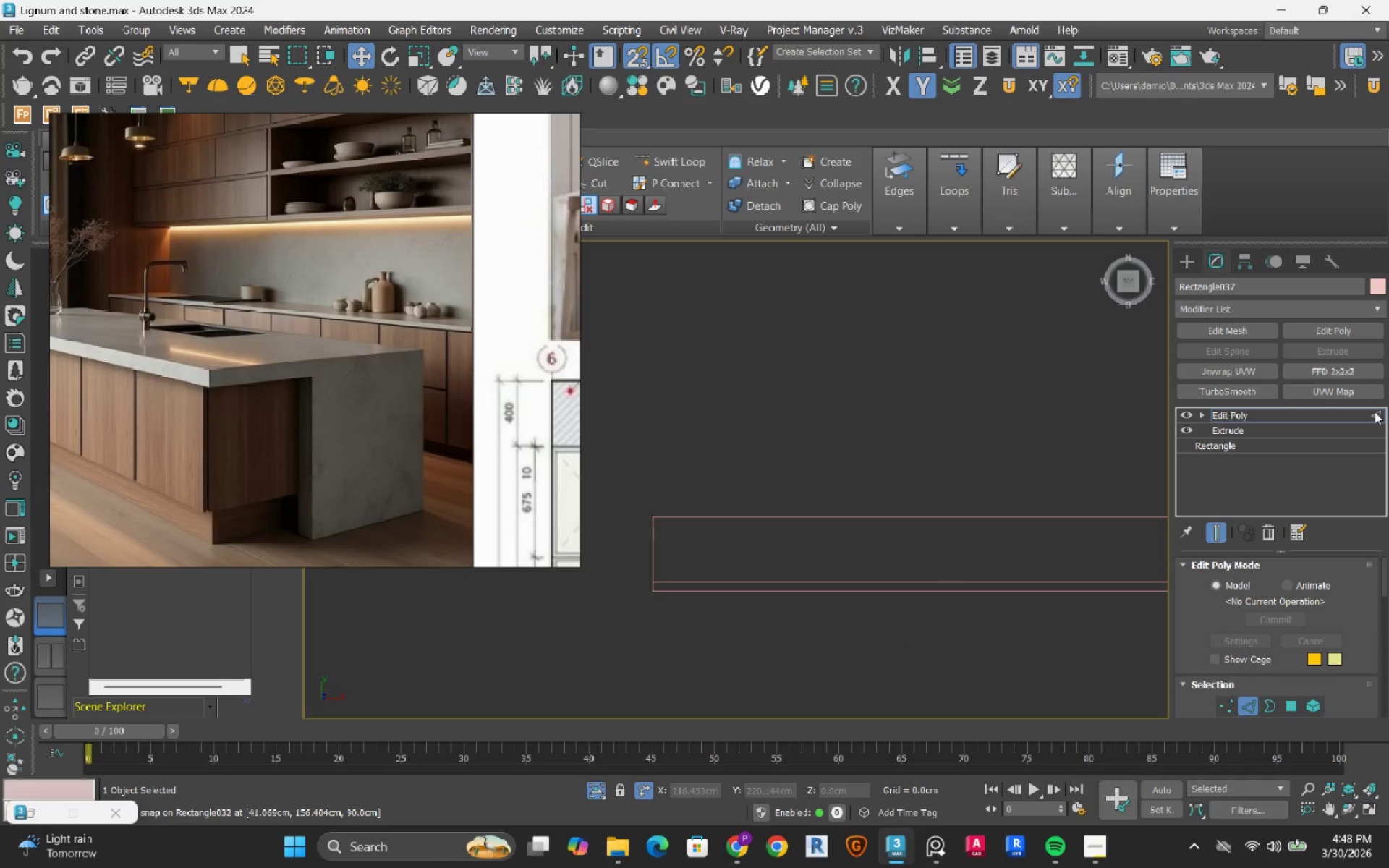 
left_click([1375, 412])
 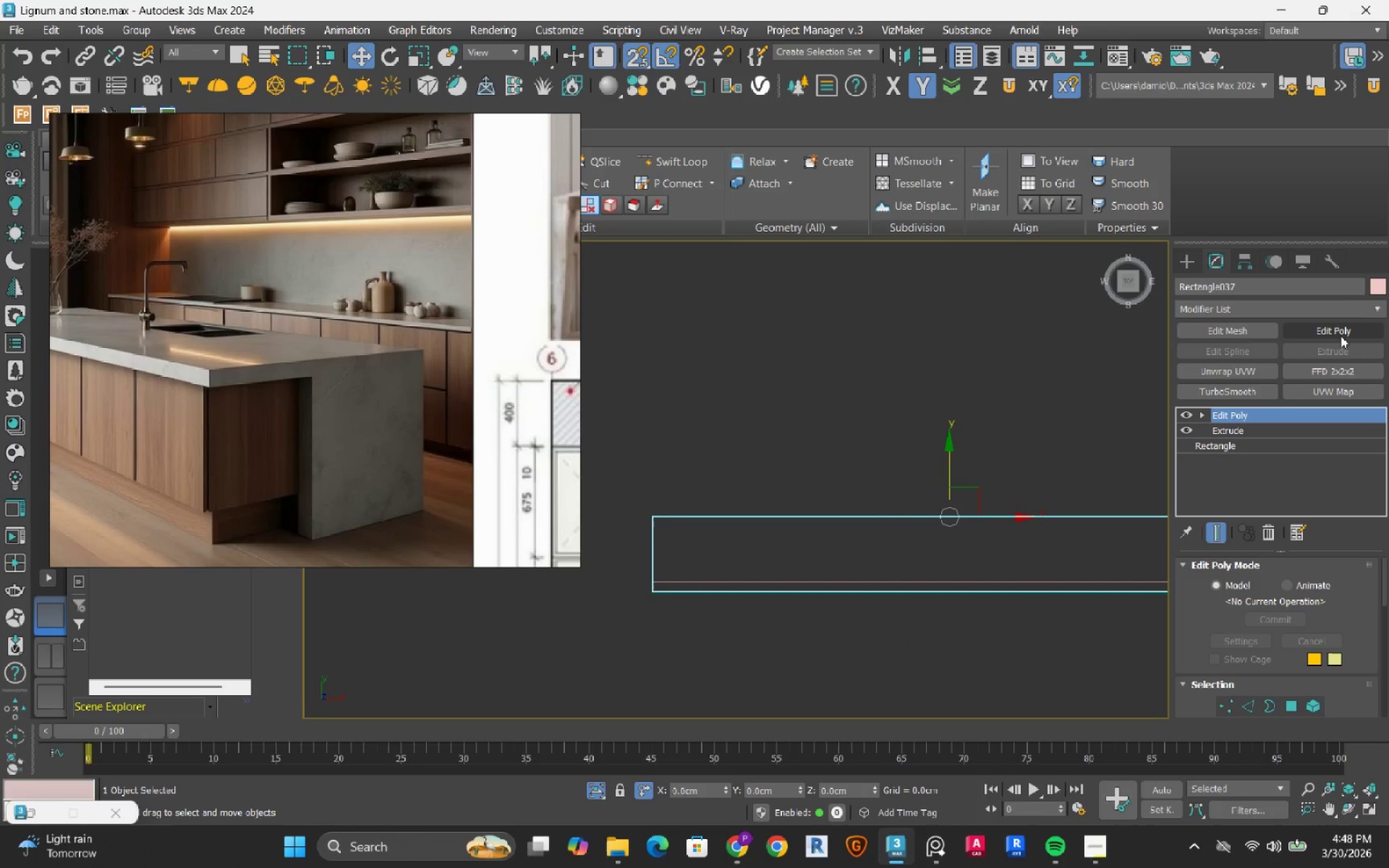 
left_click([1340, 333])
 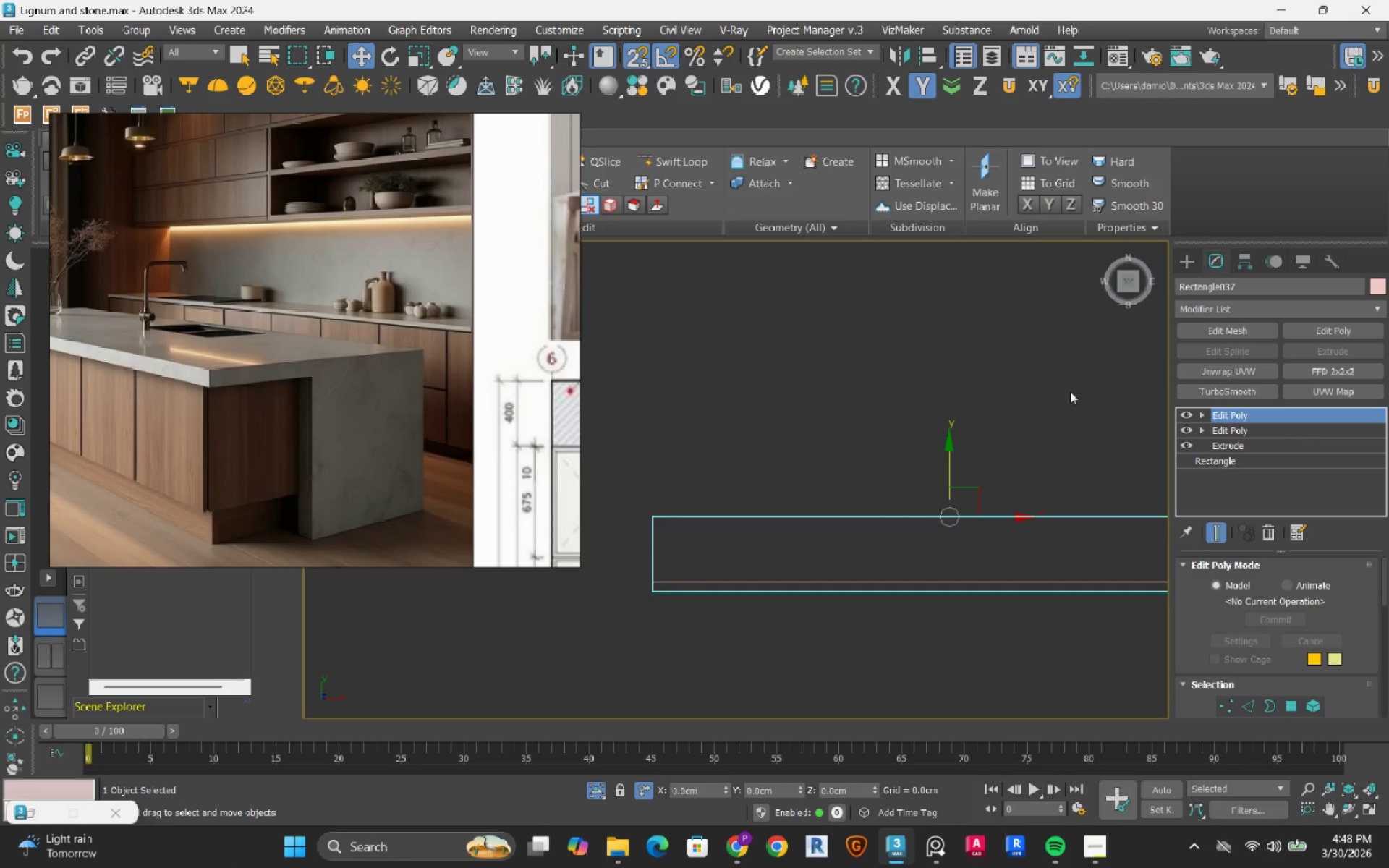 
key(2)
 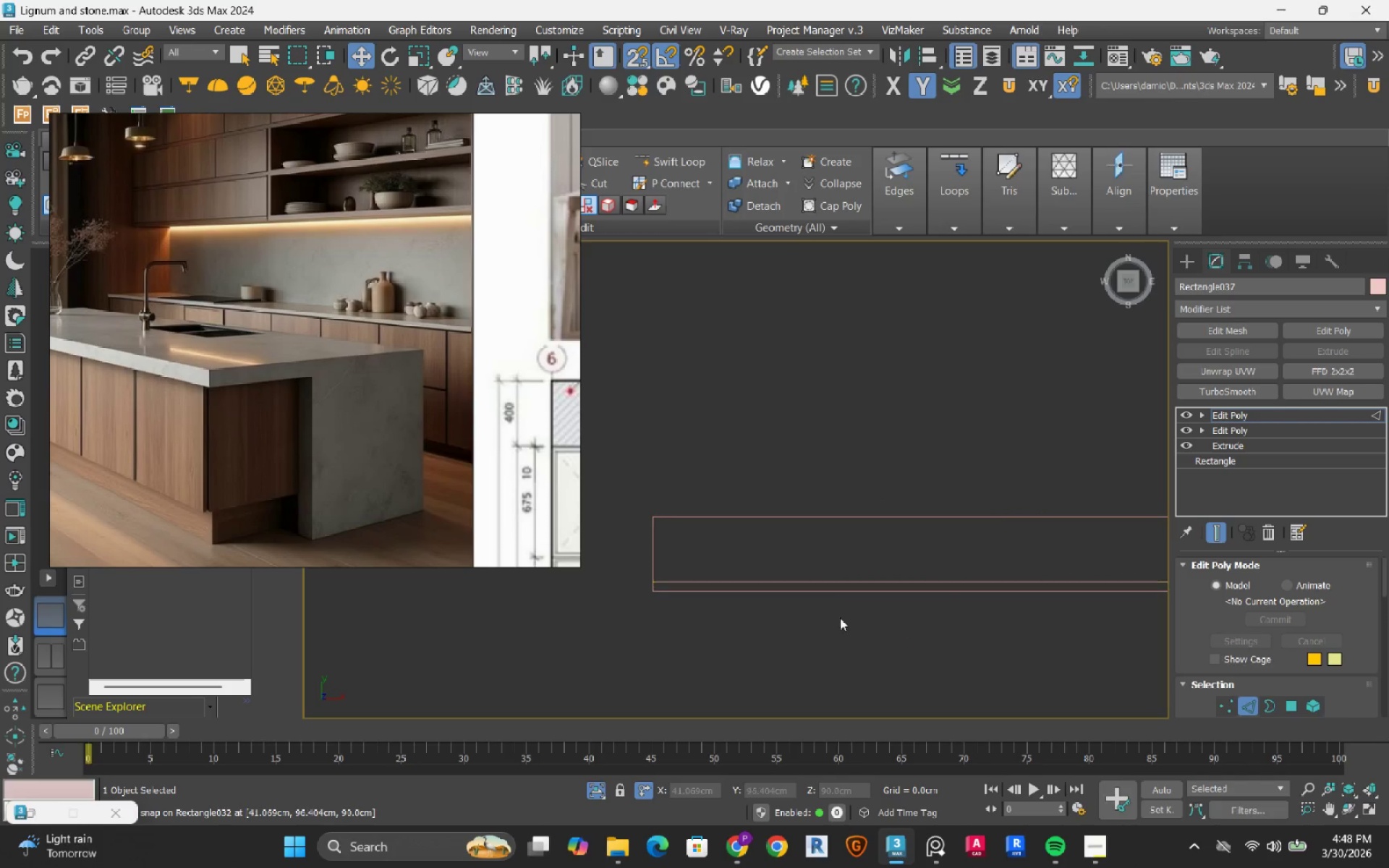 
left_click_drag(start_coordinate=[856, 643], to_coordinate=[762, 357])
 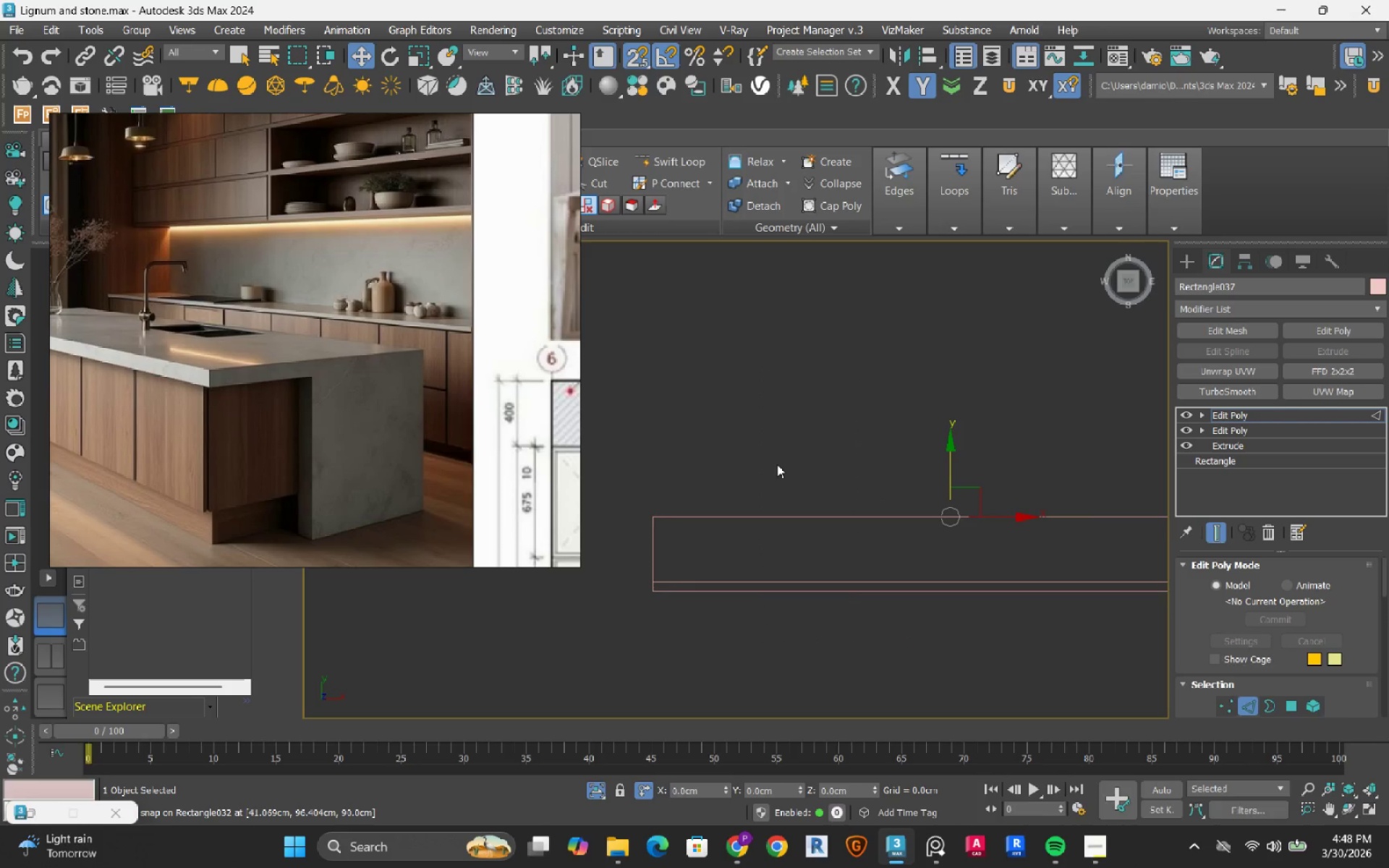 
right_click([777, 464])
 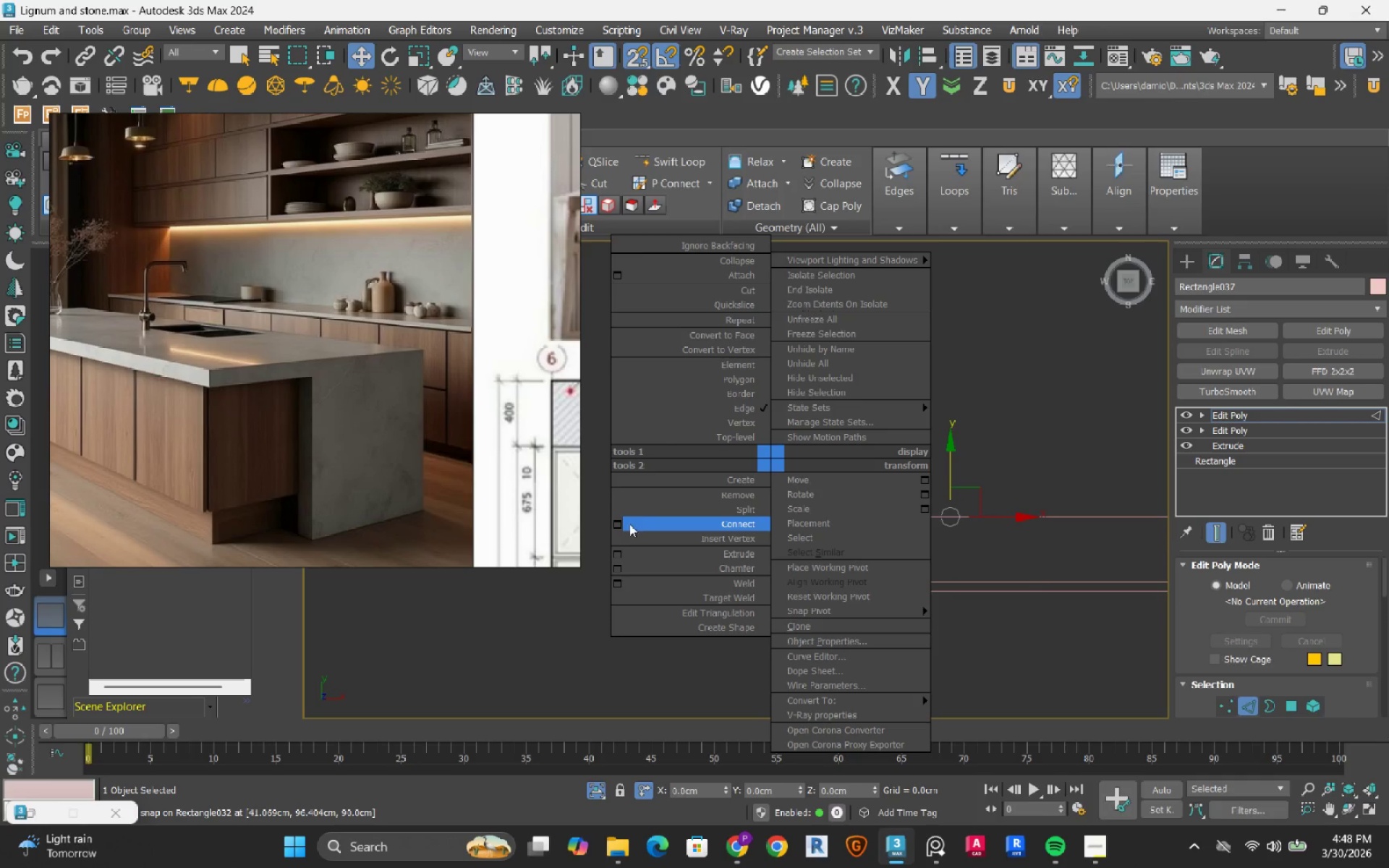 
left_click([619, 524])
 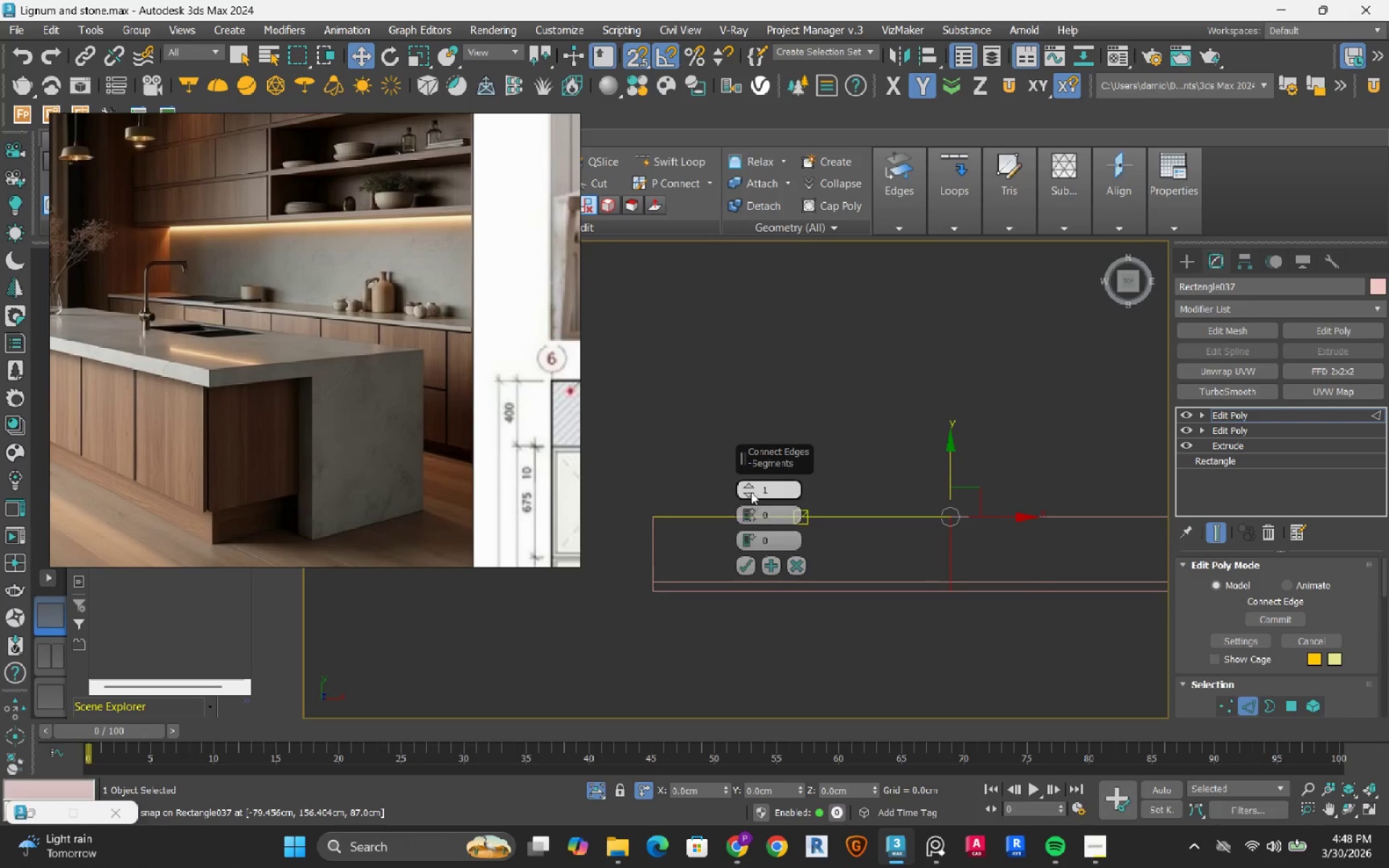 
left_click([750, 485])
 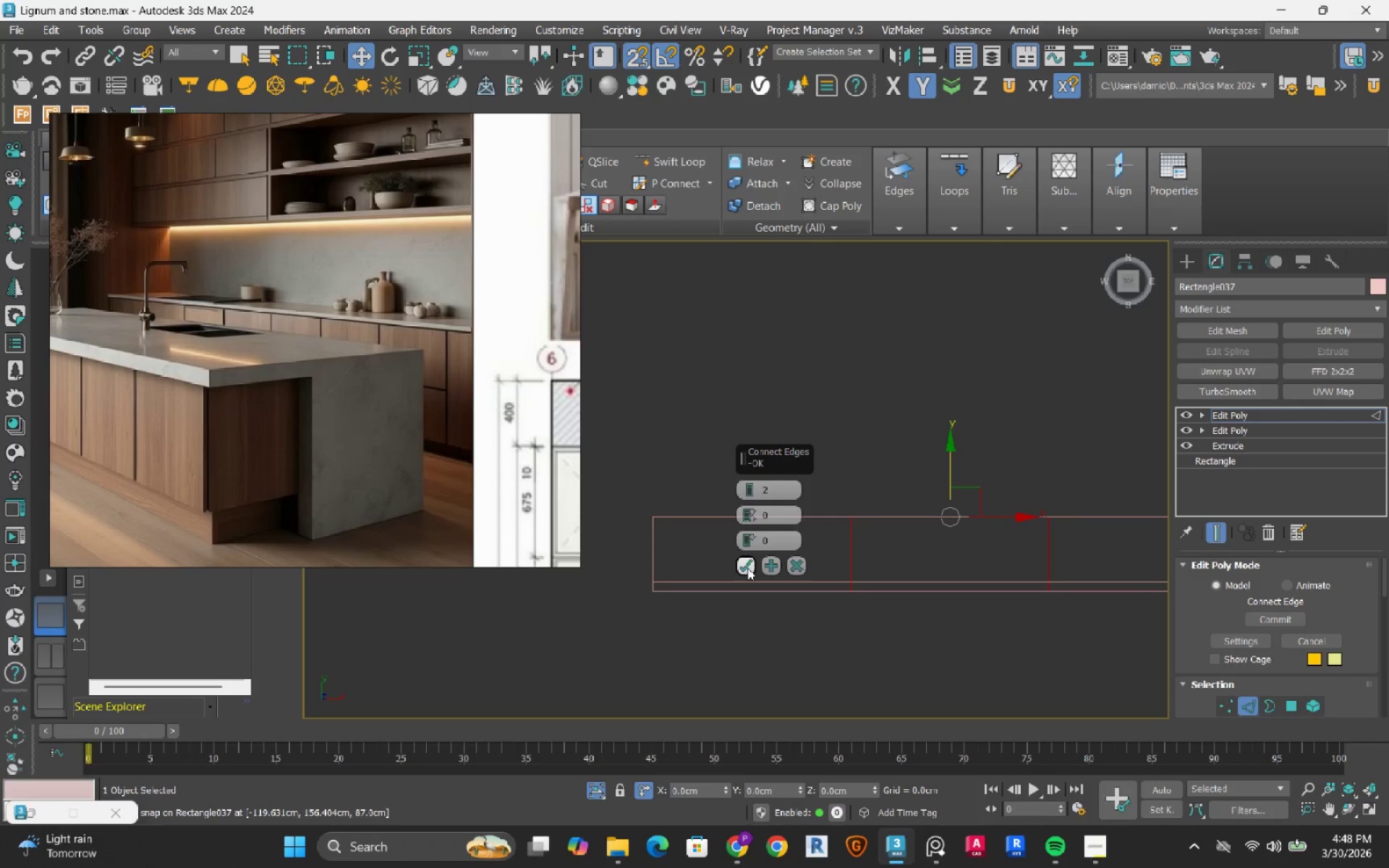 
left_click([747, 568])
 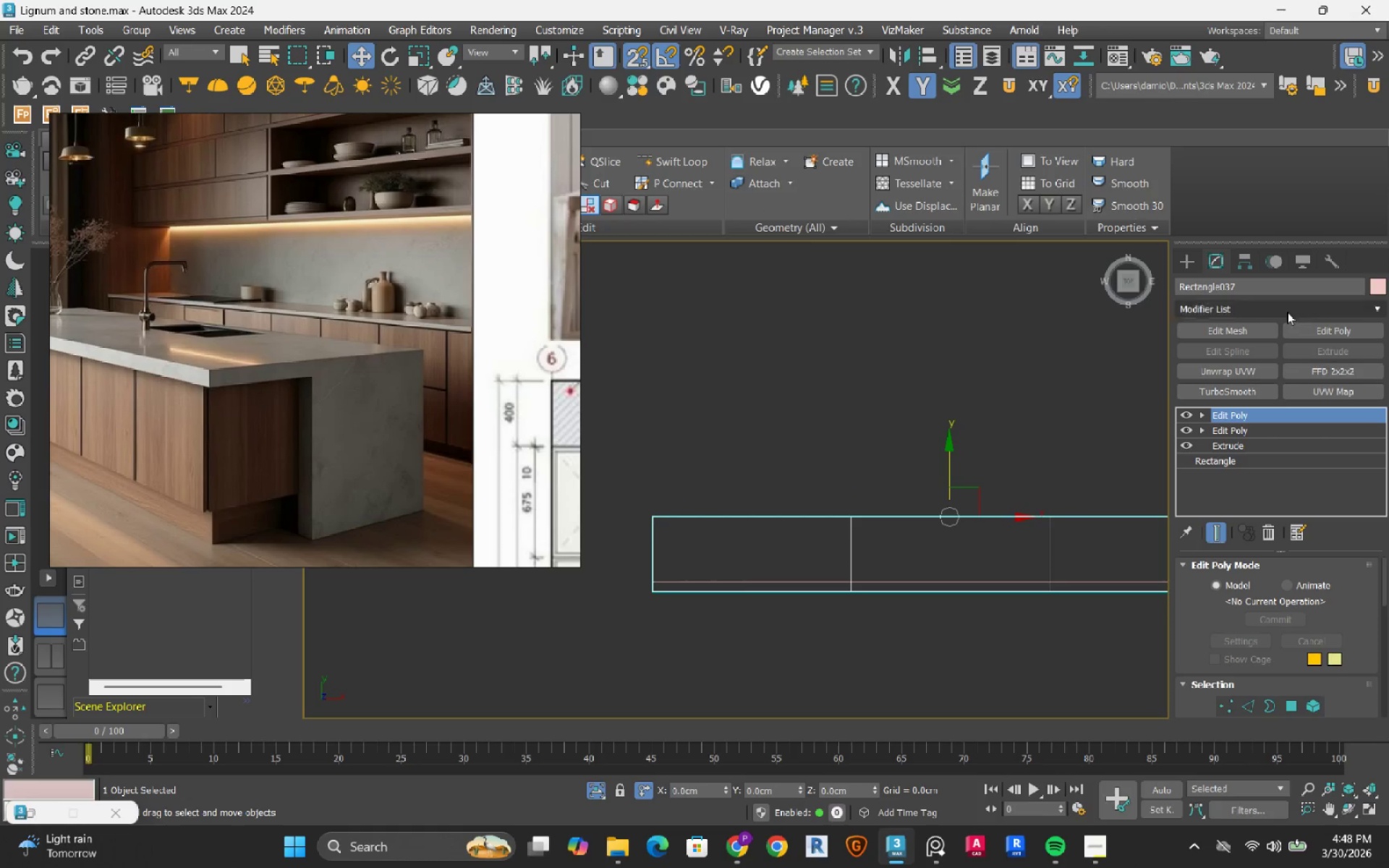 
left_click([1181, 258])
 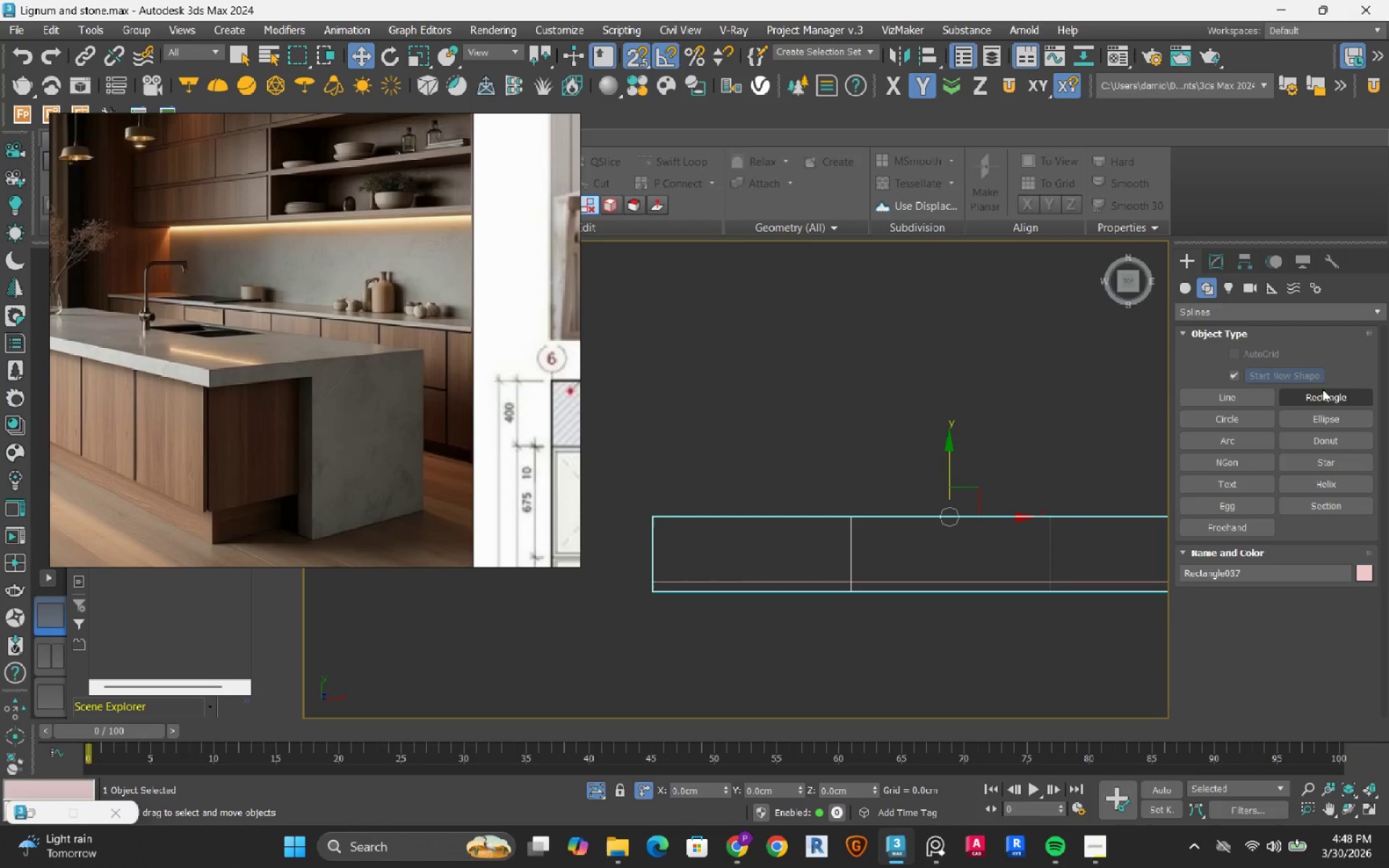 
left_click_drag(start_coordinate=[1328, 393], to_coordinate=[1319, 393])
 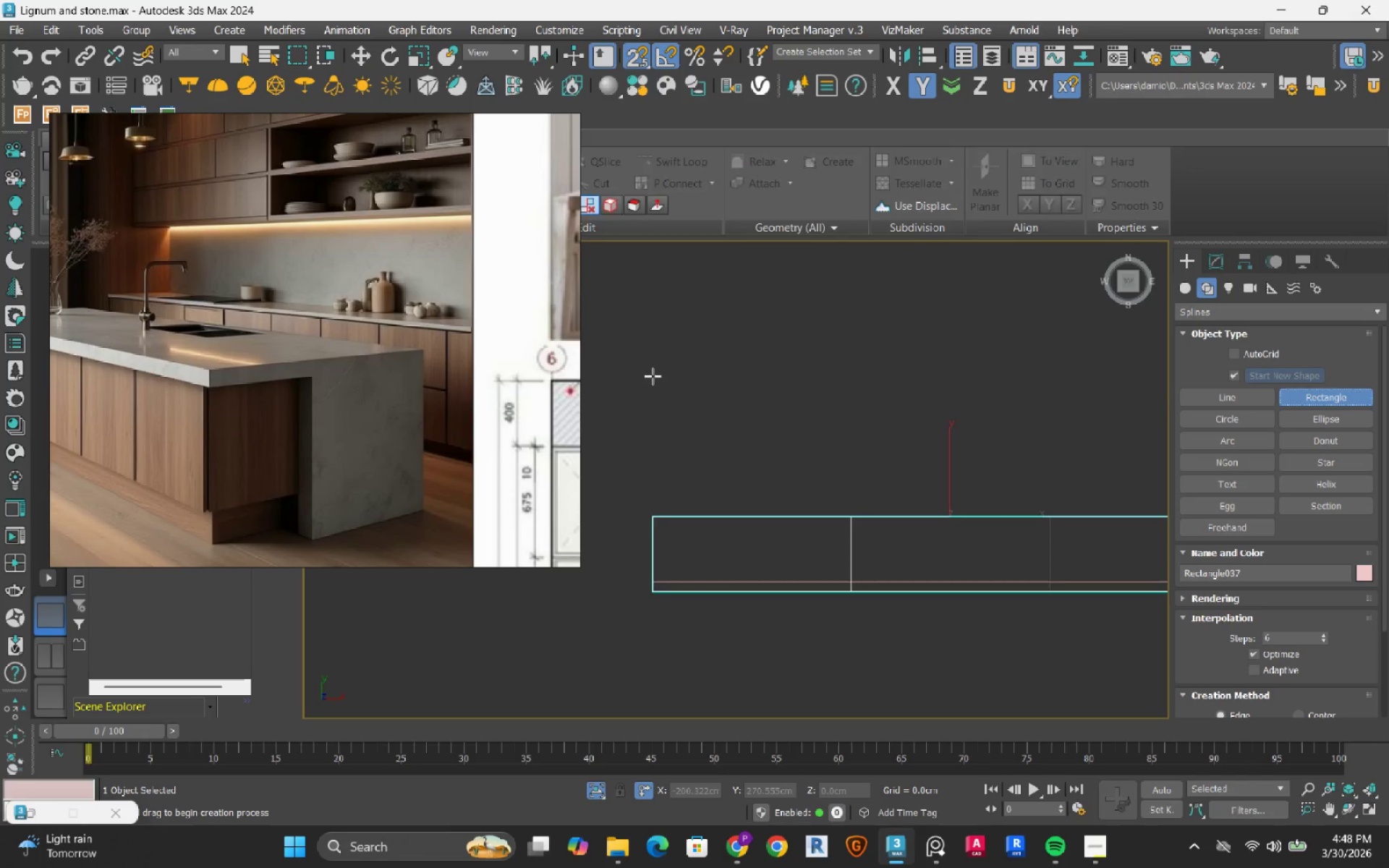 
left_click_drag(start_coordinate=[653, 376], to_coordinate=[660, 477])
 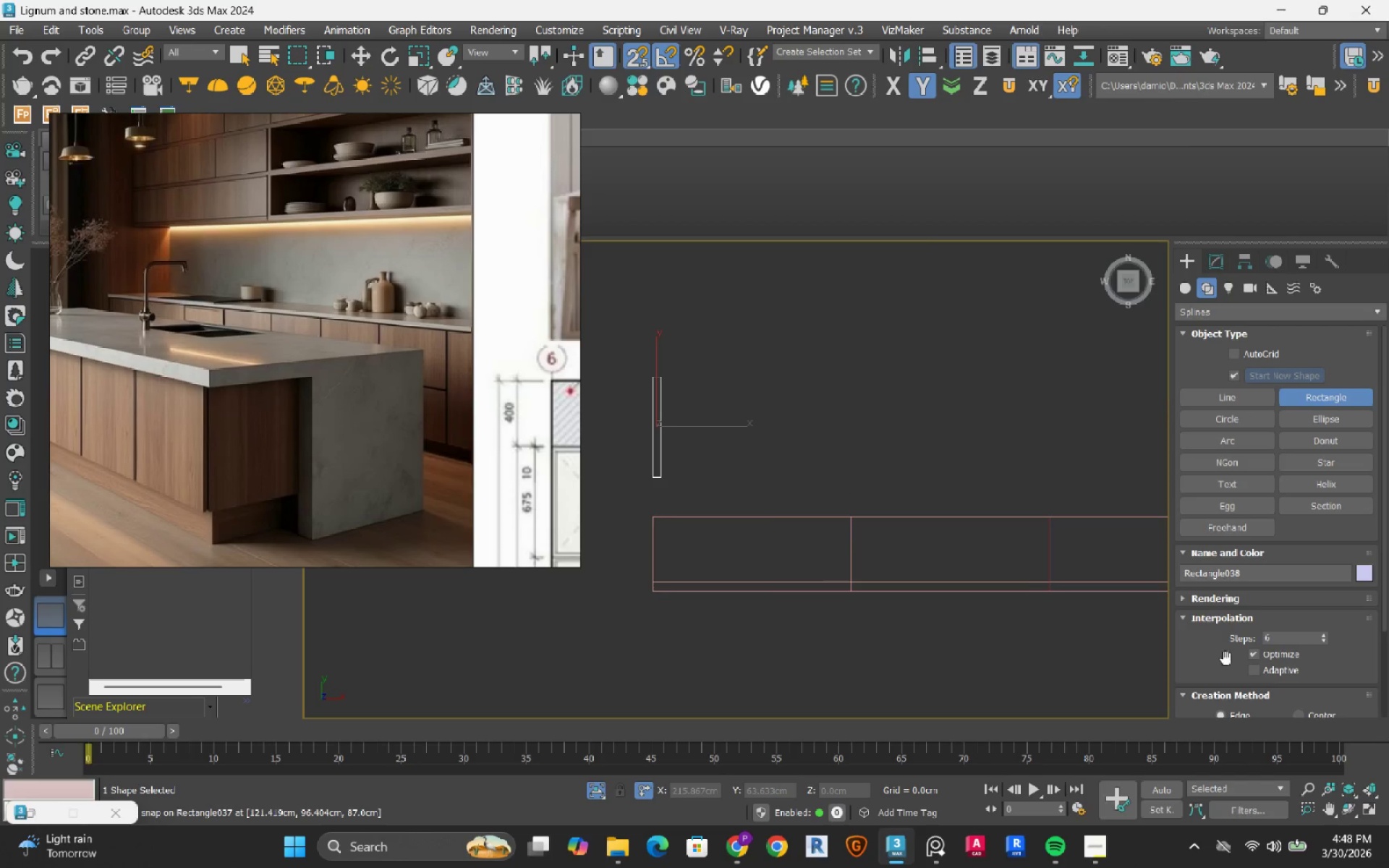 
scroll: coordinate [1290, 676], scroll_direction: down, amount: 9.0
 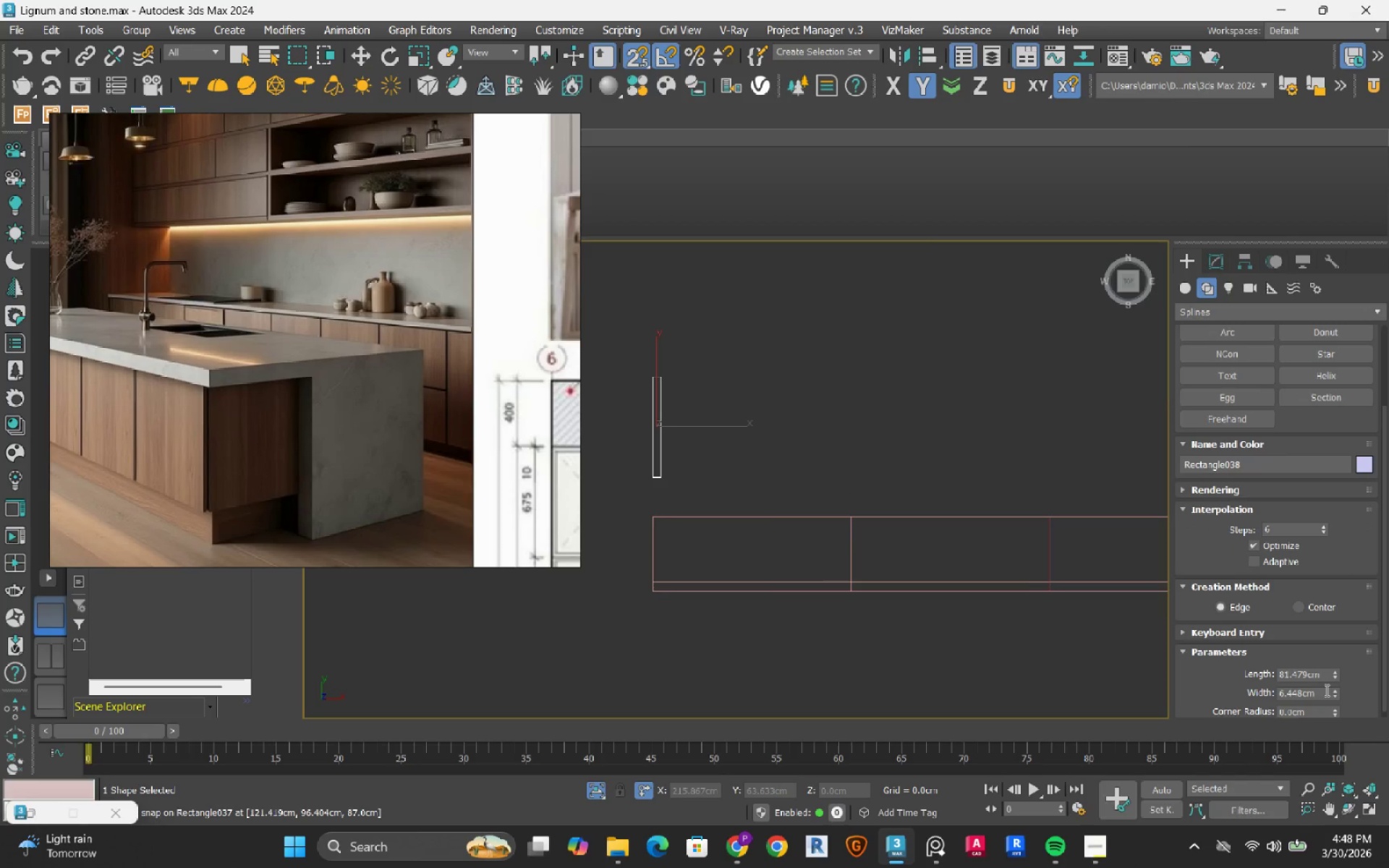 
double_click([1325, 690])
 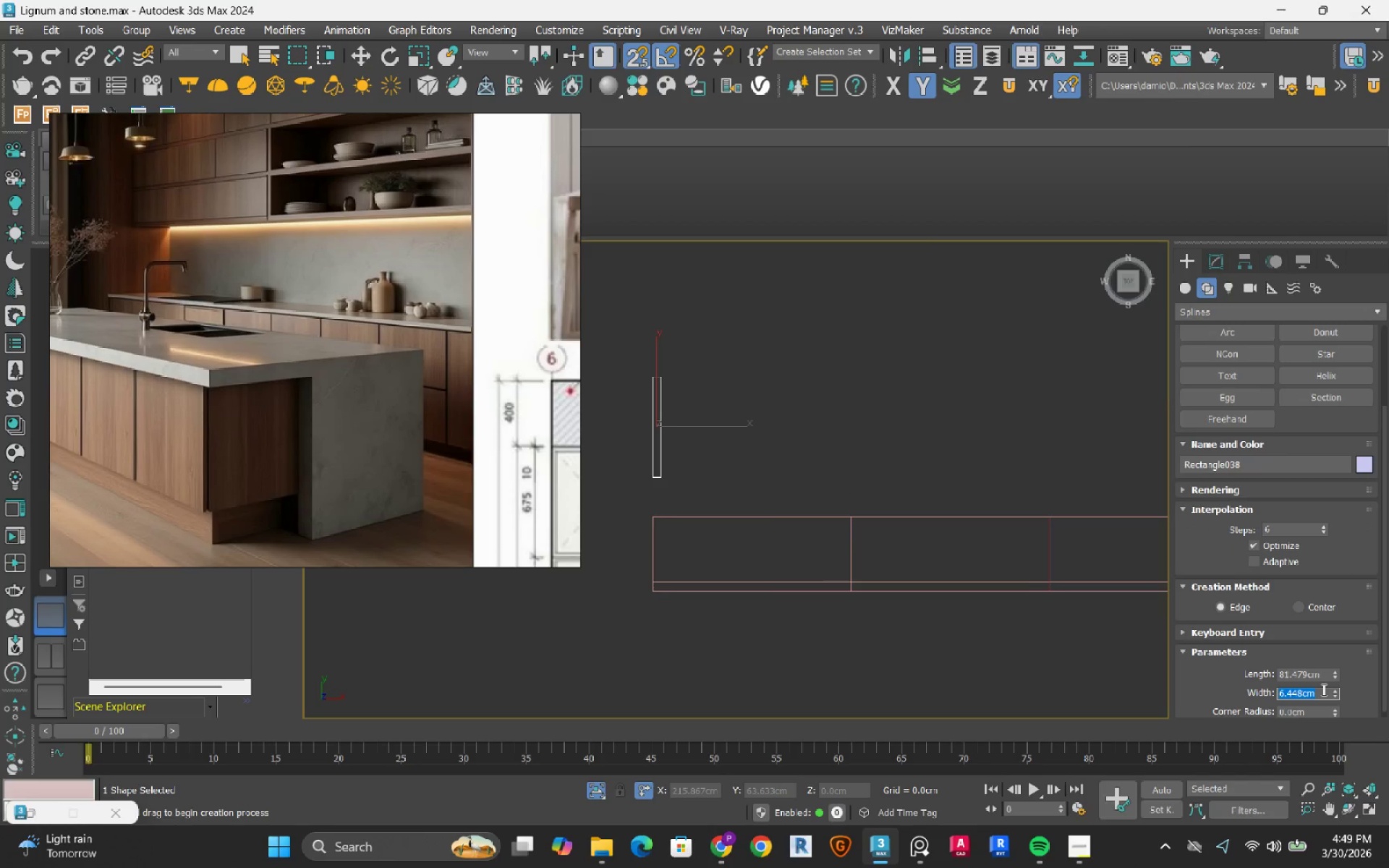 
key(Numpad3)
 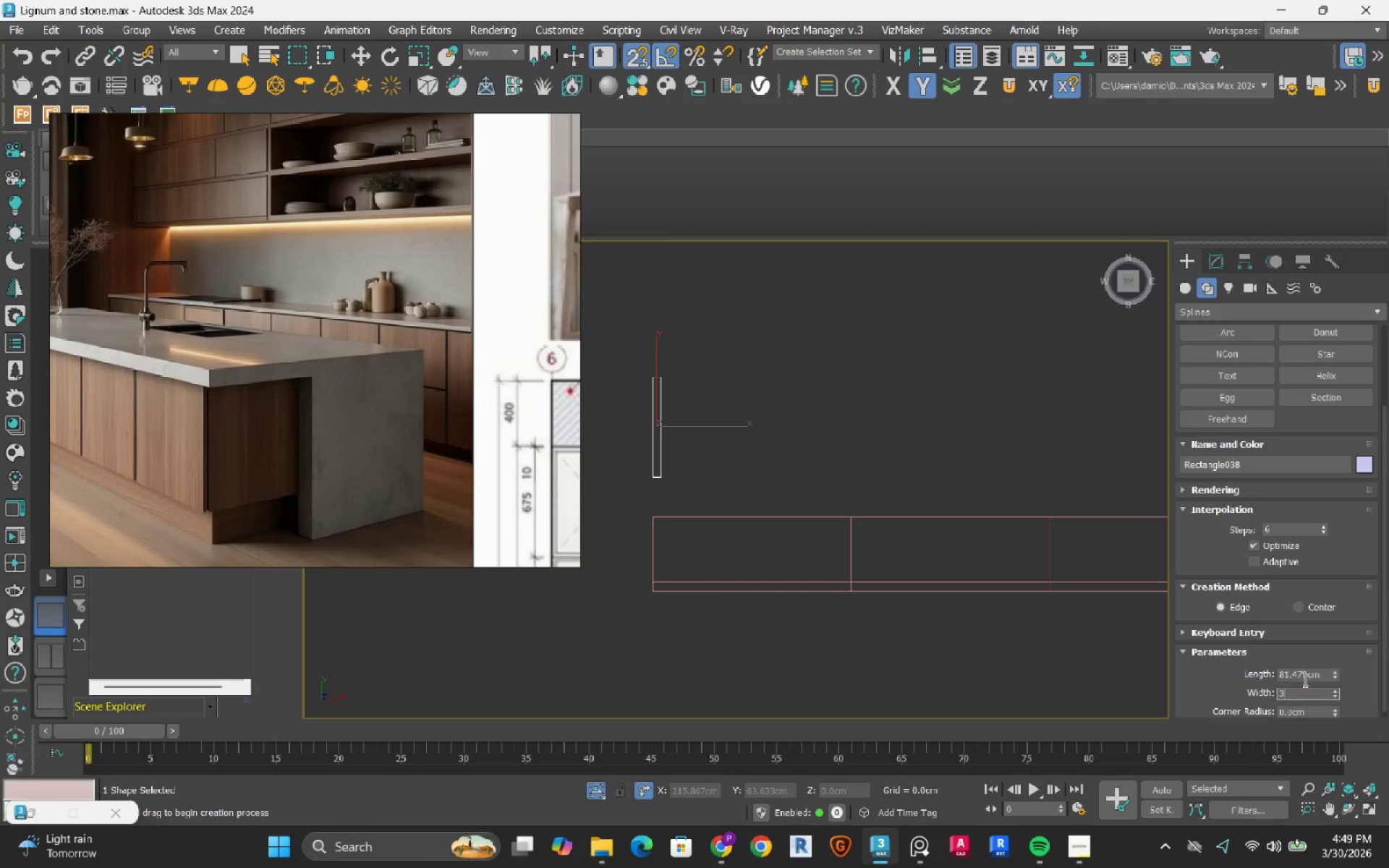 
key(NumpadEnter)
 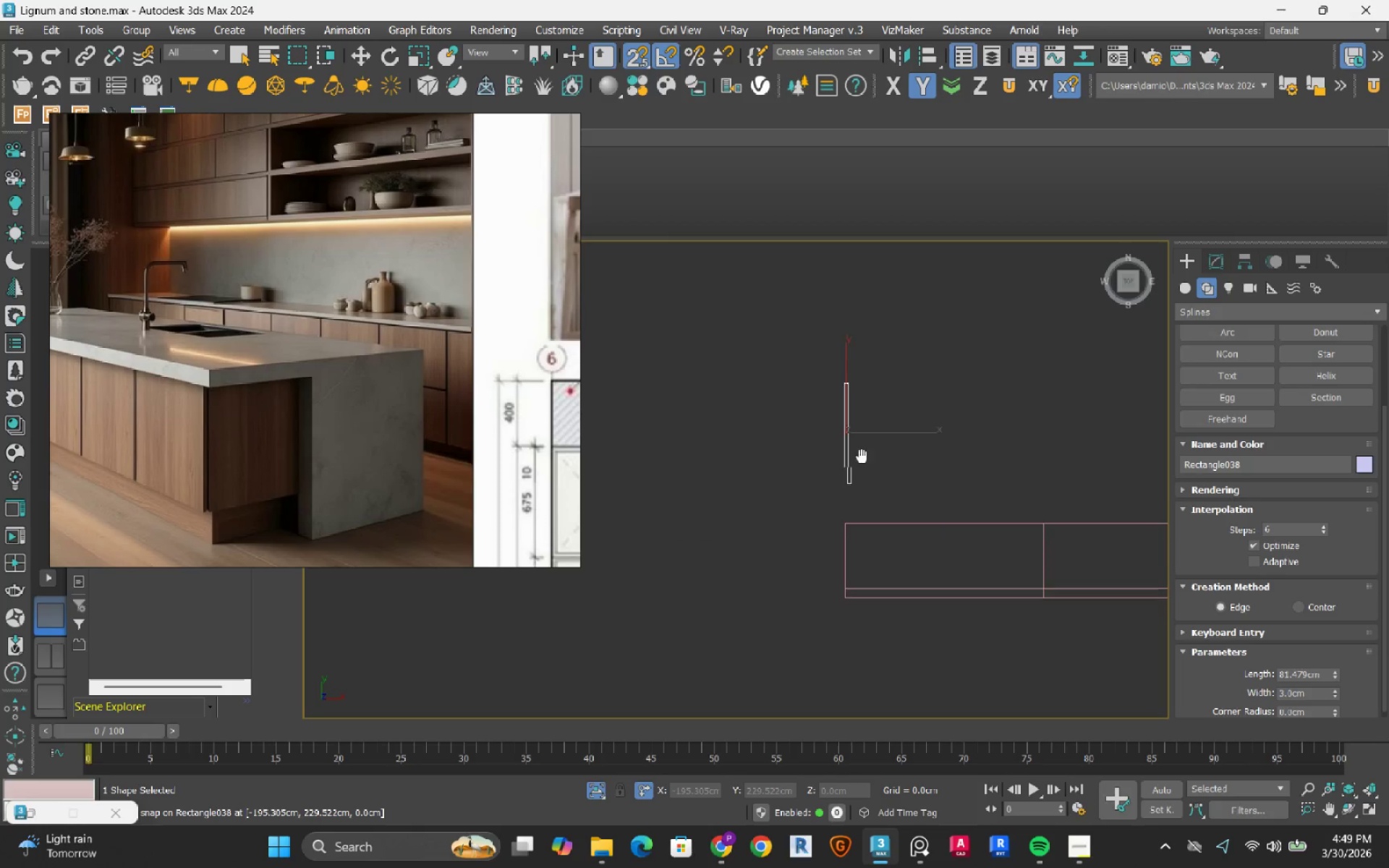 
key(W)
 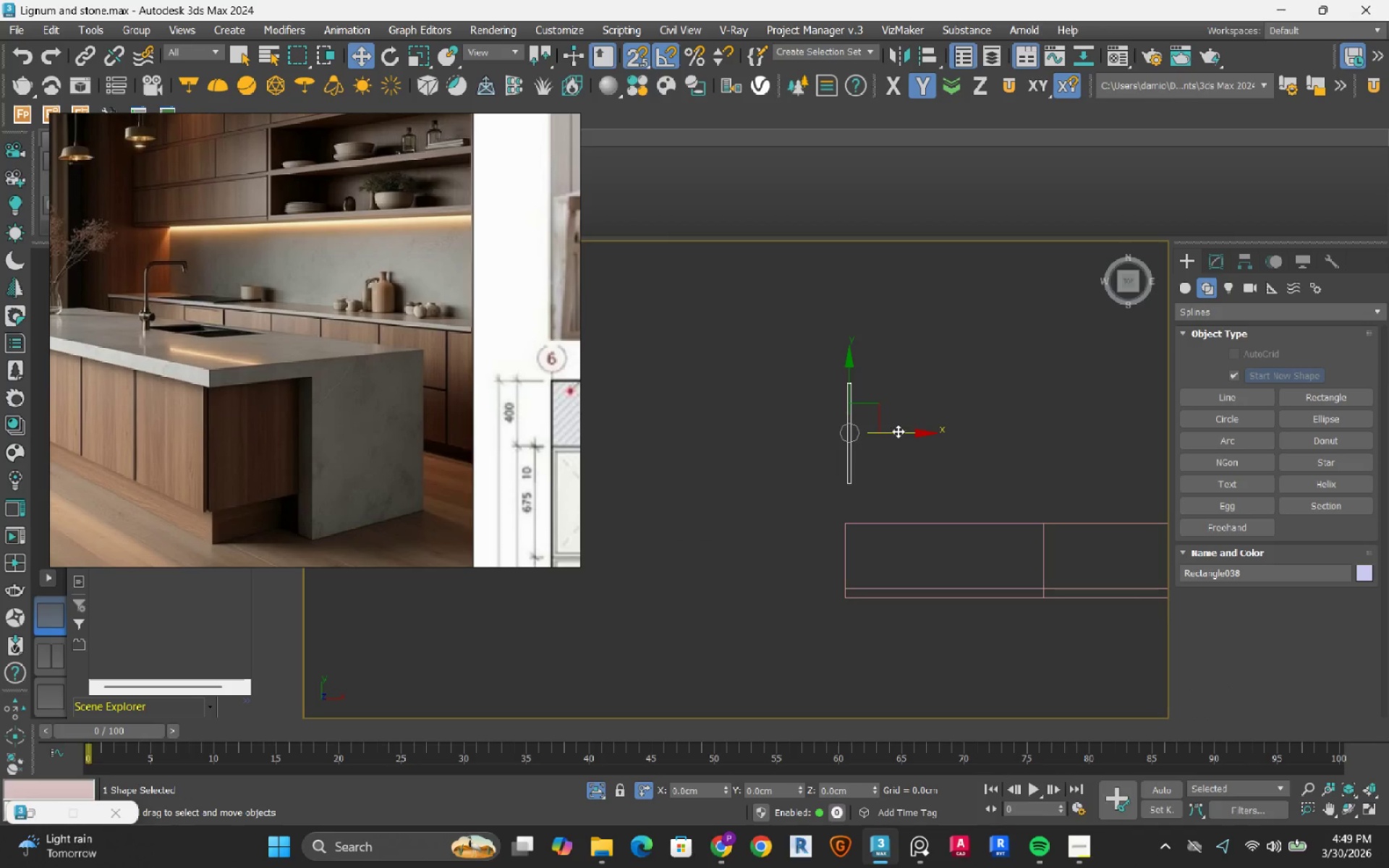 
scroll: coordinate [892, 437], scroll_direction: up, amount: 2.0
 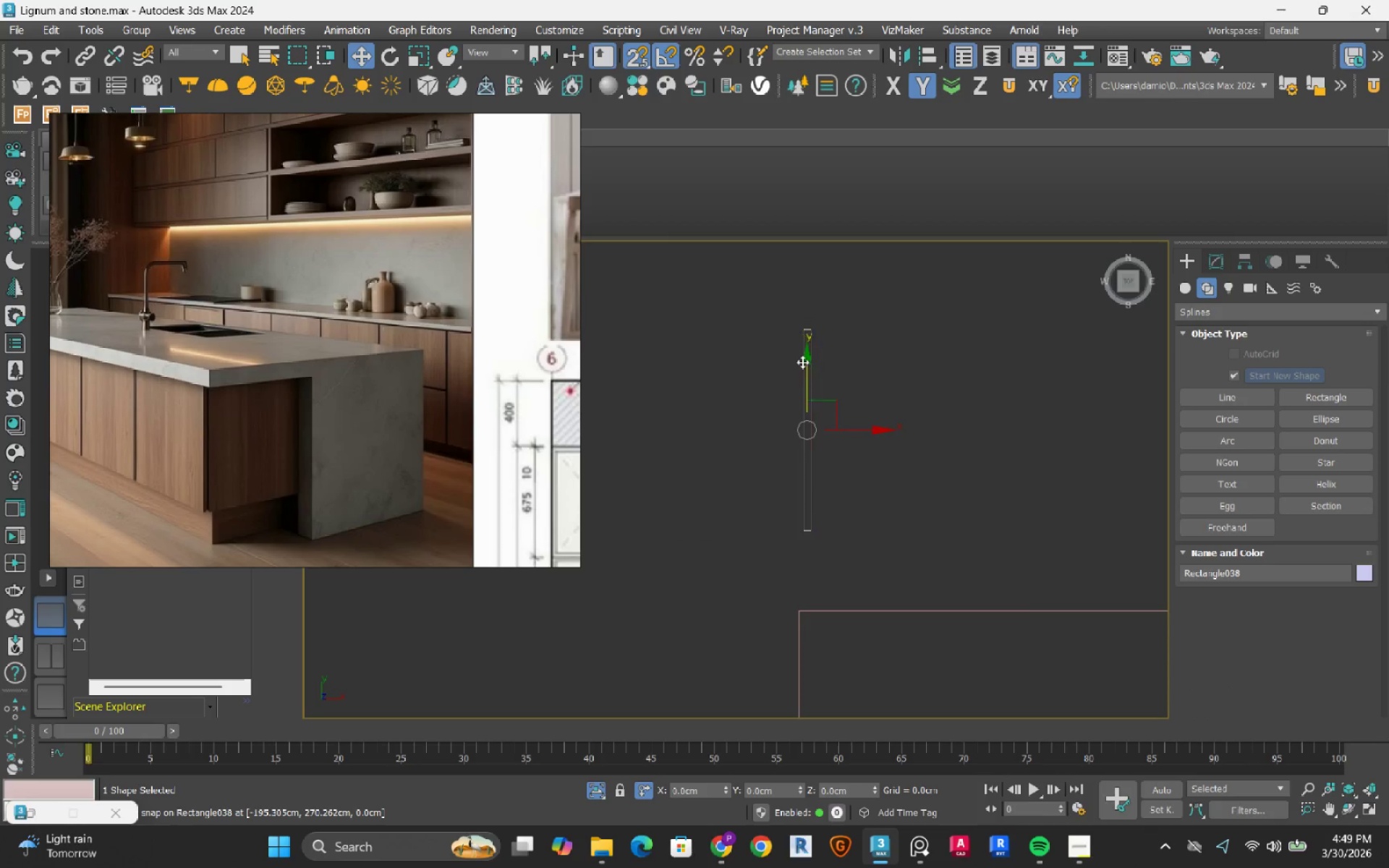 
left_click_drag(start_coordinate=[802, 372], to_coordinate=[797, 605])
 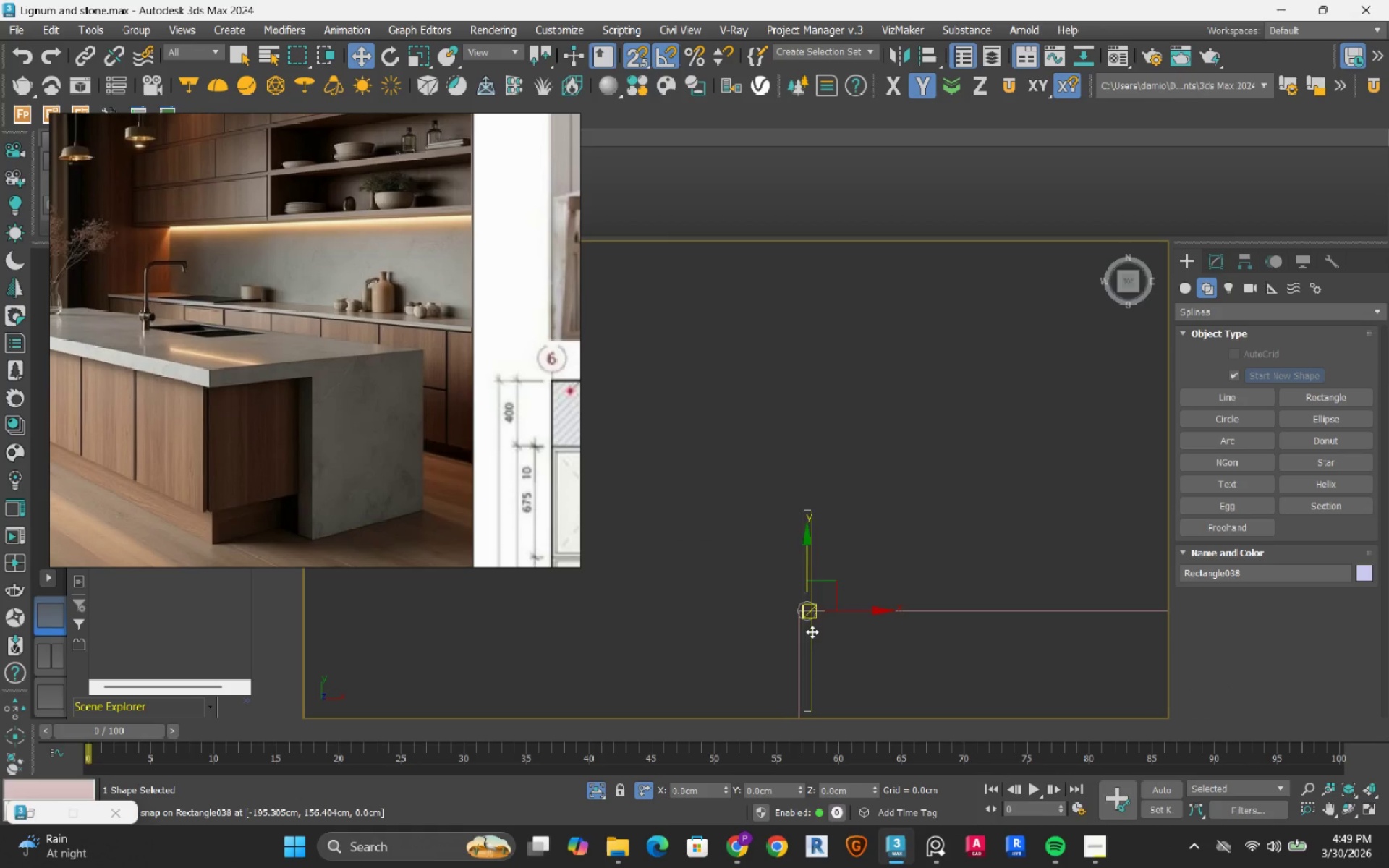 
scroll: coordinate [799, 599], scroll_direction: up, amount: 5.0
 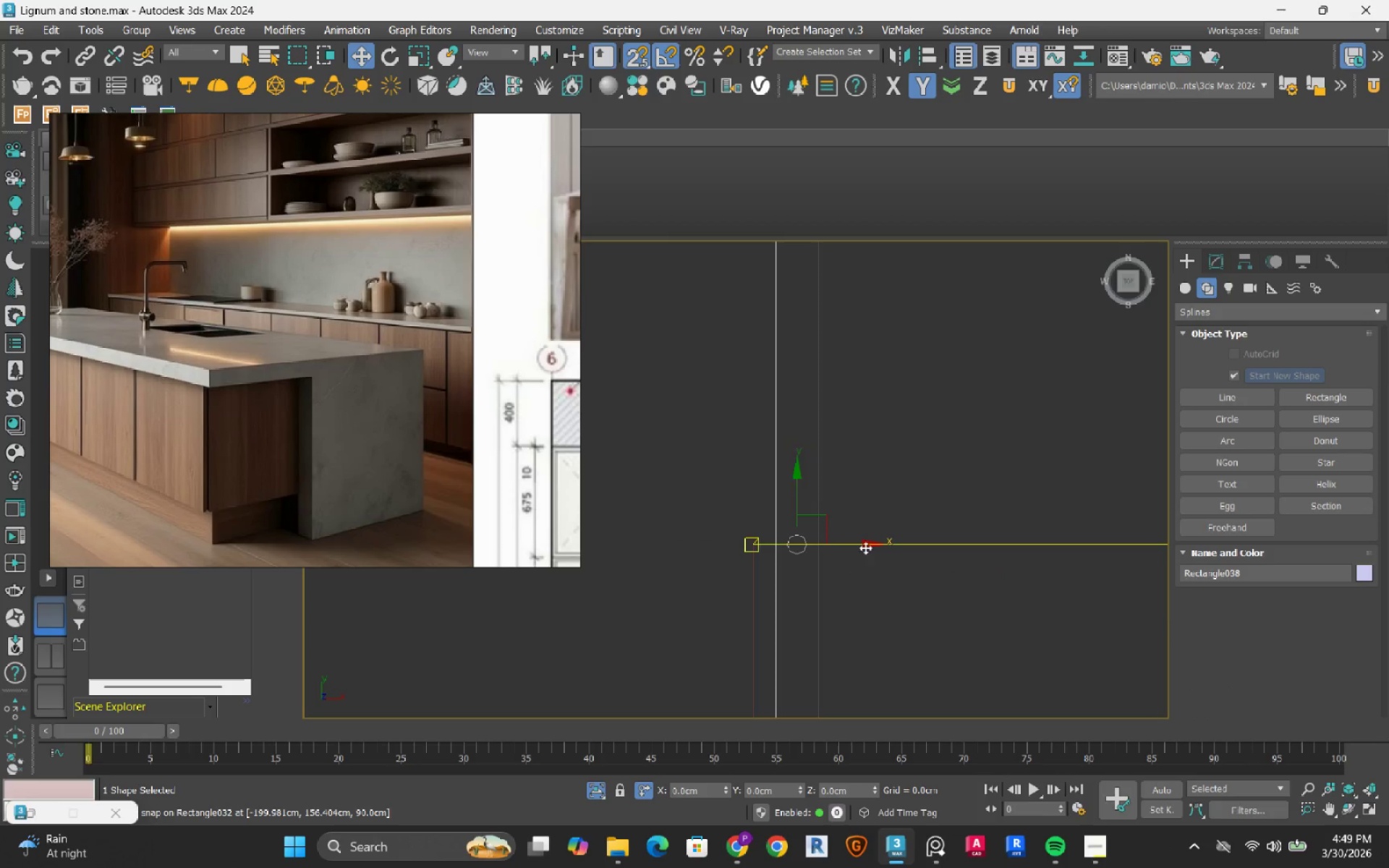 
left_click_drag(start_coordinate=[854, 542], to_coordinate=[757, 556])
 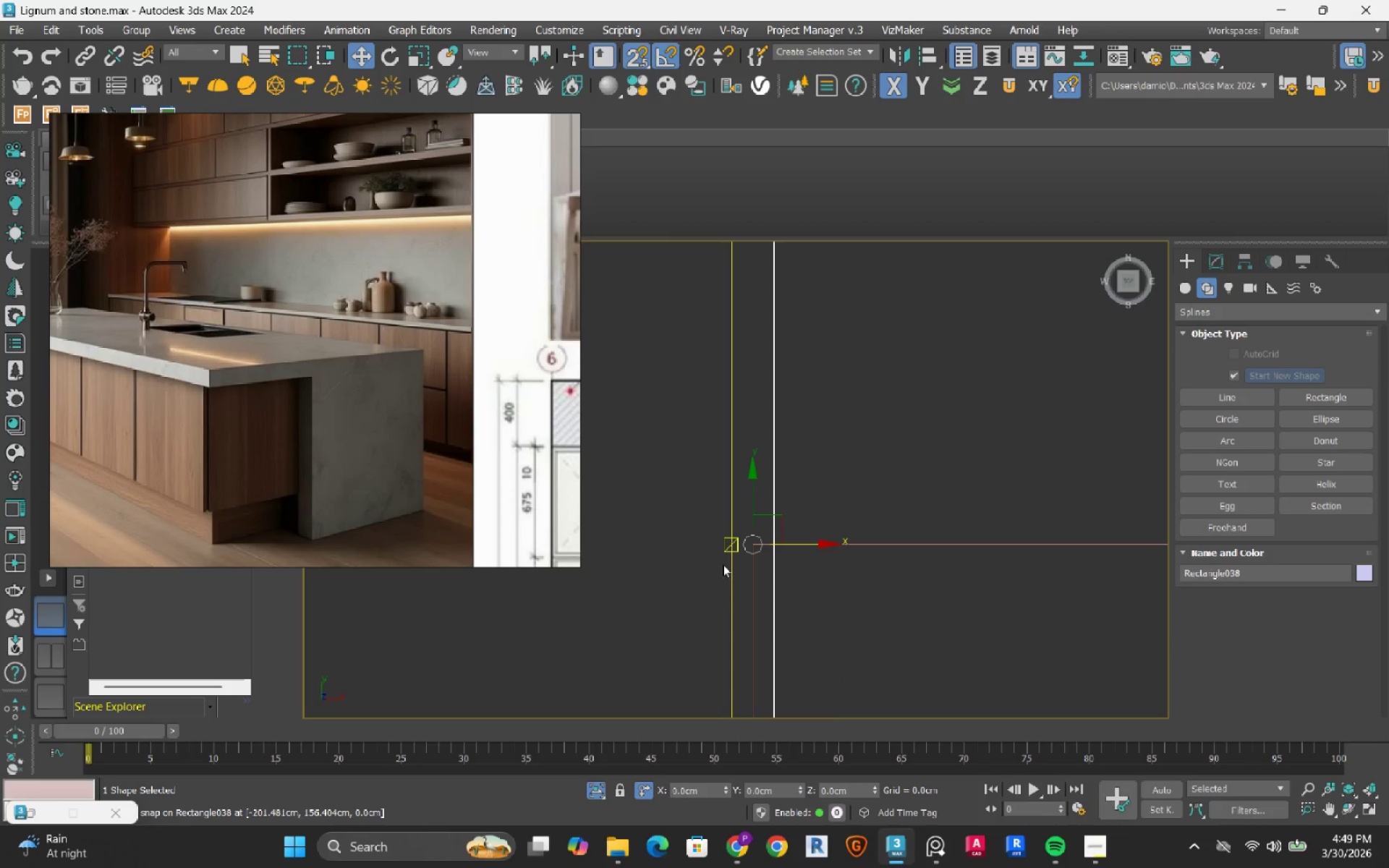 
left_click_drag(start_coordinate=[729, 558], to_coordinate=[749, 547])
 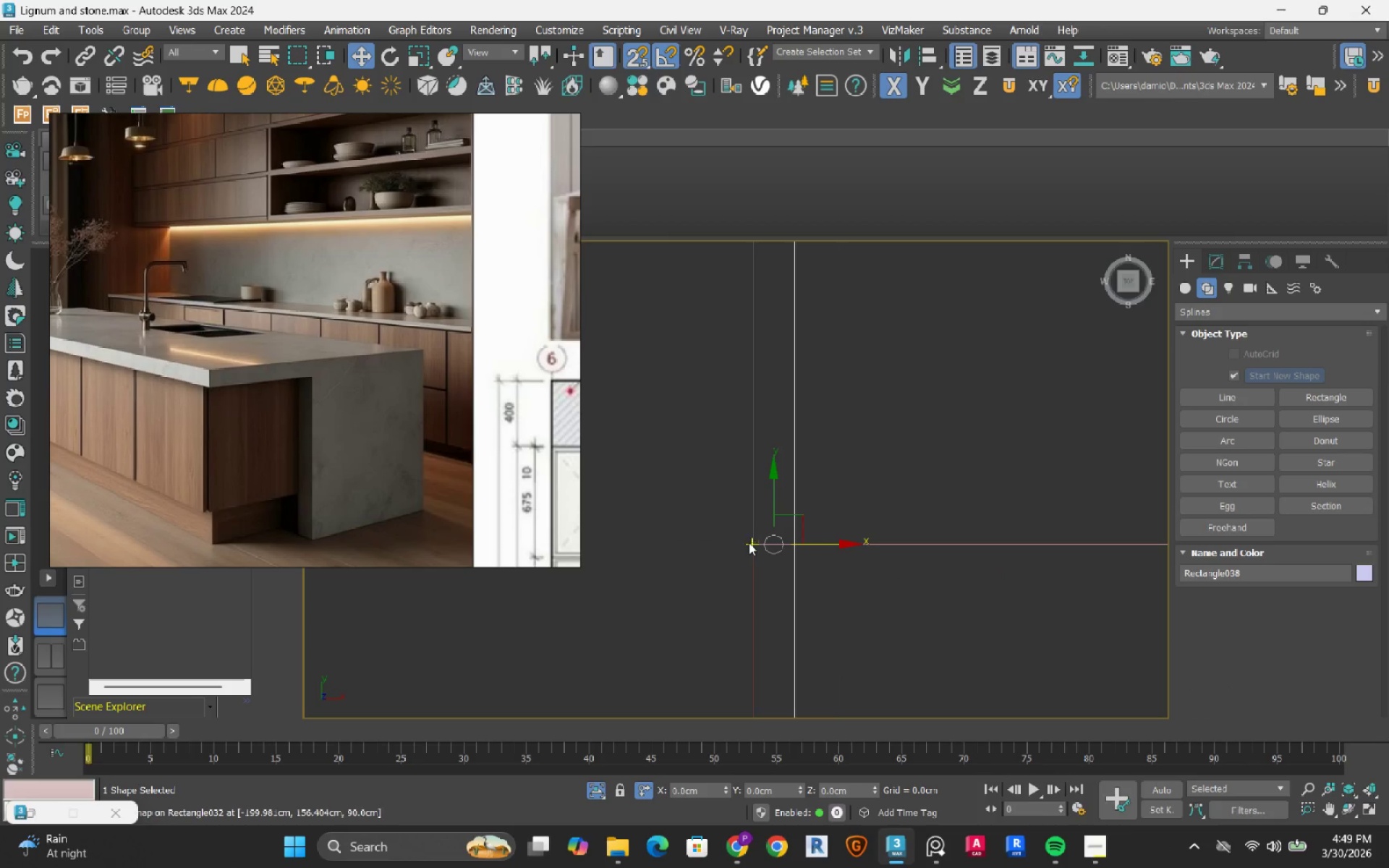 
scroll: coordinate [749, 542], scroll_direction: down, amount: 7.0
 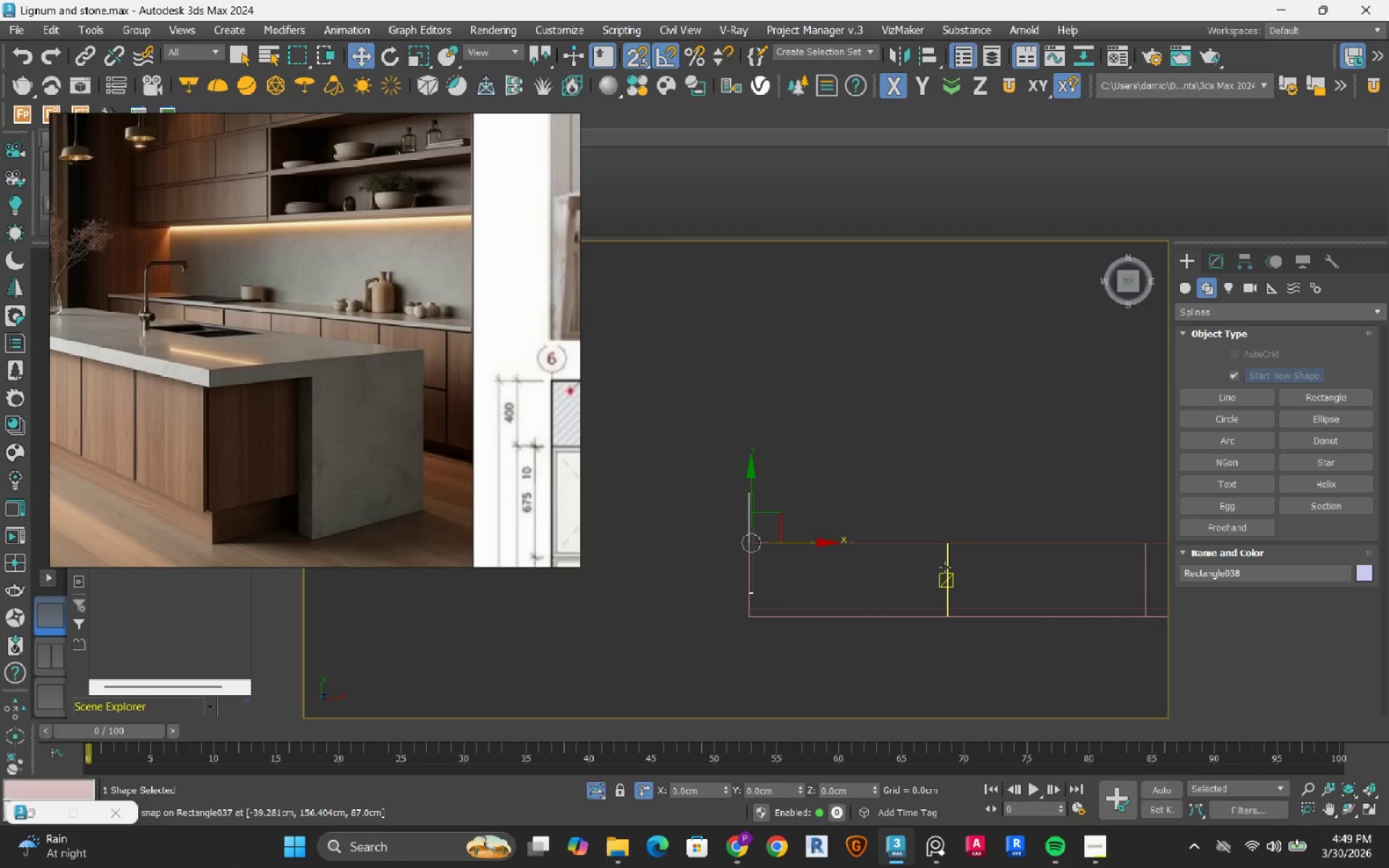 
left_click([946, 569])
 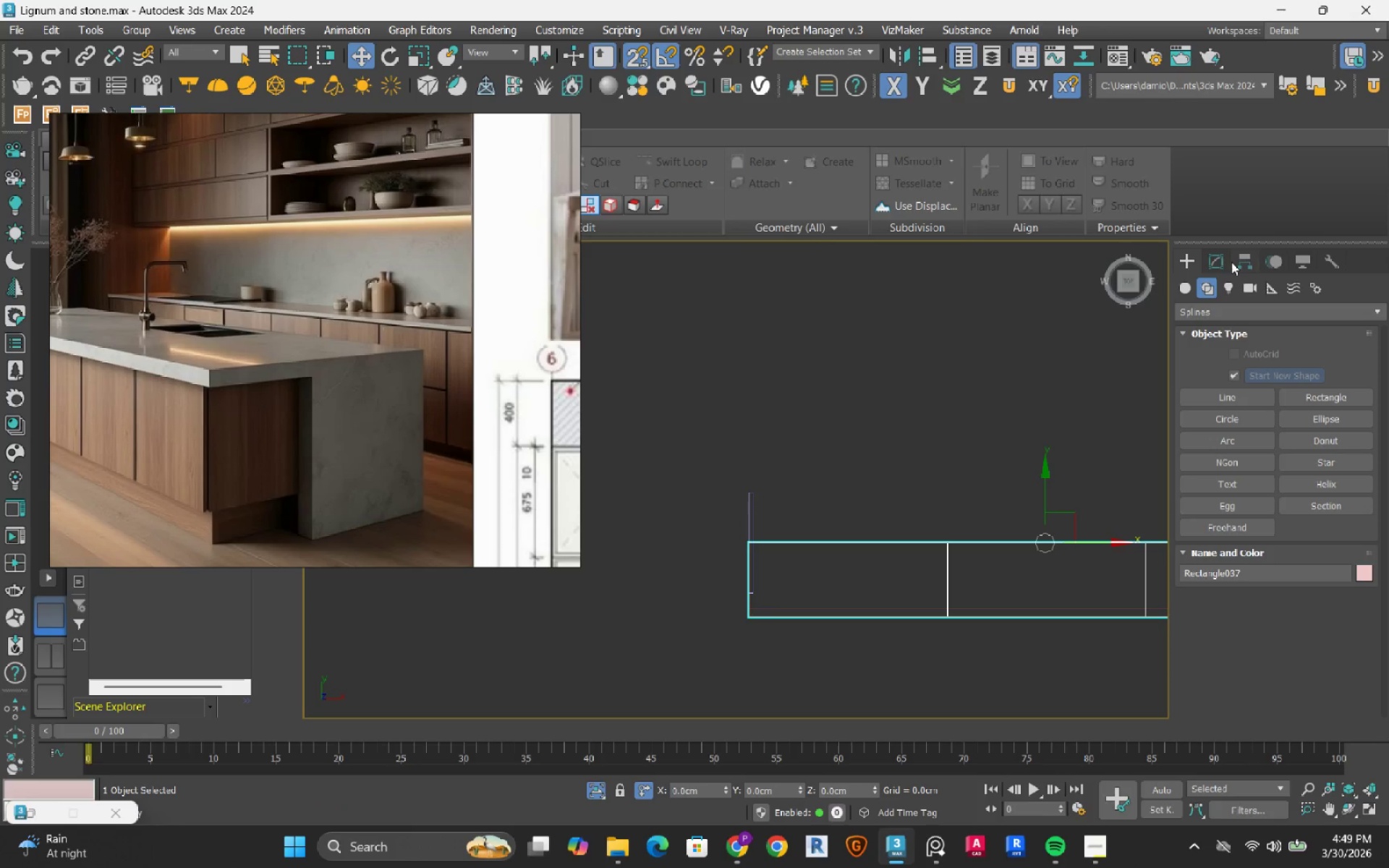 
left_click([1221, 262])
 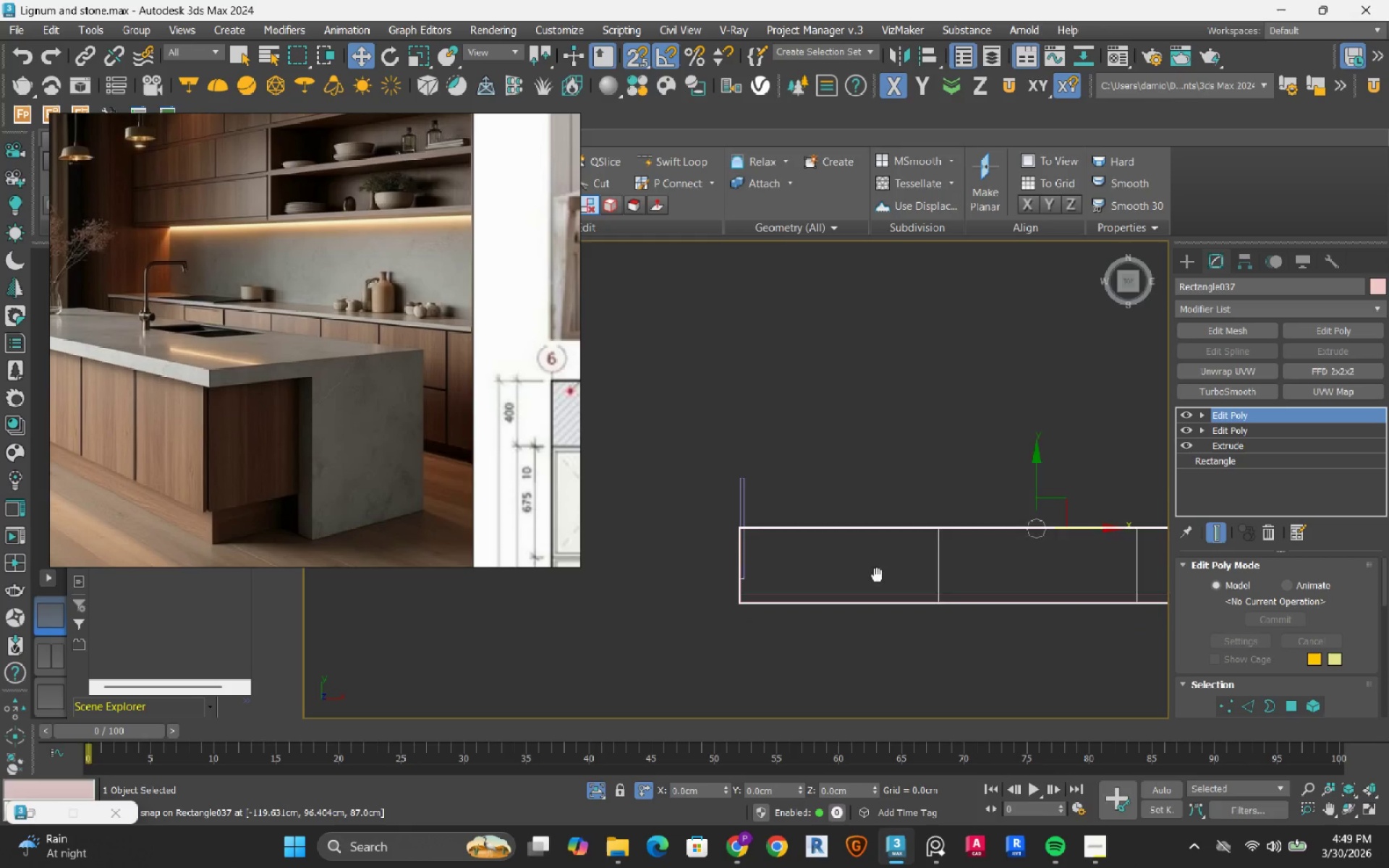 
key(2)
 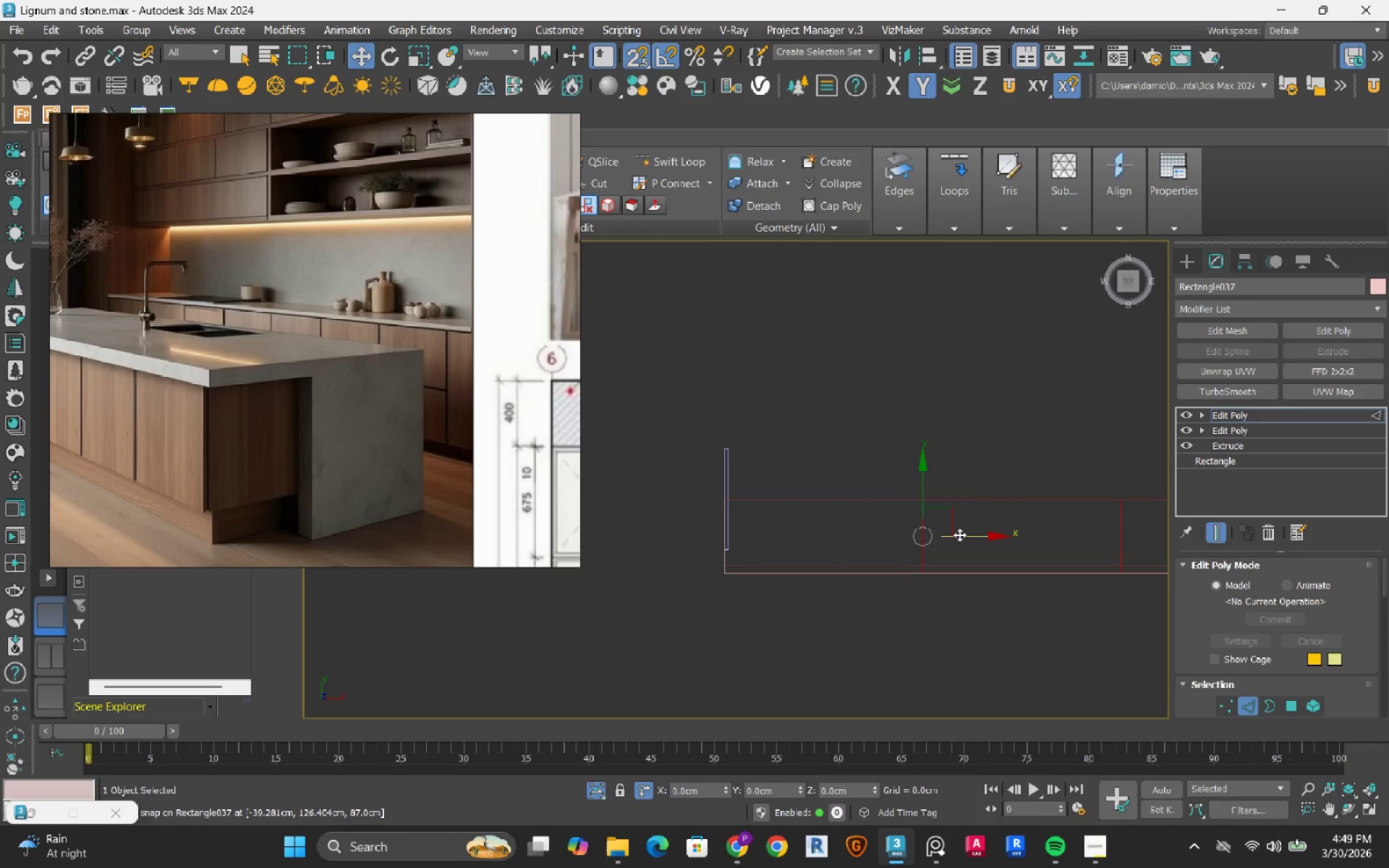 
left_click_drag(start_coordinate=[959, 535], to_coordinate=[729, 545])
 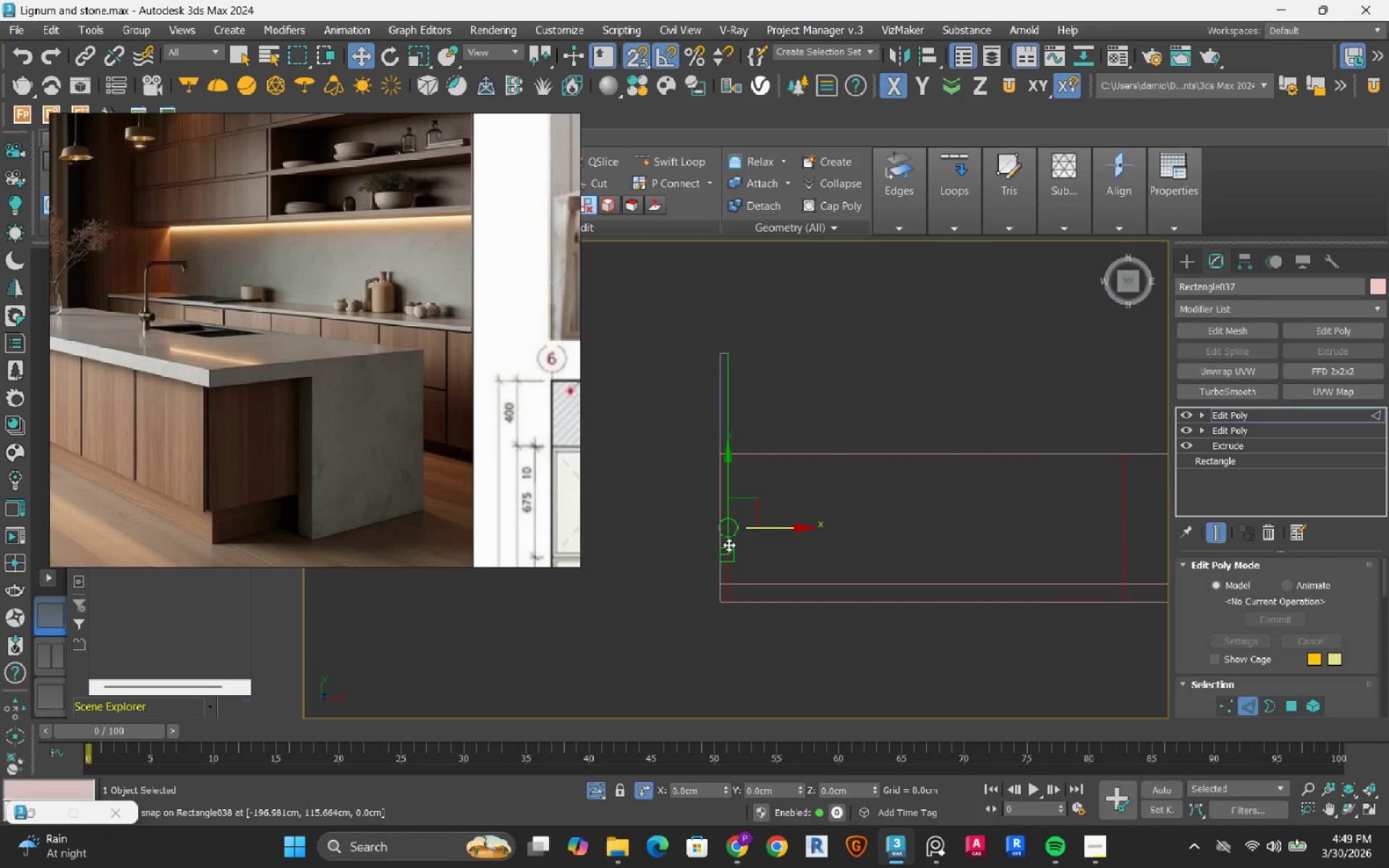 
scroll: coordinate [729, 545], scroll_direction: up, amount: 1.0
 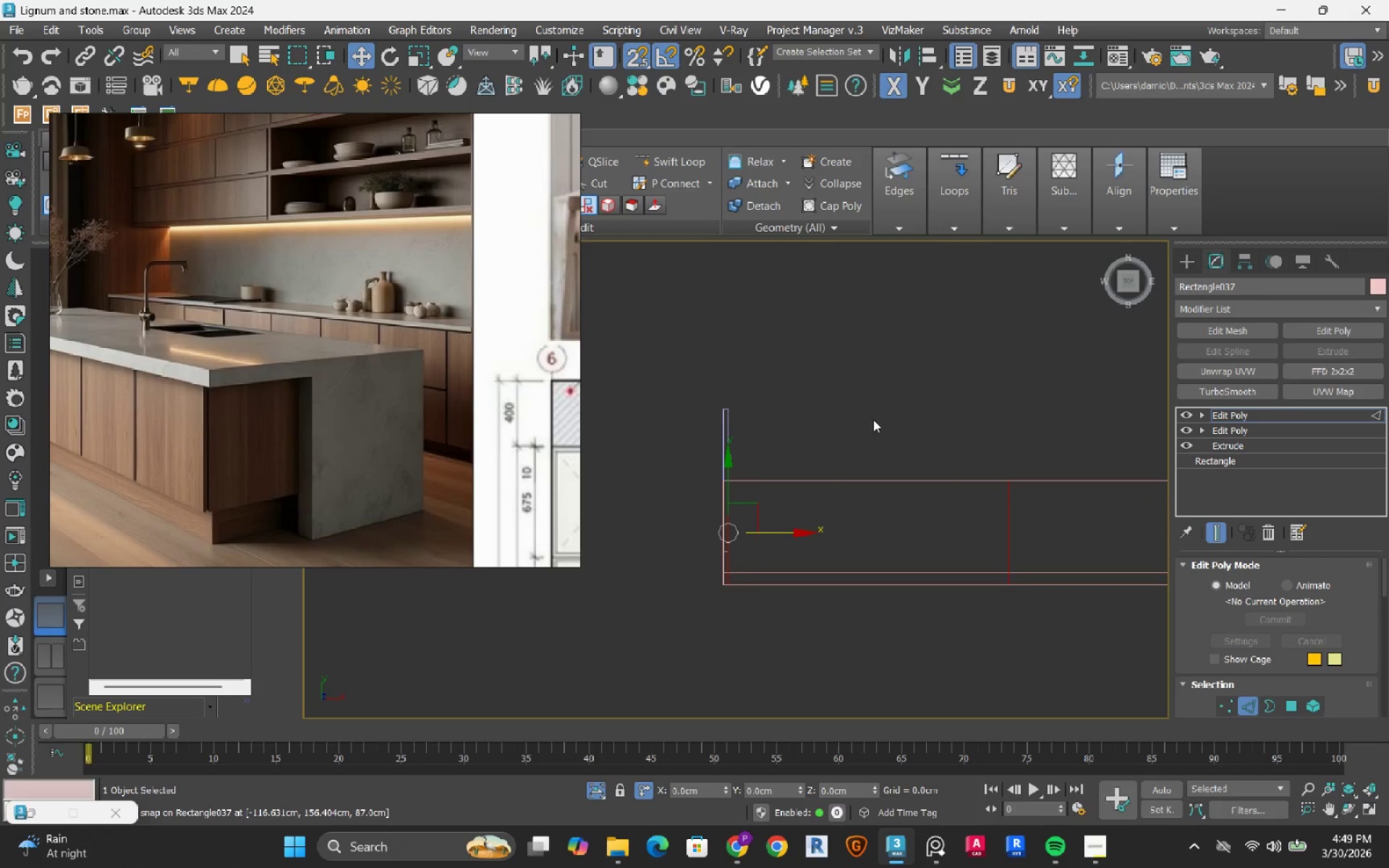 
left_click([873, 420])
 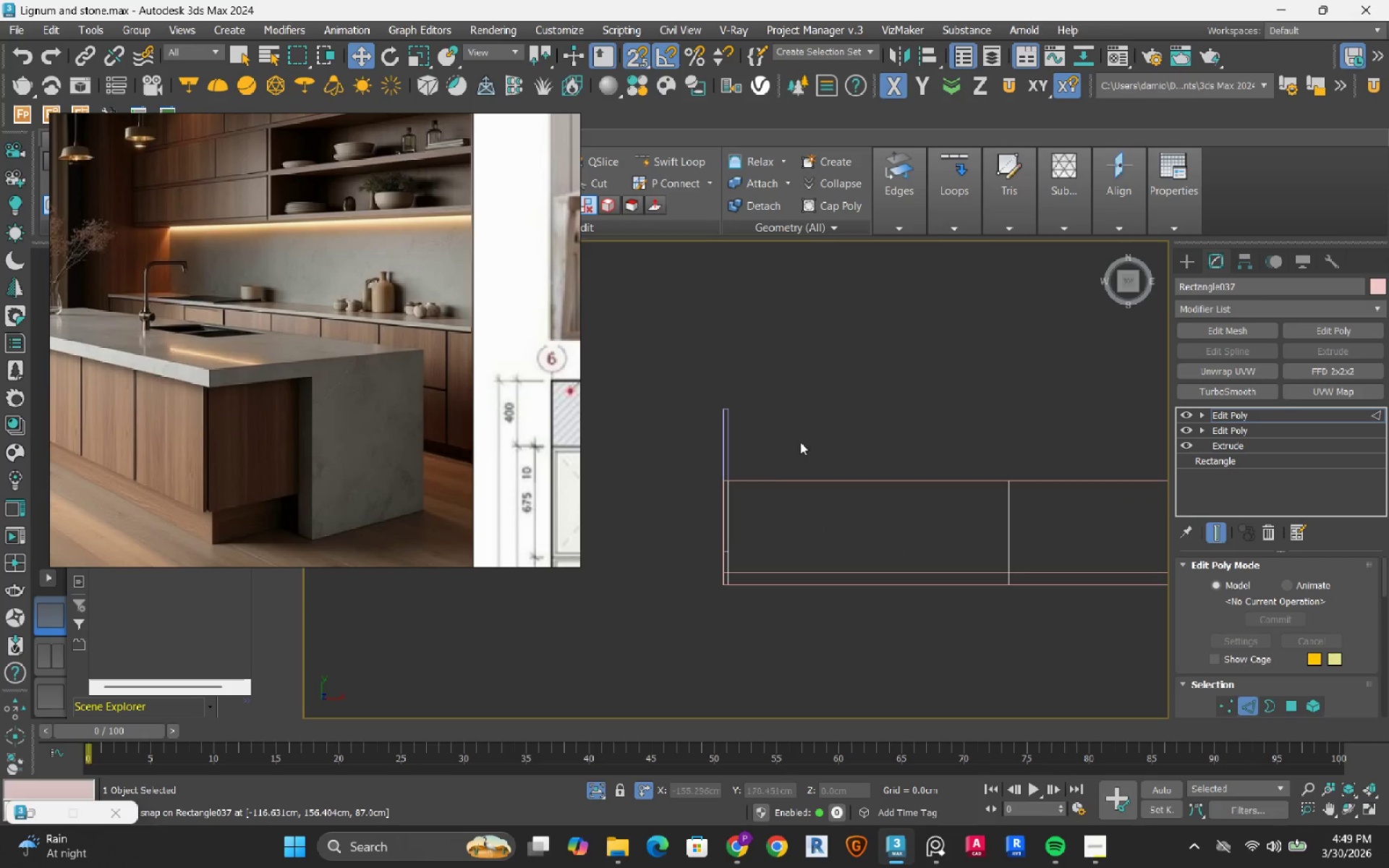 
left_click_drag(start_coordinate=[778, 344], to_coordinate=[760, 370])
 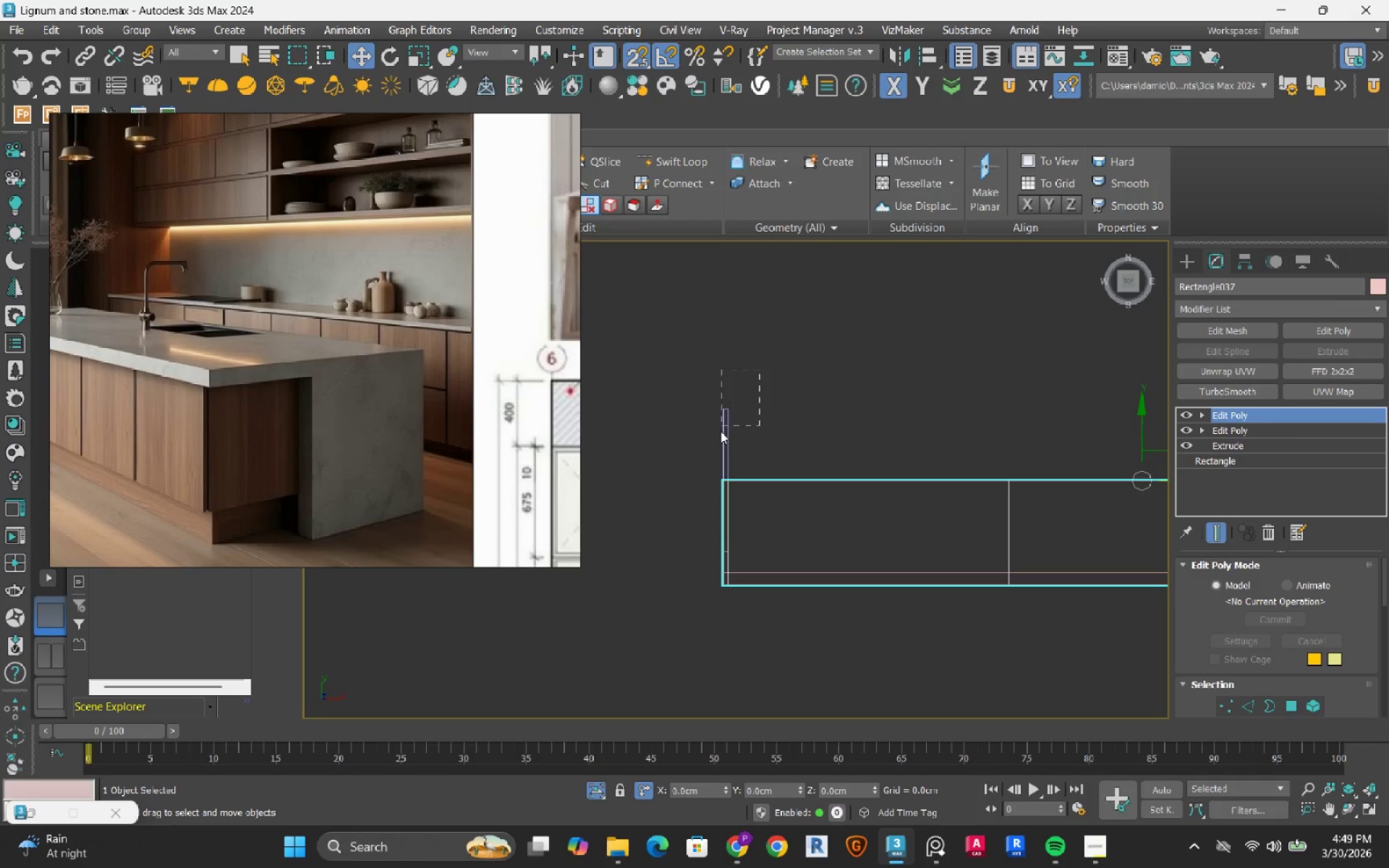 
key(2)
 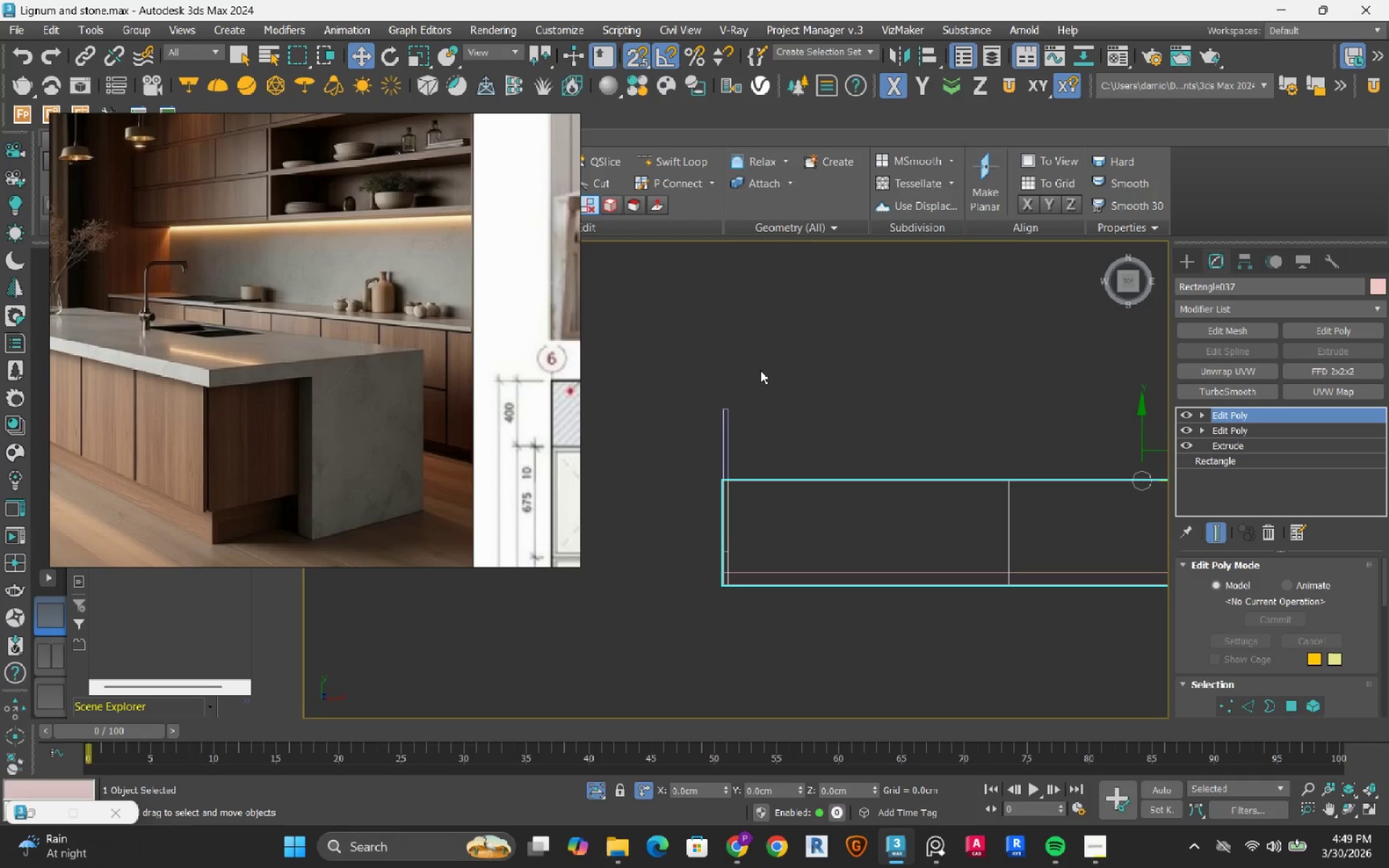 
left_click_drag(start_coordinate=[760, 370], to_coordinate=[712, 446])
 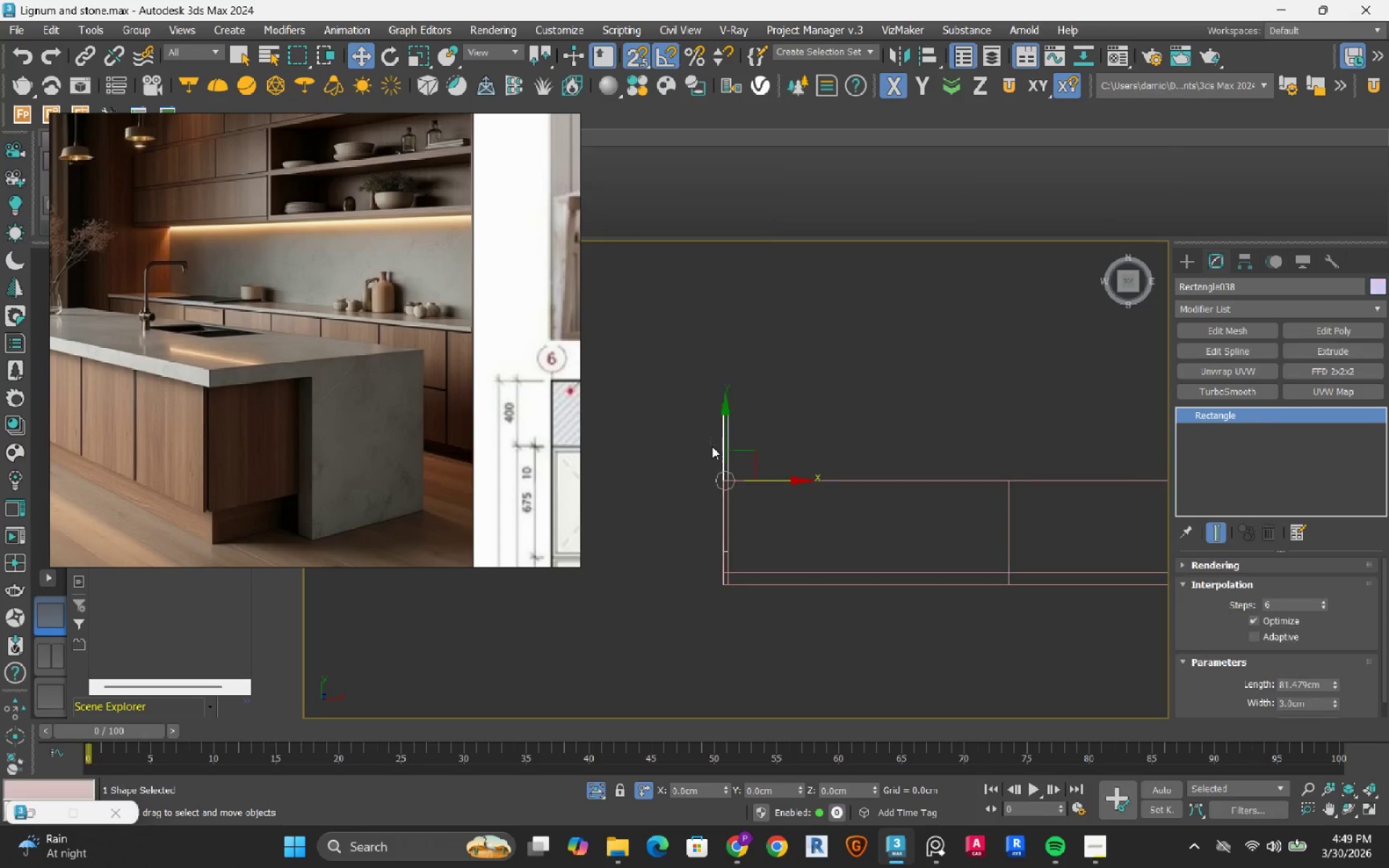 
scroll: coordinate [712, 446], scroll_direction: down, amount: 3.0
 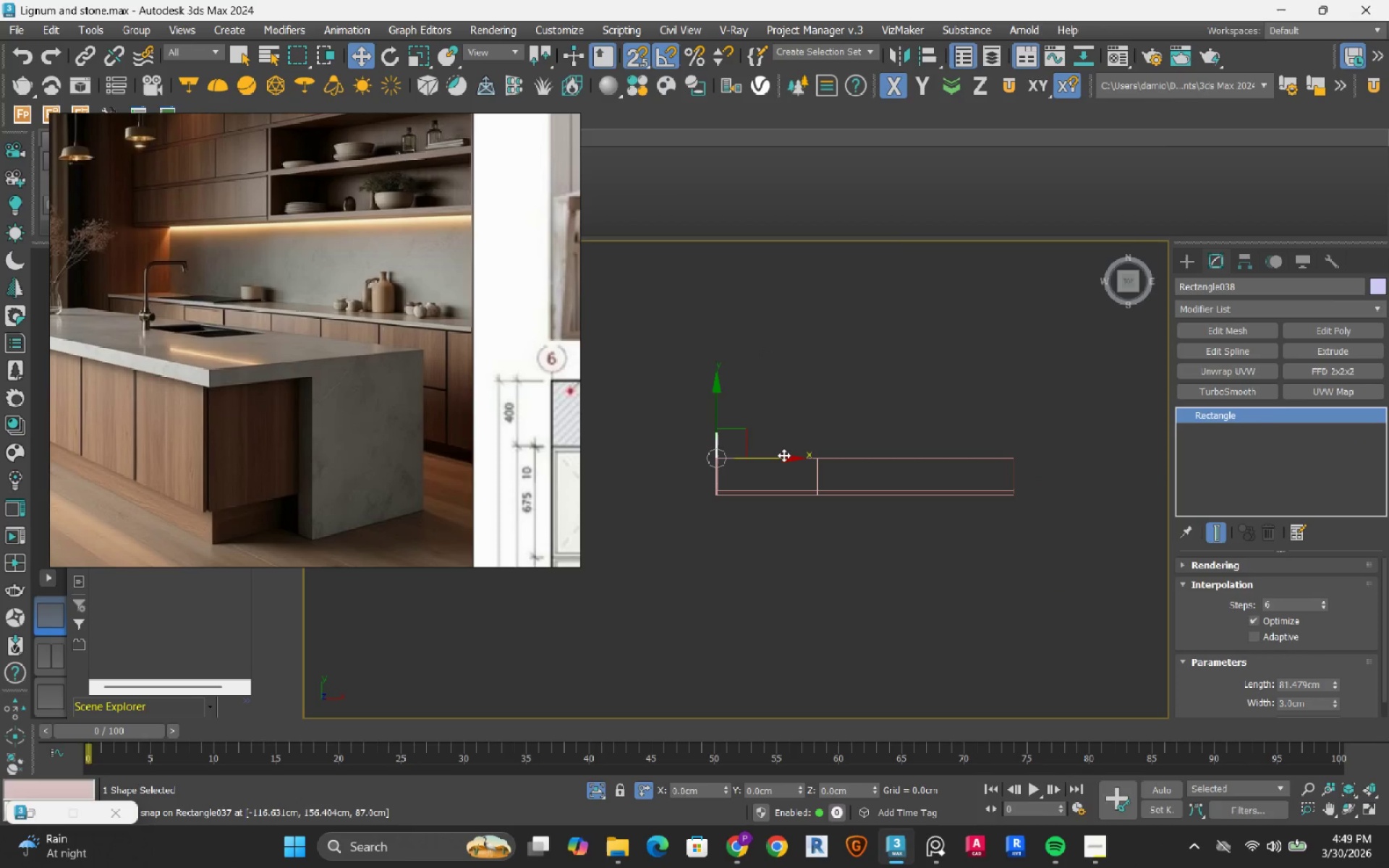 
left_click_drag(start_coordinate=[783, 458], to_coordinate=[1012, 461])
 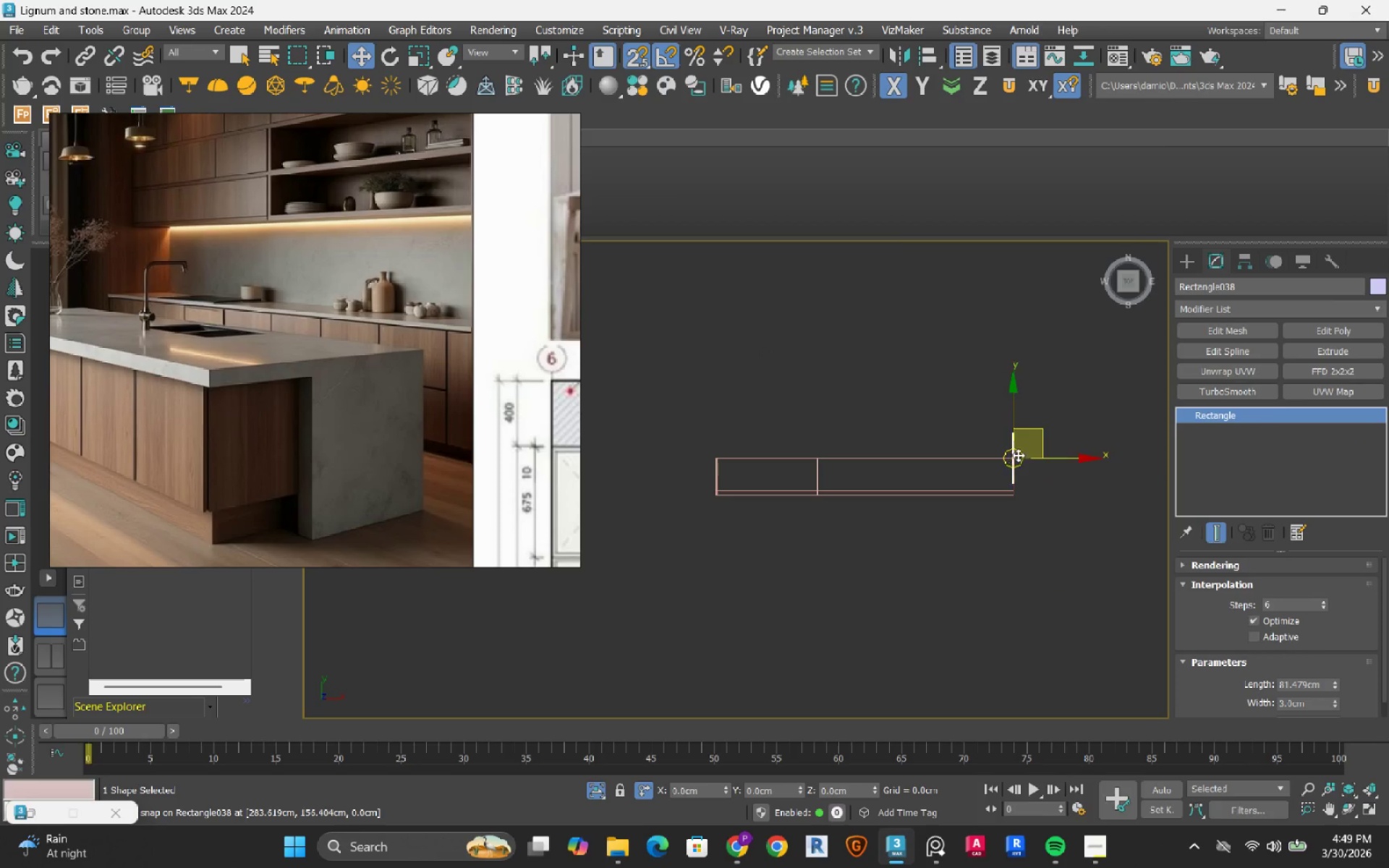 
scroll: coordinate [922, 506], scroll_direction: up, amount: 10.0
 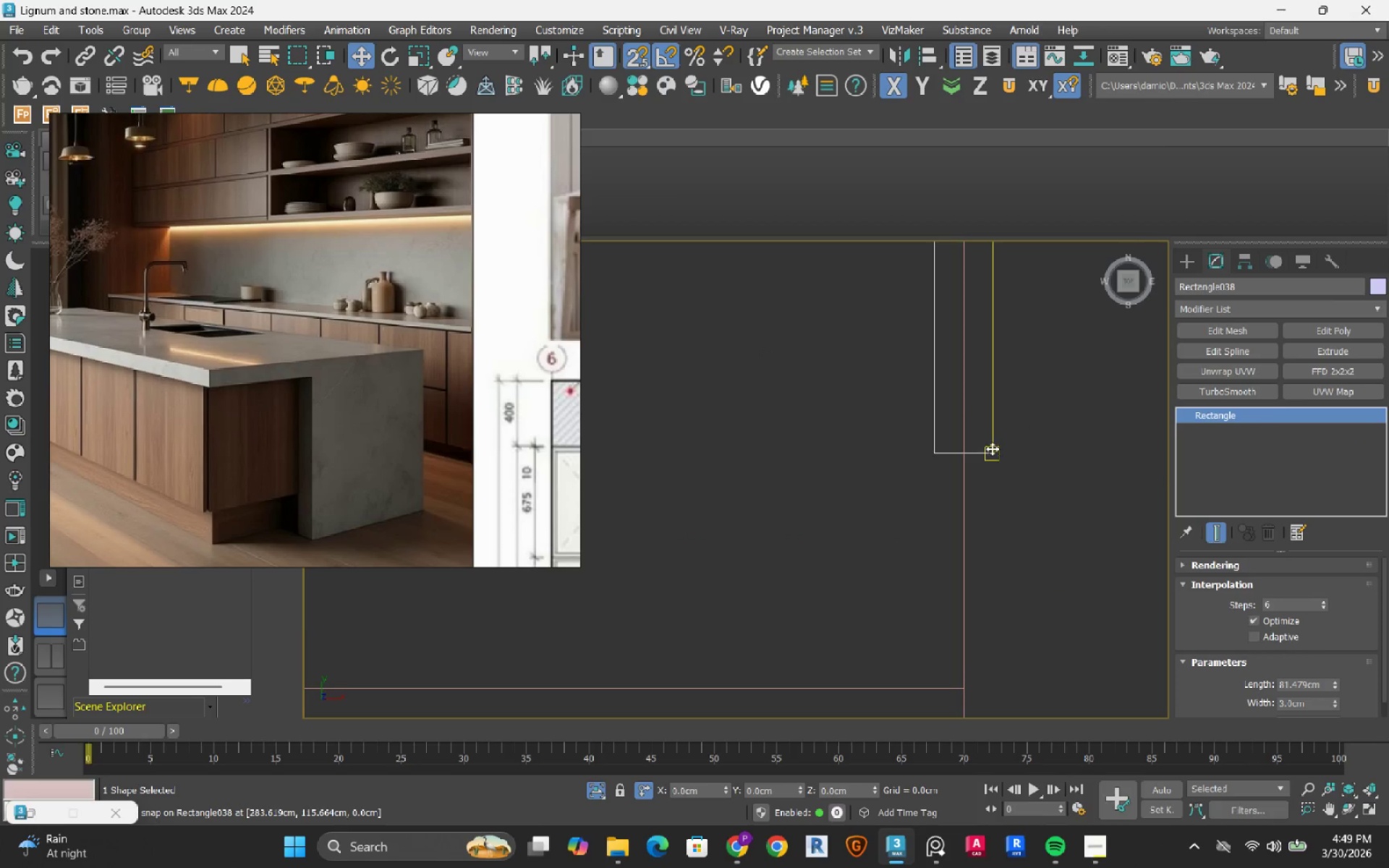 
left_click_drag(start_coordinate=[990, 451], to_coordinate=[964, 473])
 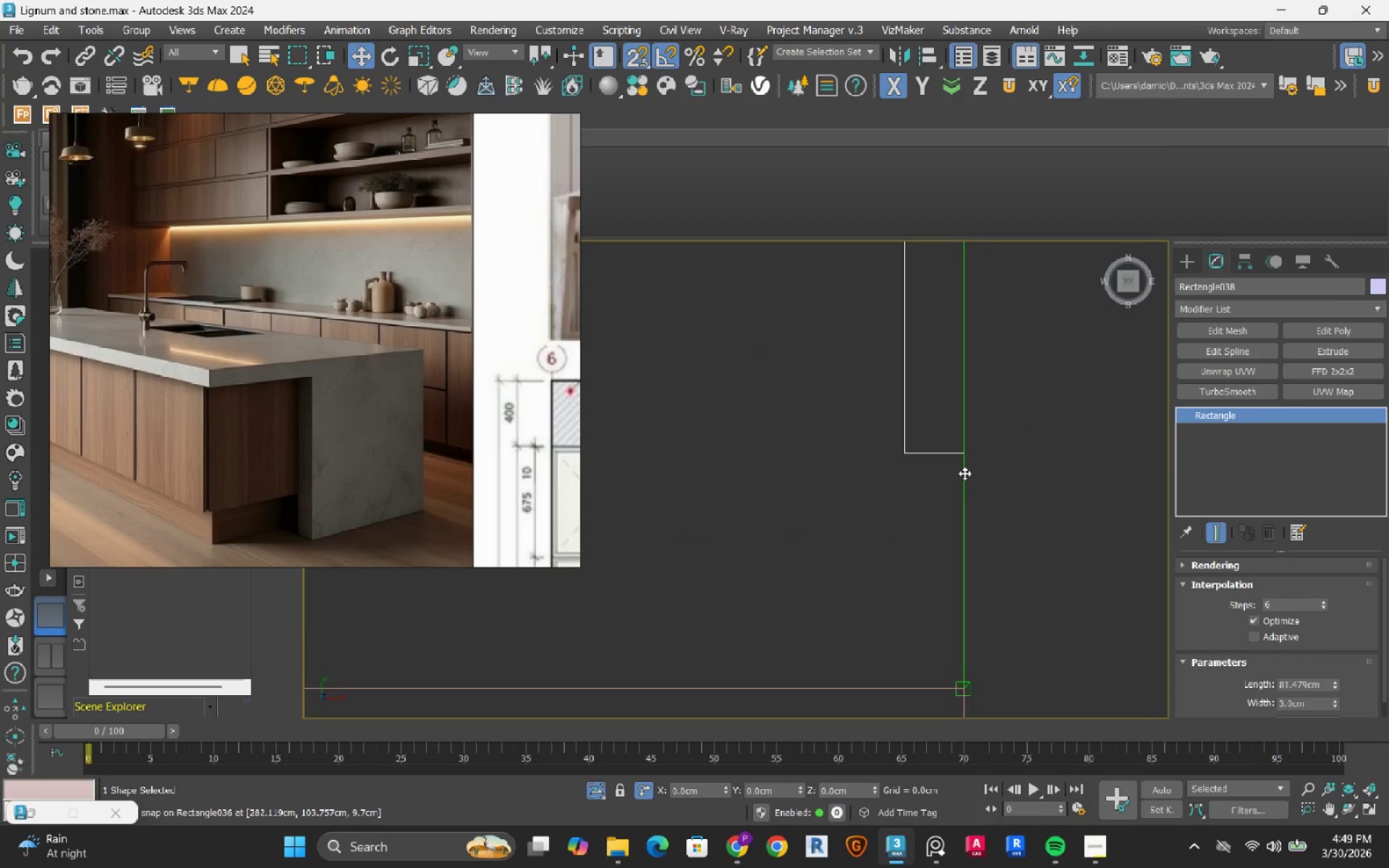 
scroll: coordinate [964, 475], scroll_direction: down, amount: 7.0
 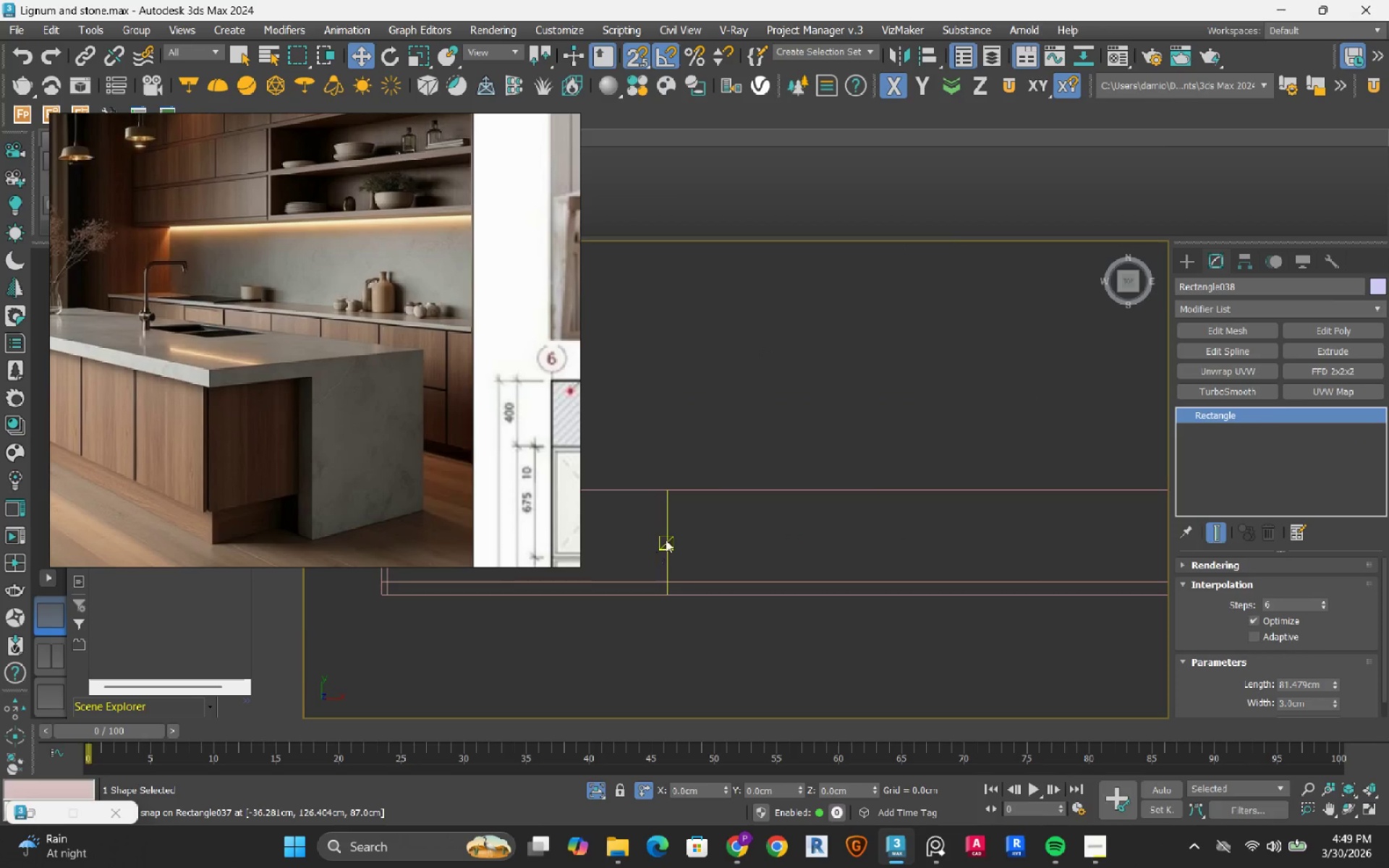 
left_click([670, 535])
 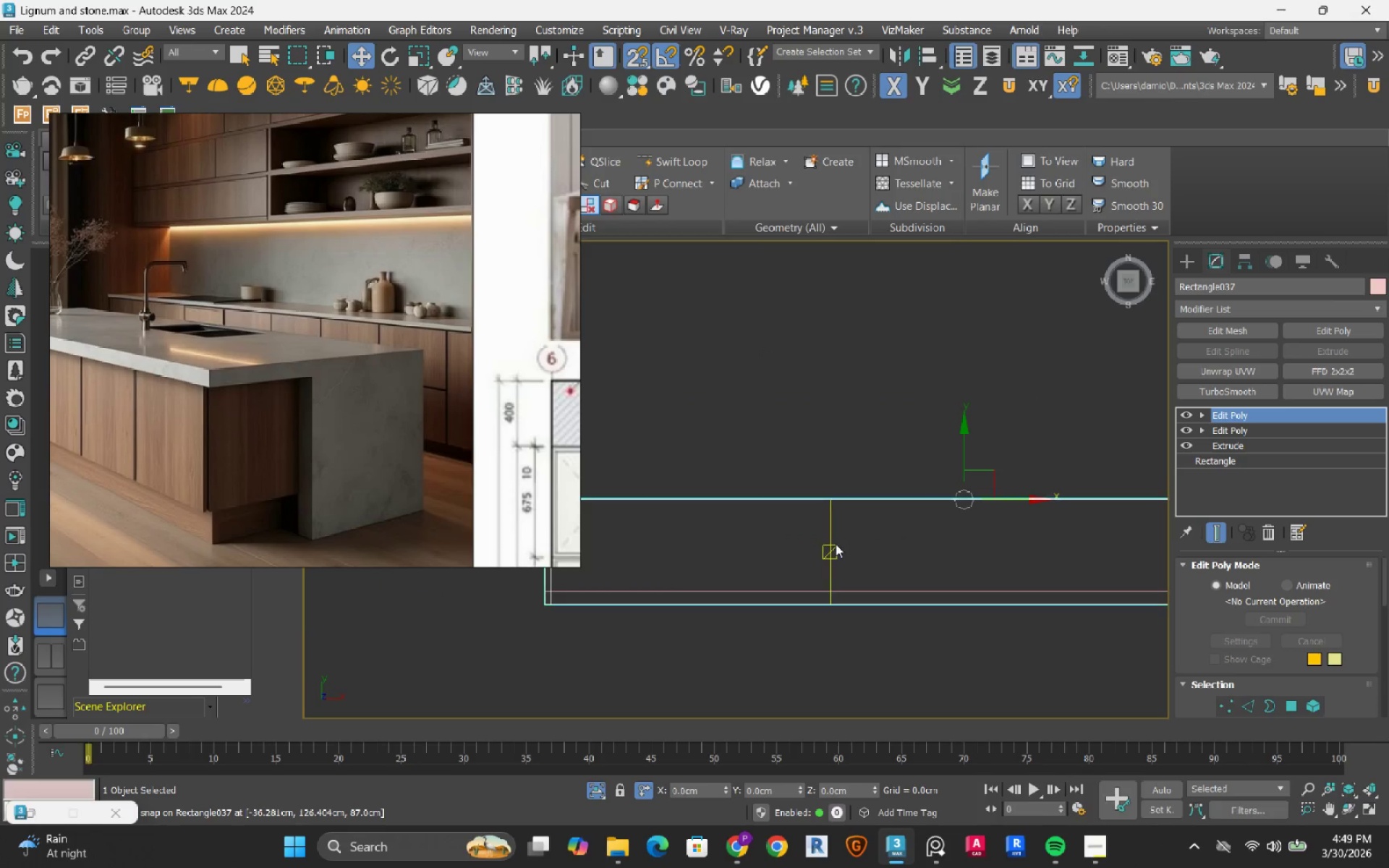 
key(2)
 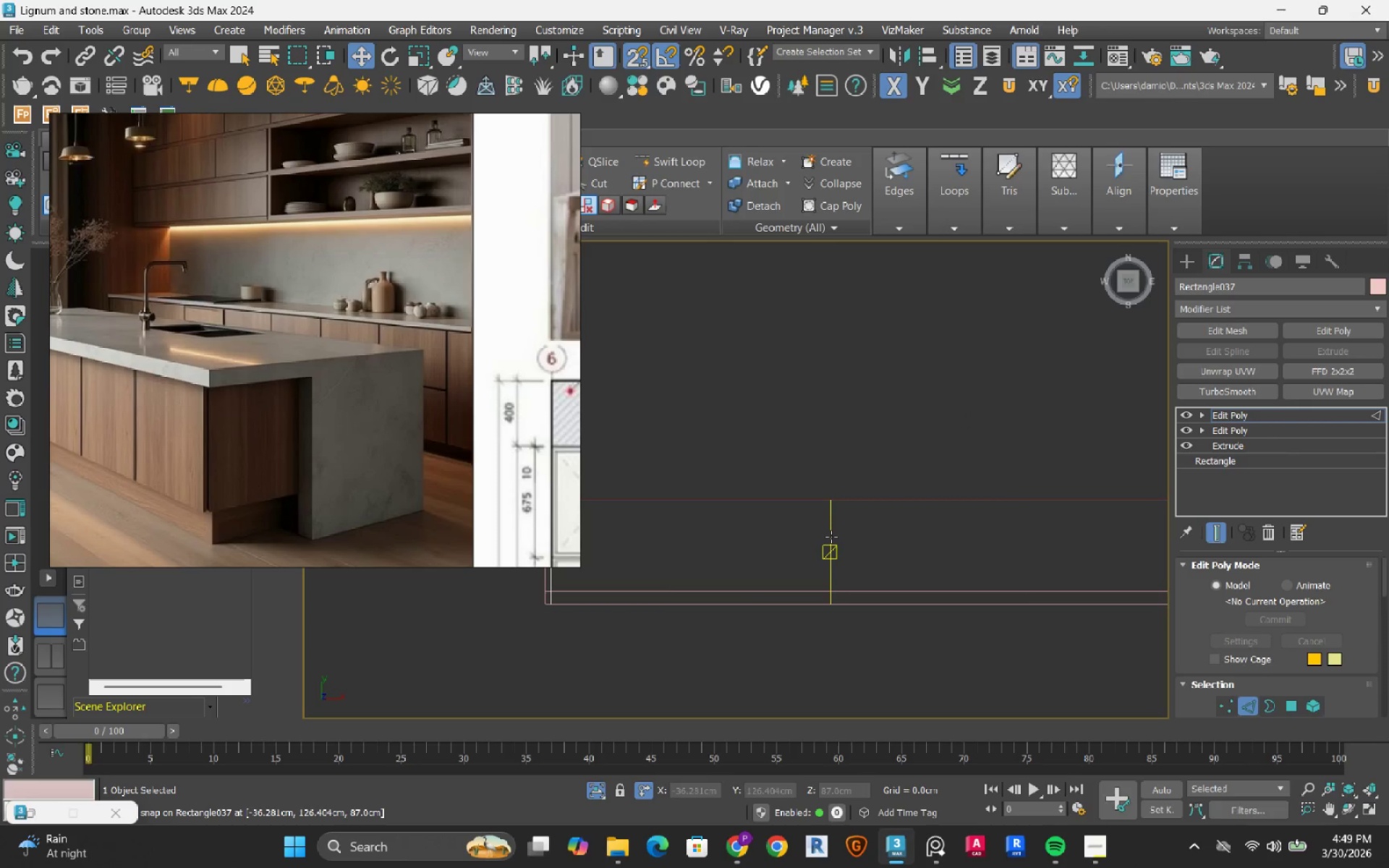 
double_click([831, 537])
 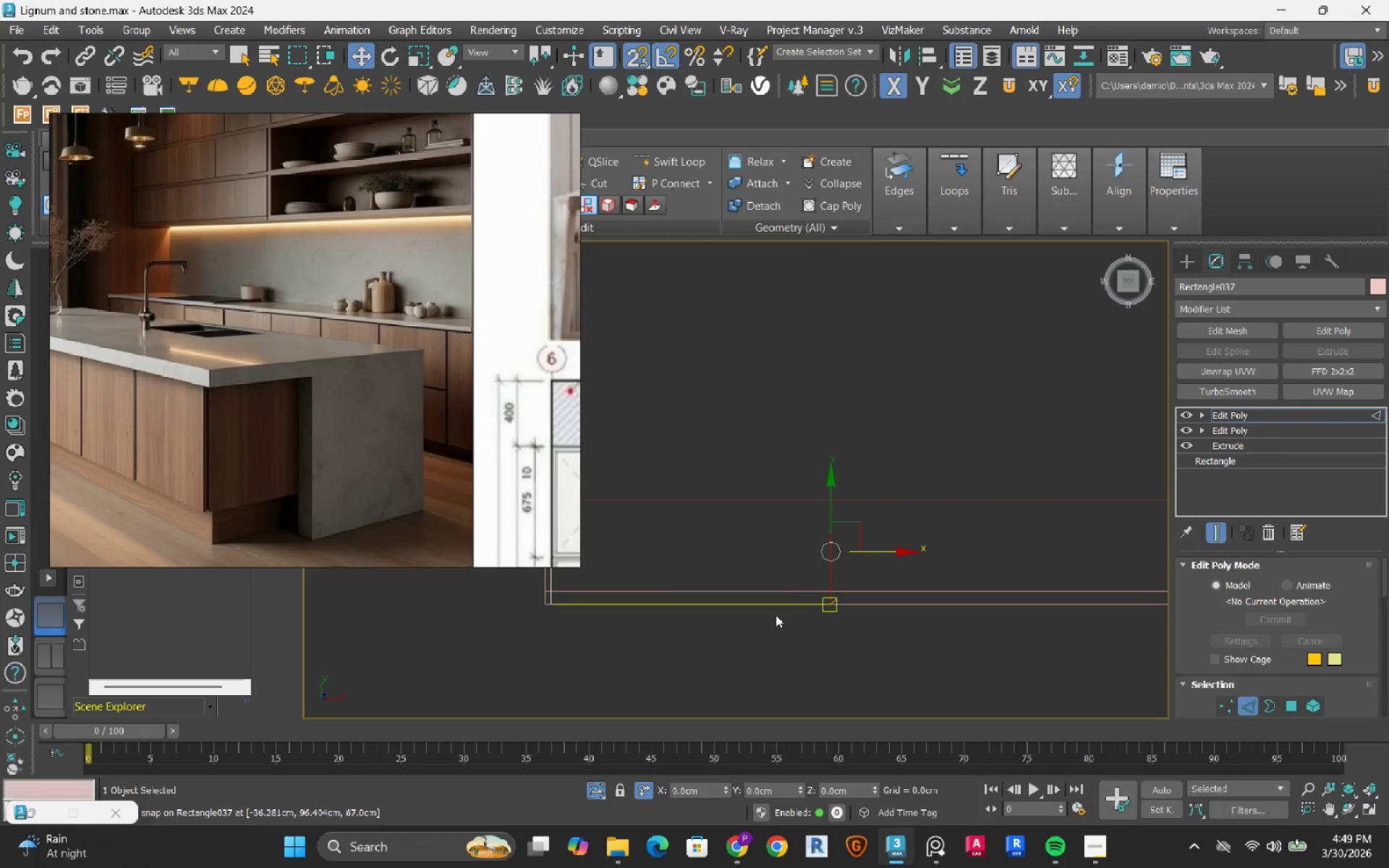 
scroll: coordinate [781, 564], scroll_direction: down, amount: 2.0
 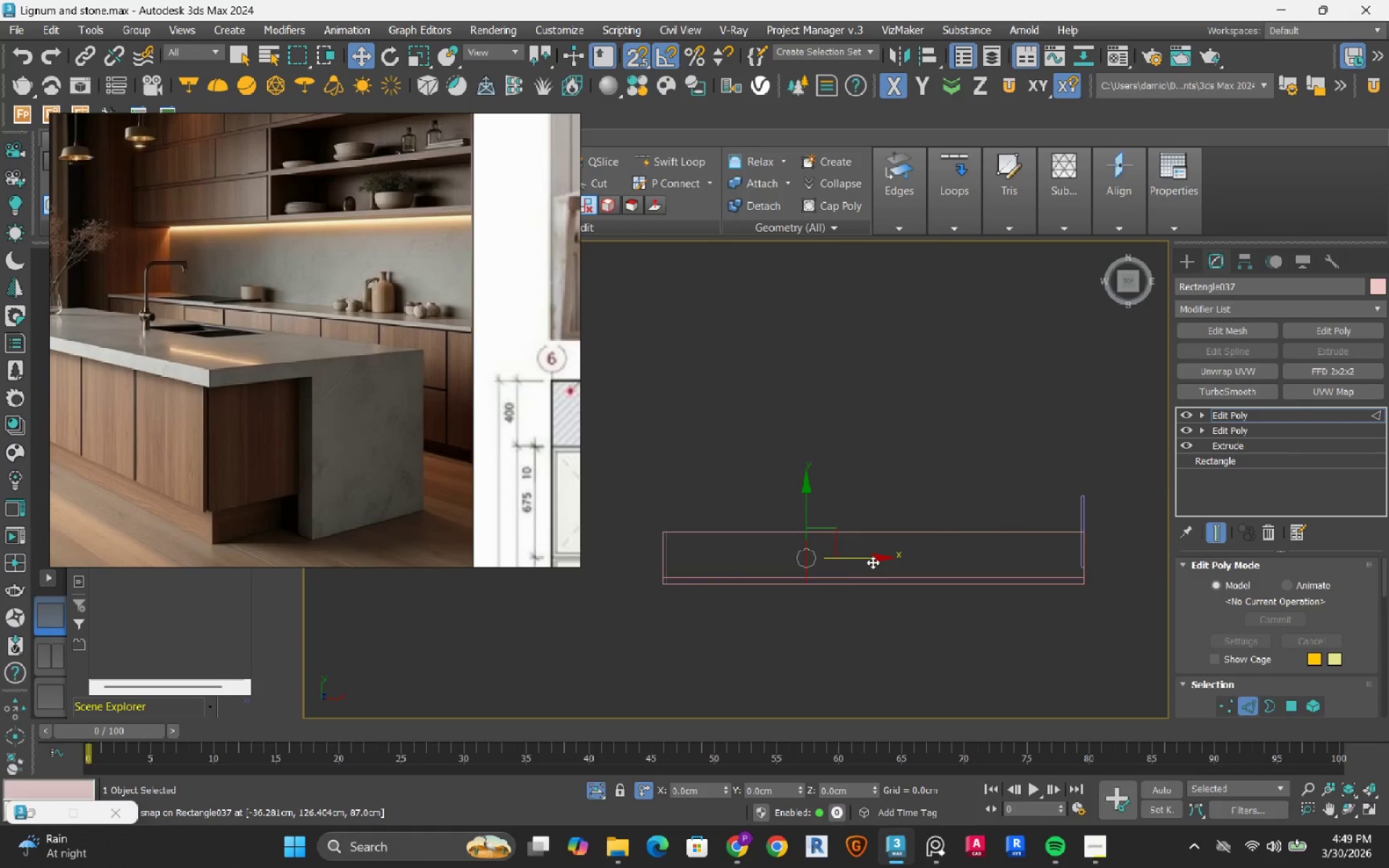 
left_click_drag(start_coordinate=[873, 561], to_coordinate=[1065, 500])
 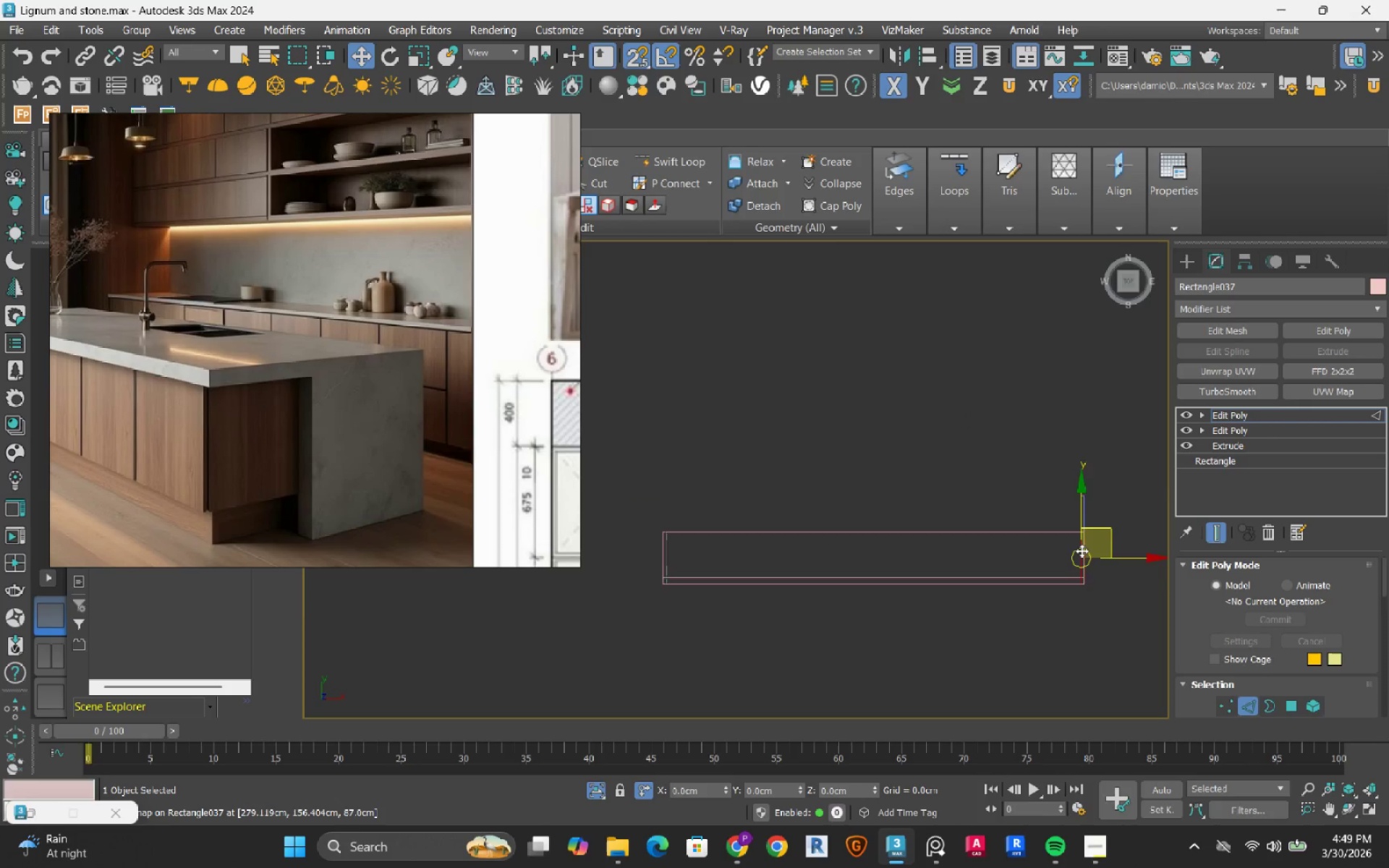 
scroll: coordinate [1082, 561], scroll_direction: up, amount: 4.0
 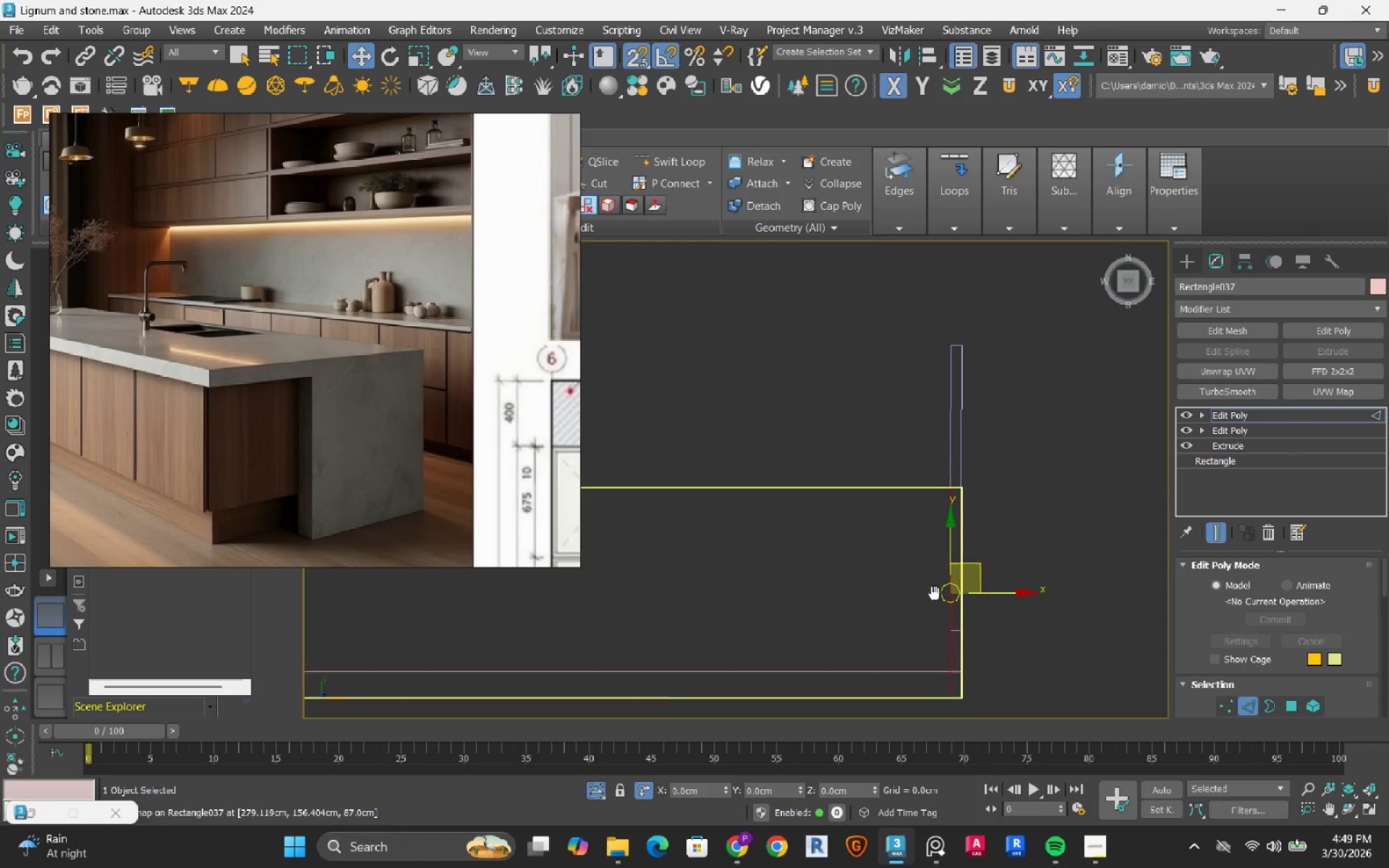 
key(2)
 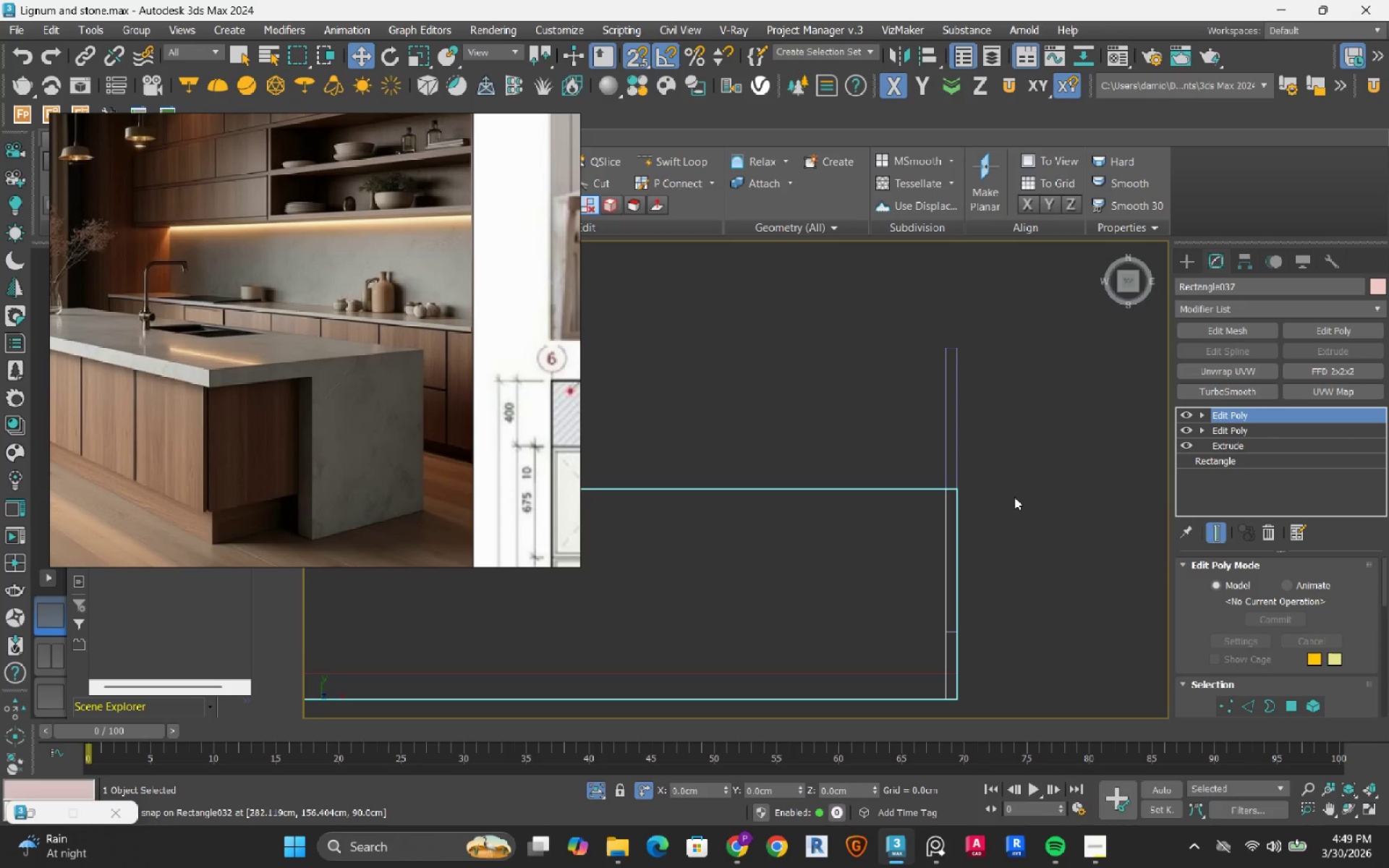 
left_click([943, 359])
 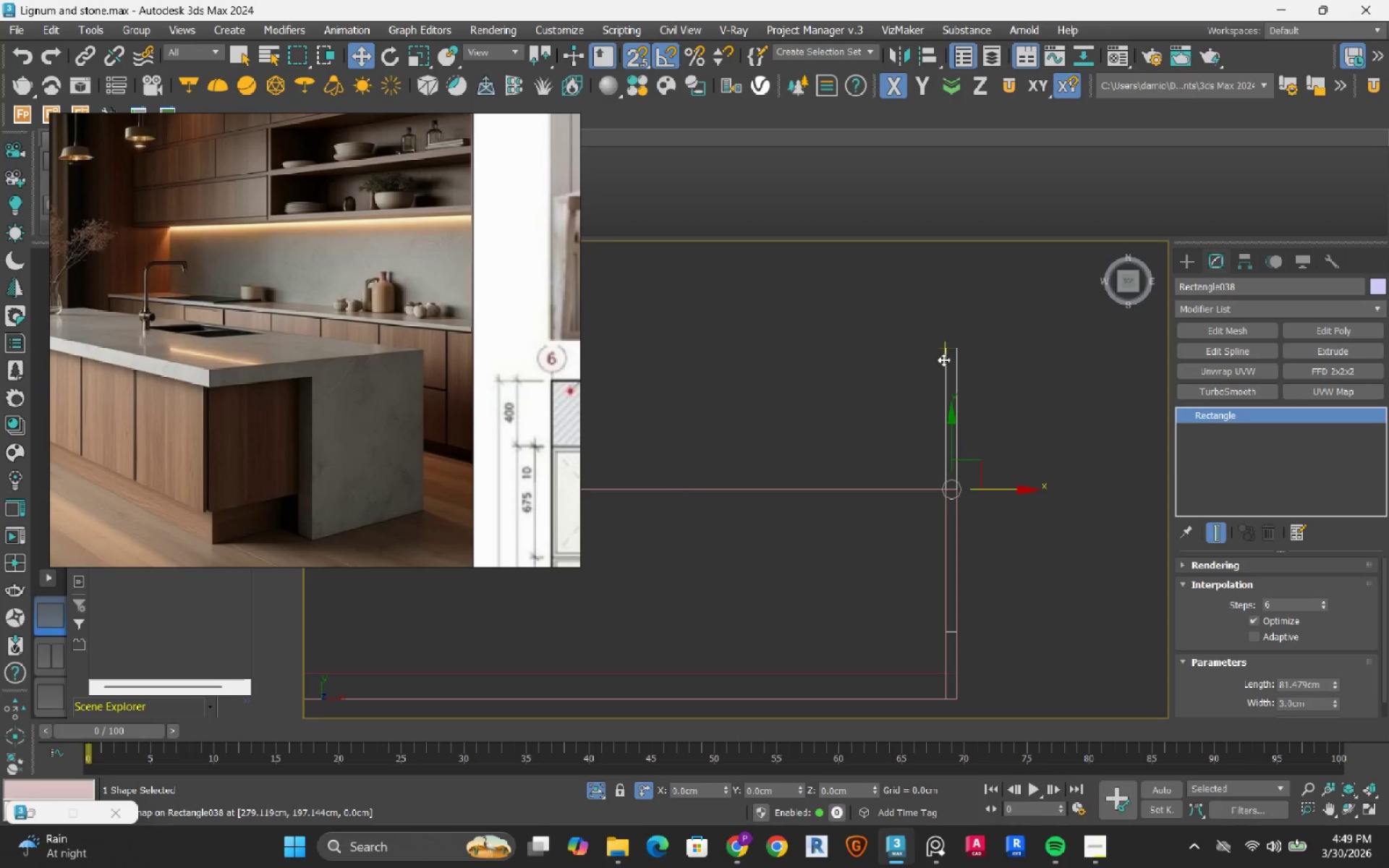 
key(E)
 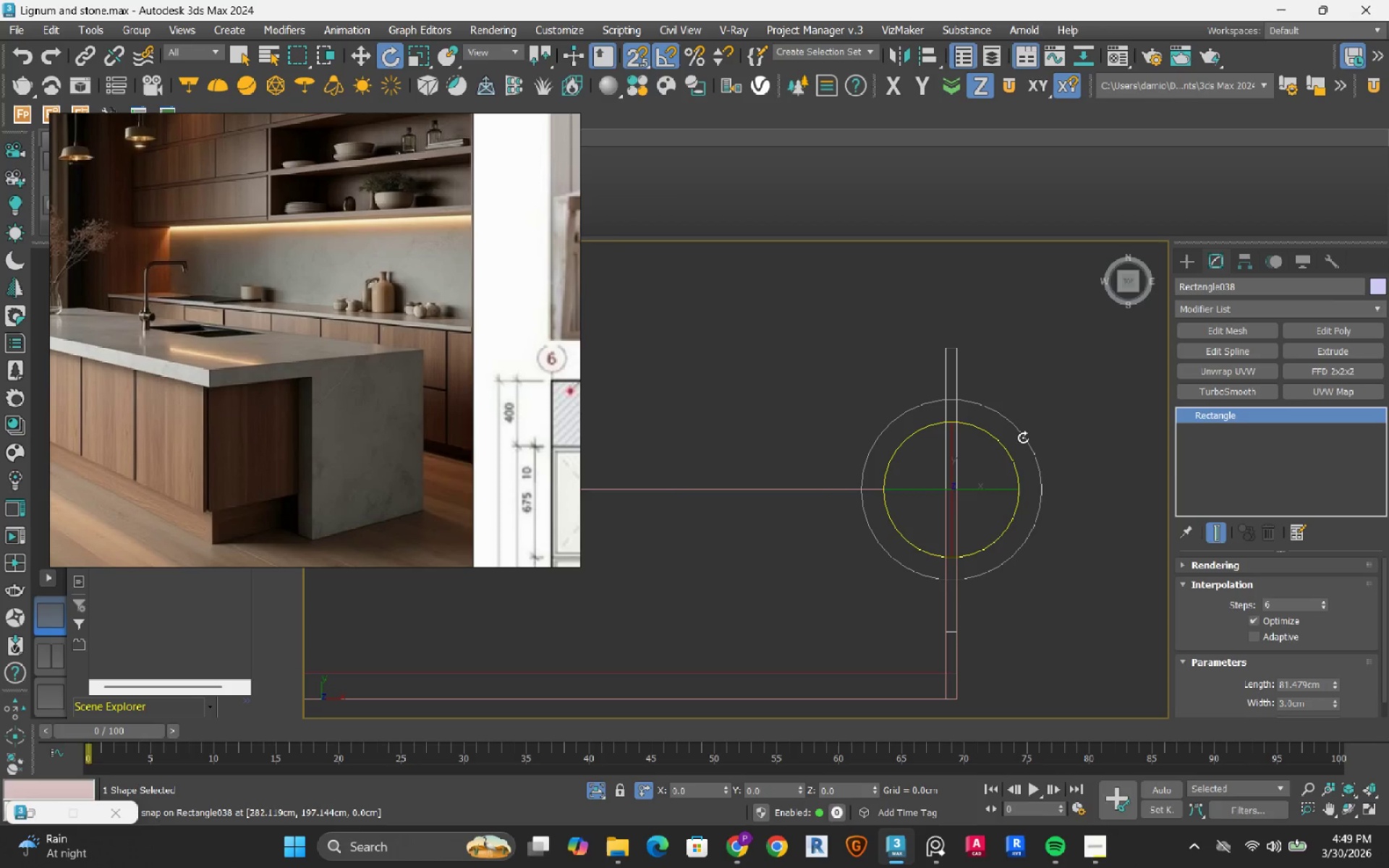 
left_click_drag(start_coordinate=[1024, 434], to_coordinate=[1050, 496])
 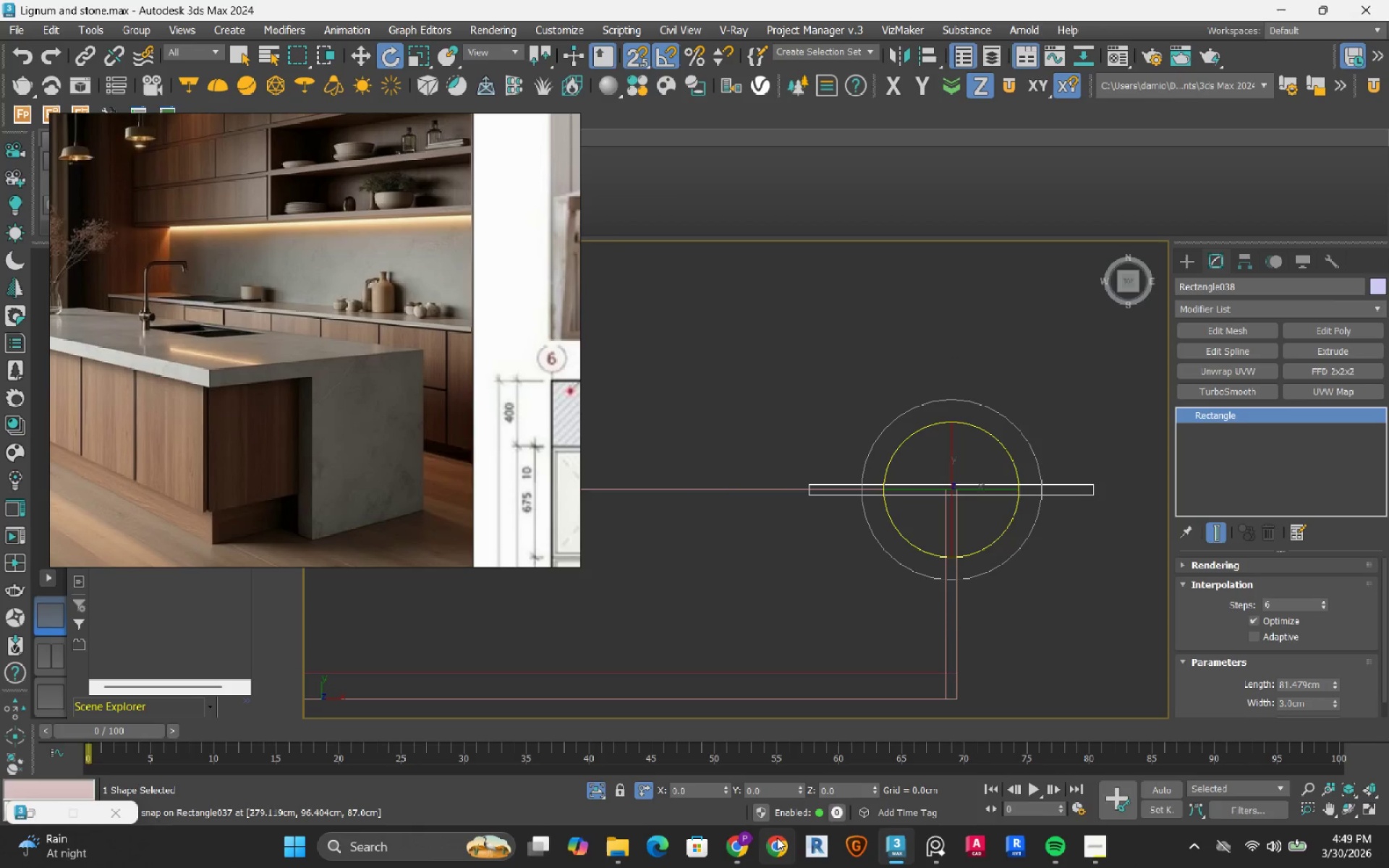 
left_click([773, 861])
 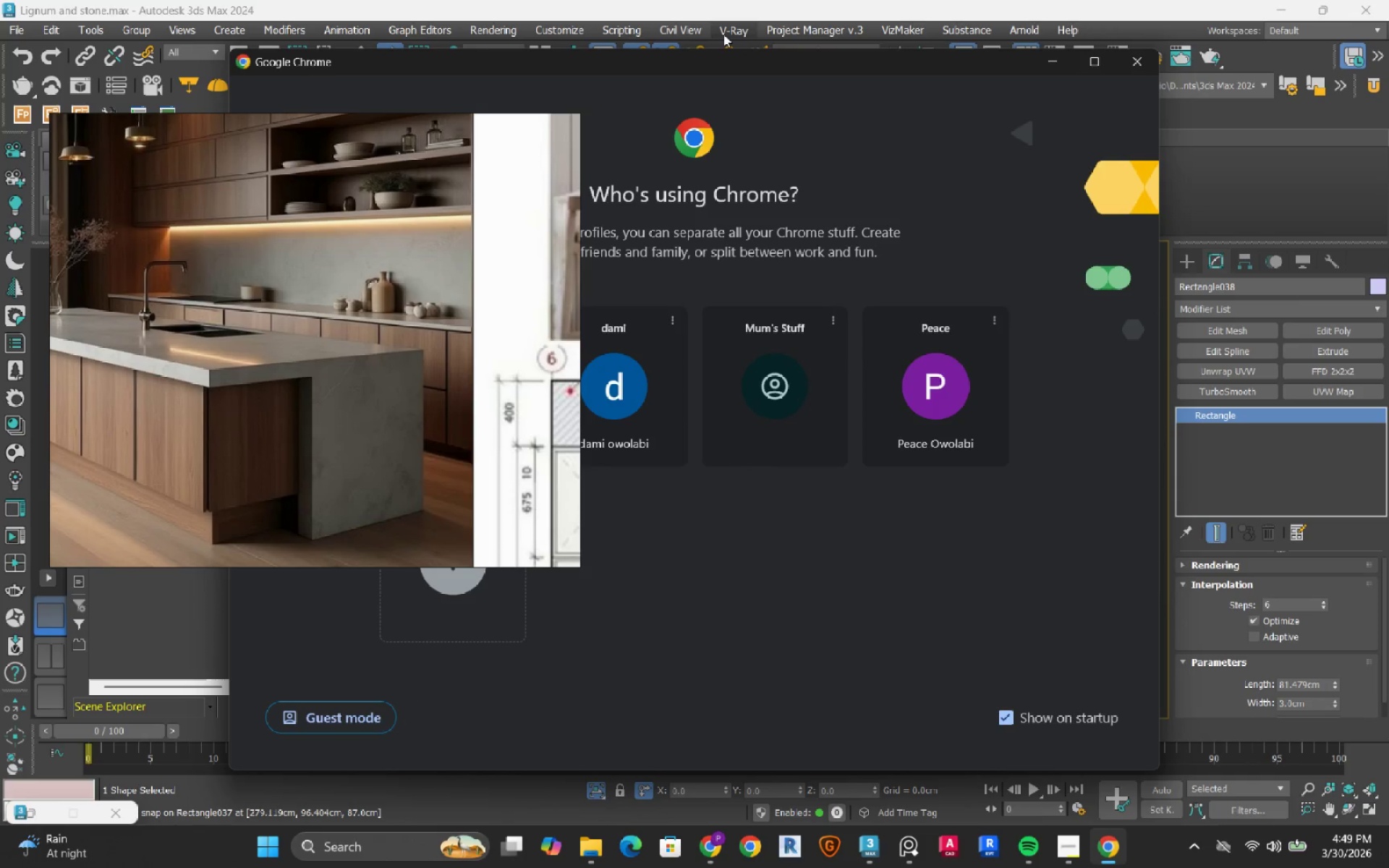 
left_click_drag(start_coordinate=[716, 56], to_coordinate=[987, 45])
 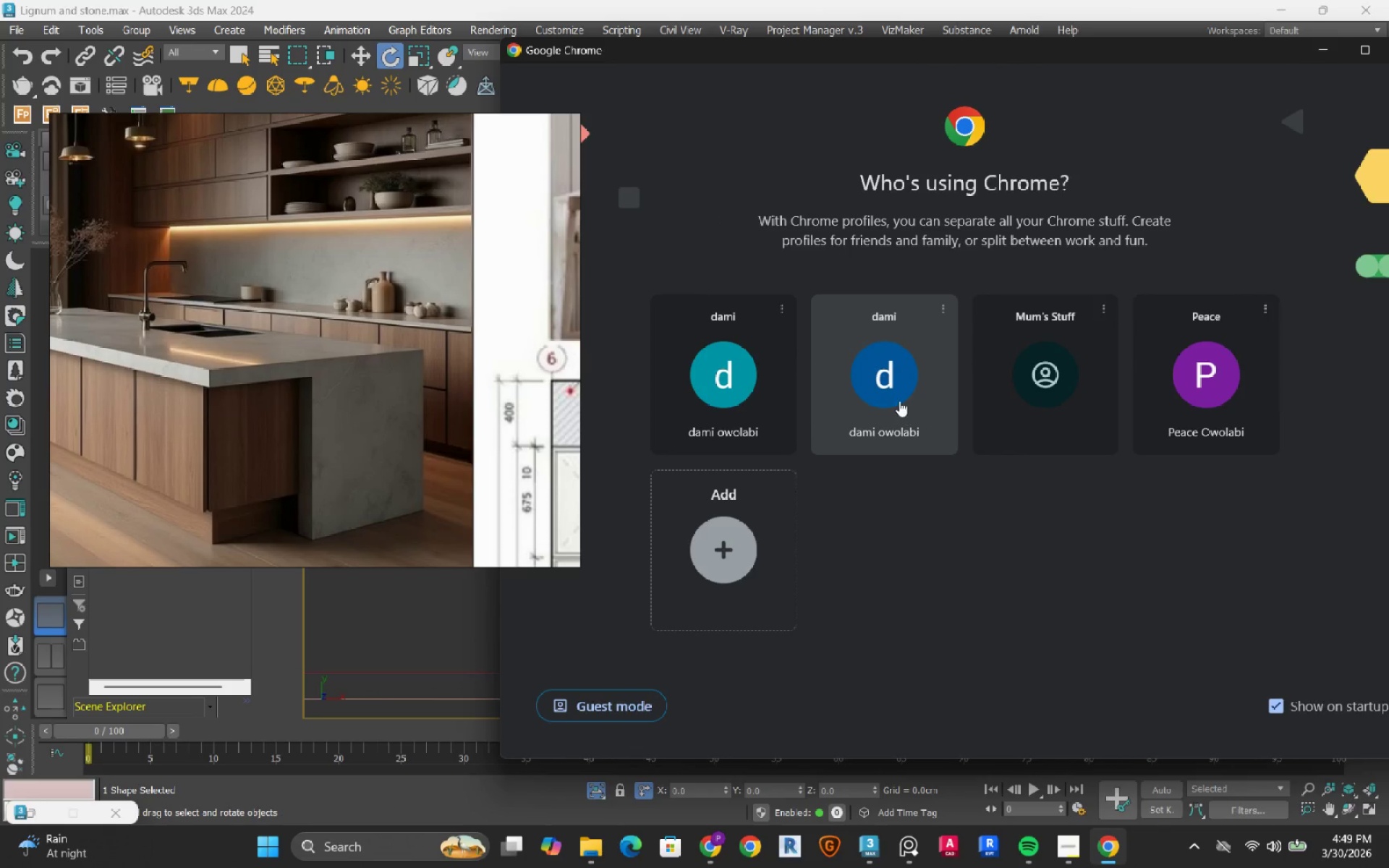 
left_click([897, 398])
 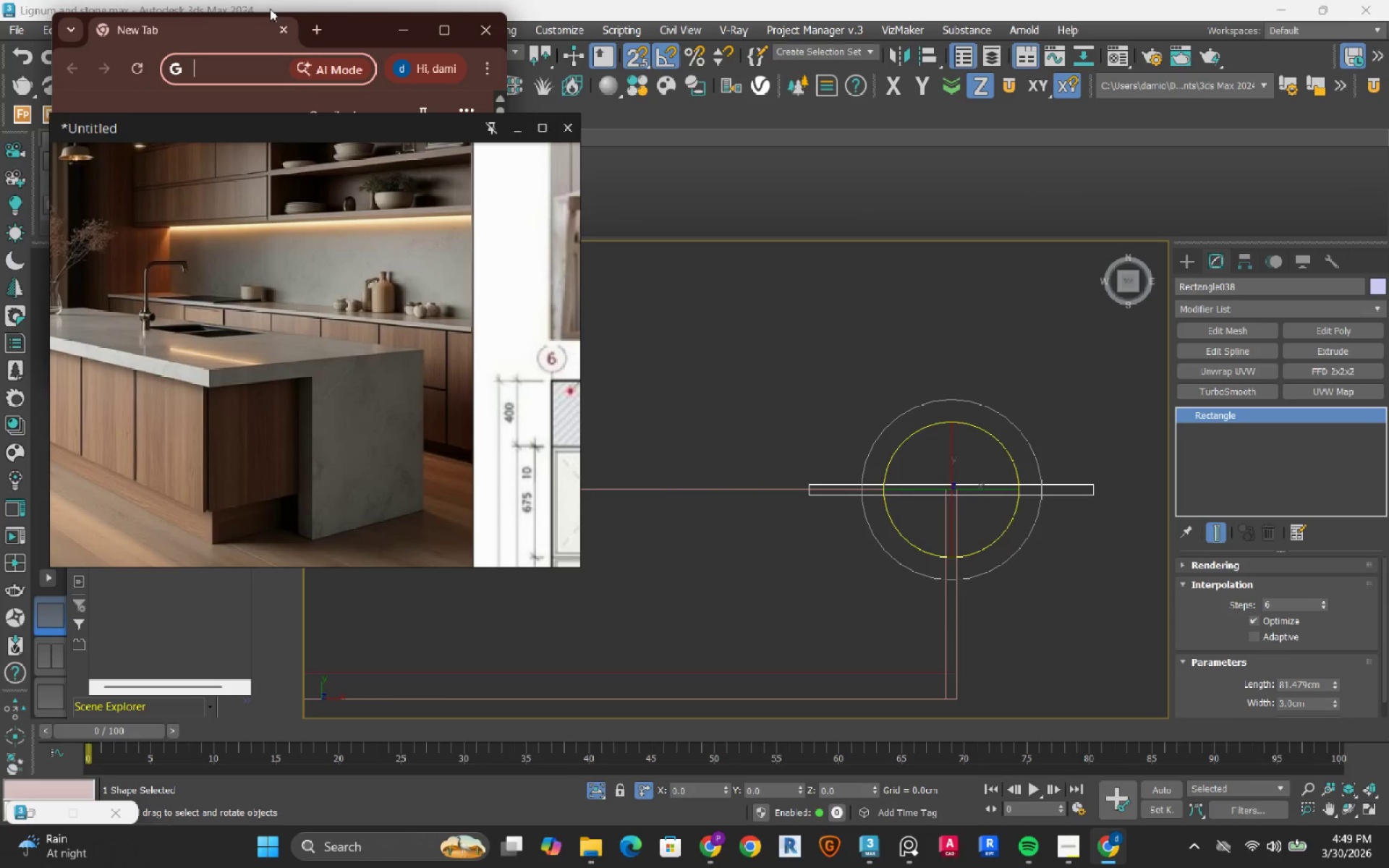 
left_click_drag(start_coordinate=[350, 32], to_coordinate=[949, 0])
 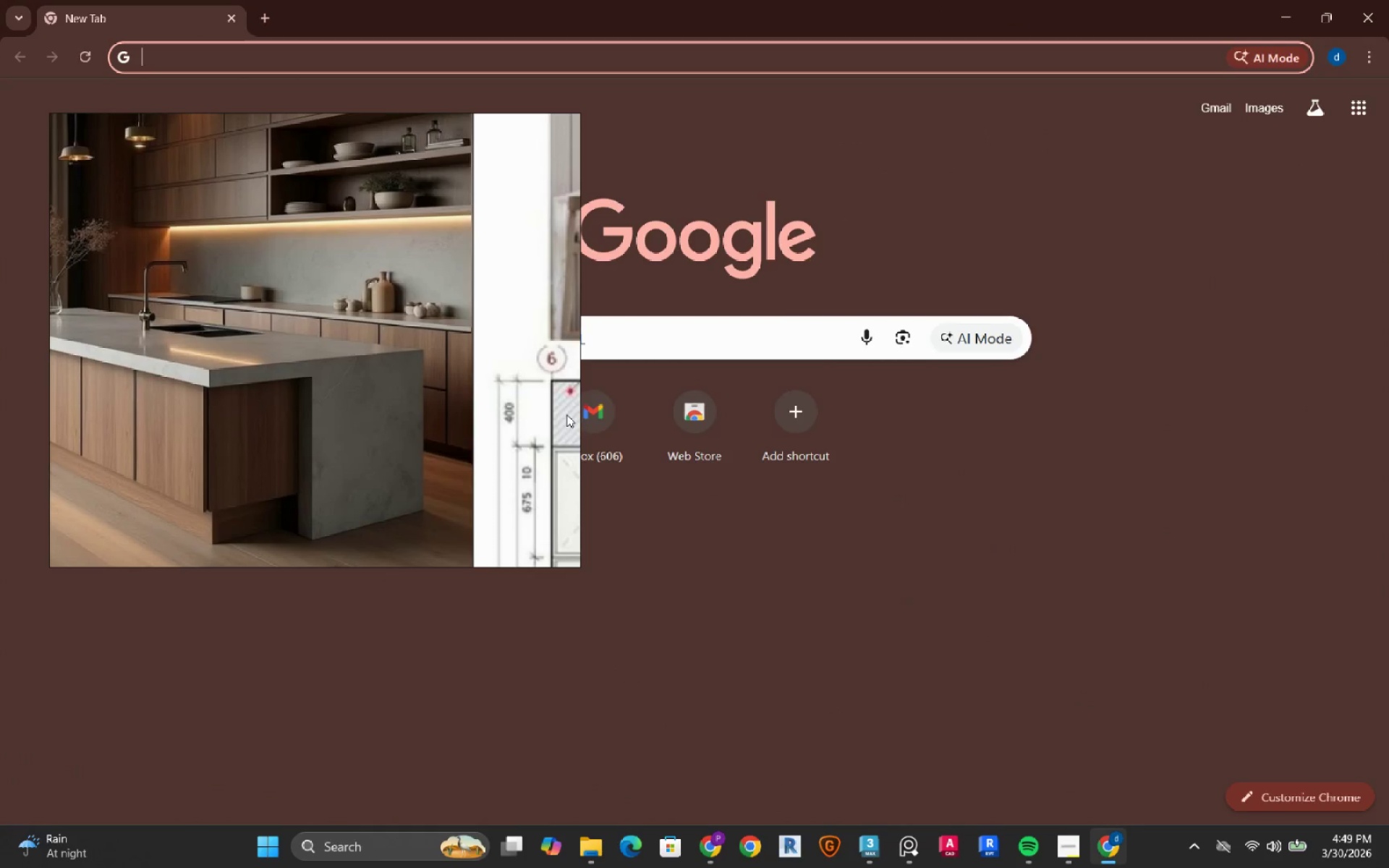 
left_click([616, 429])
 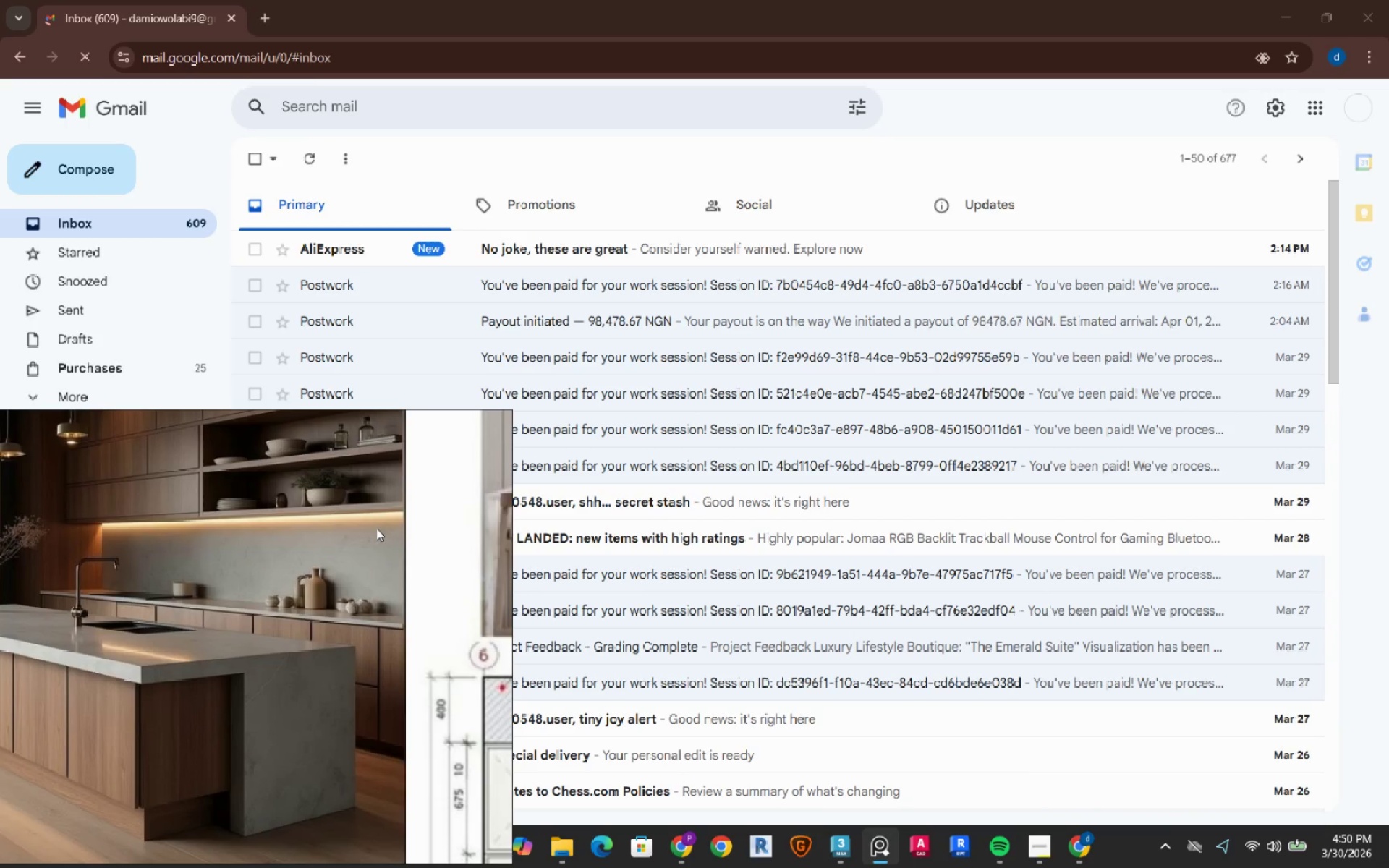 
wait(8.86)
 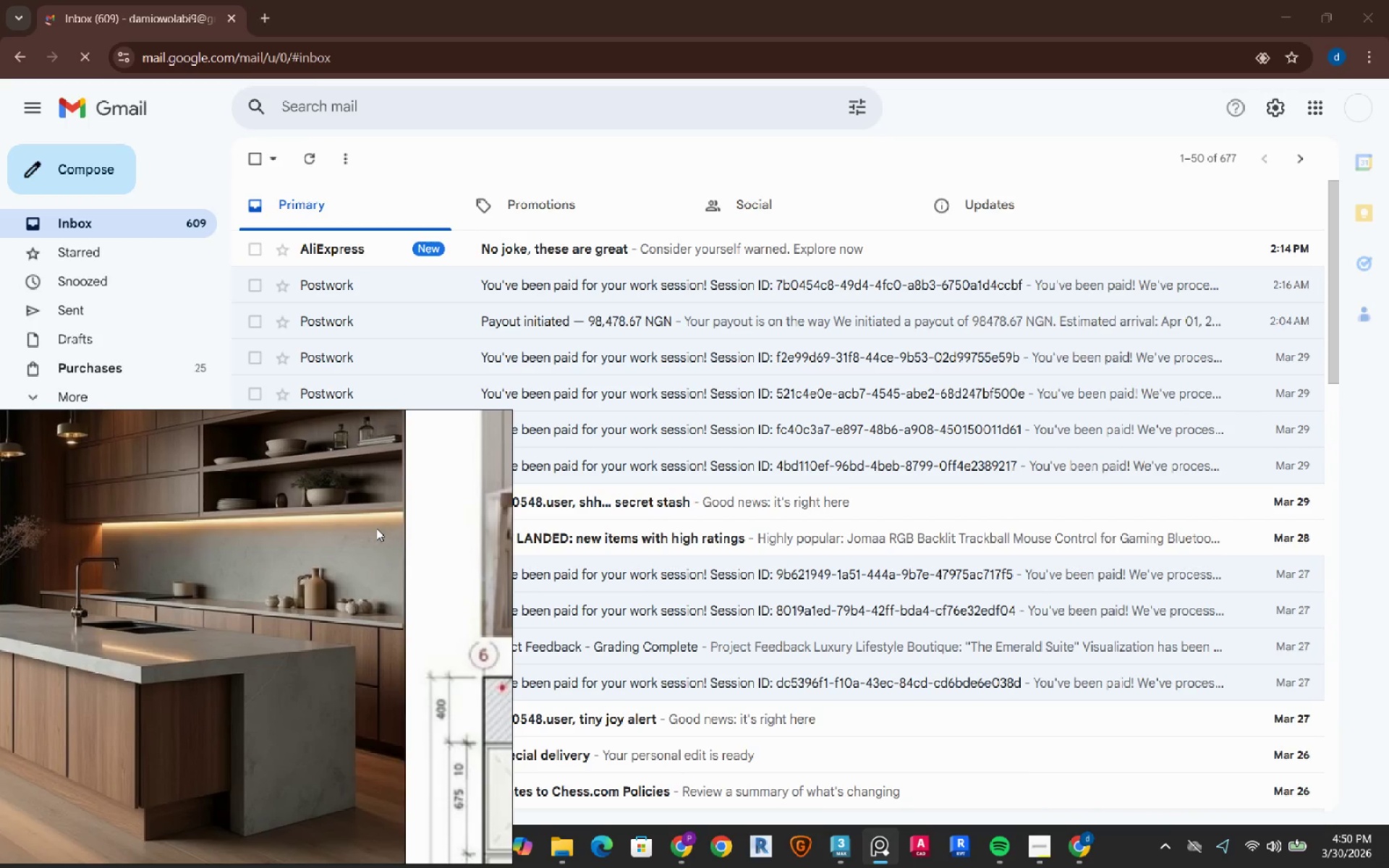 
left_click([1361, 14])
 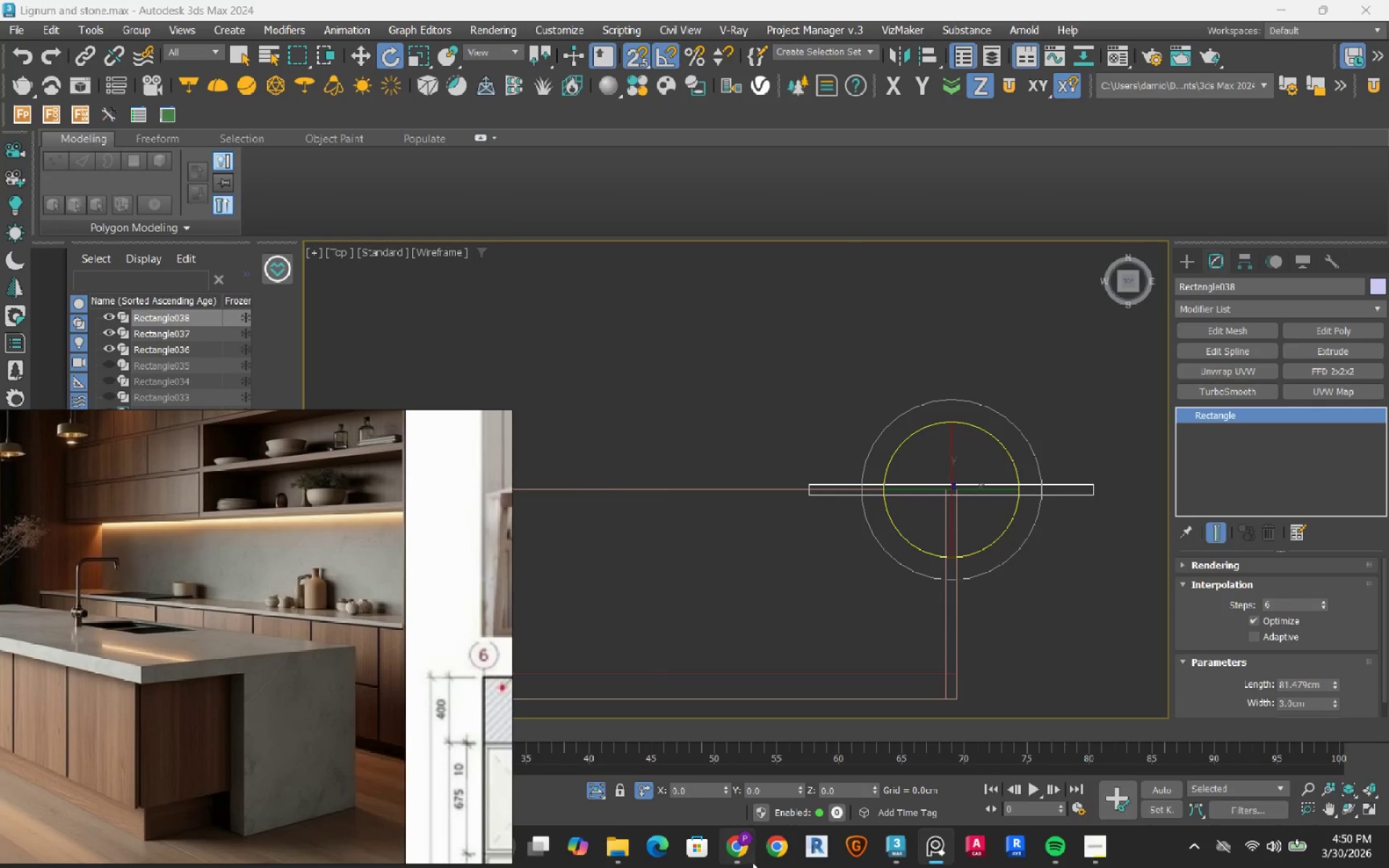 
left_click([797, 850])
 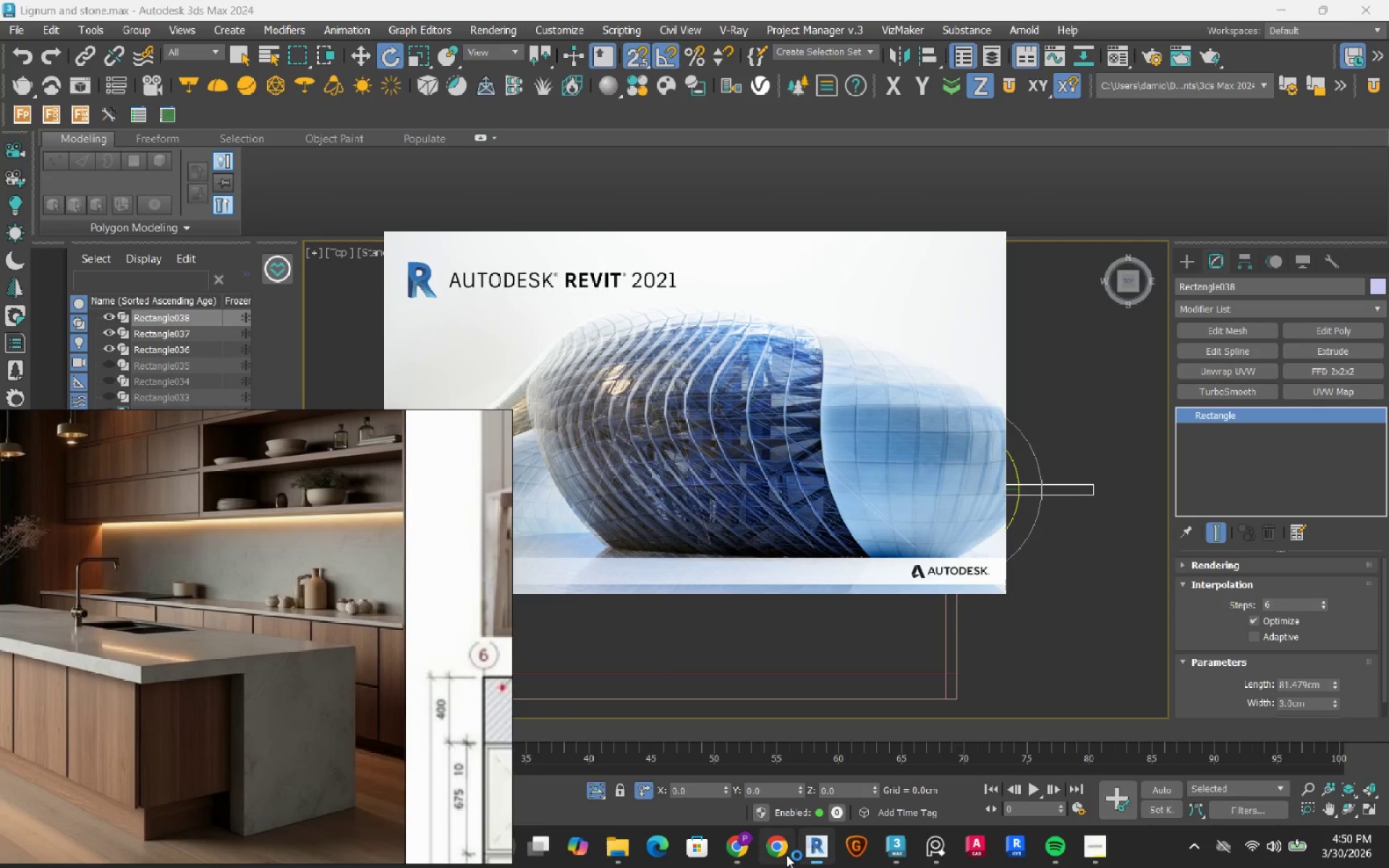 
left_click([786, 855])
 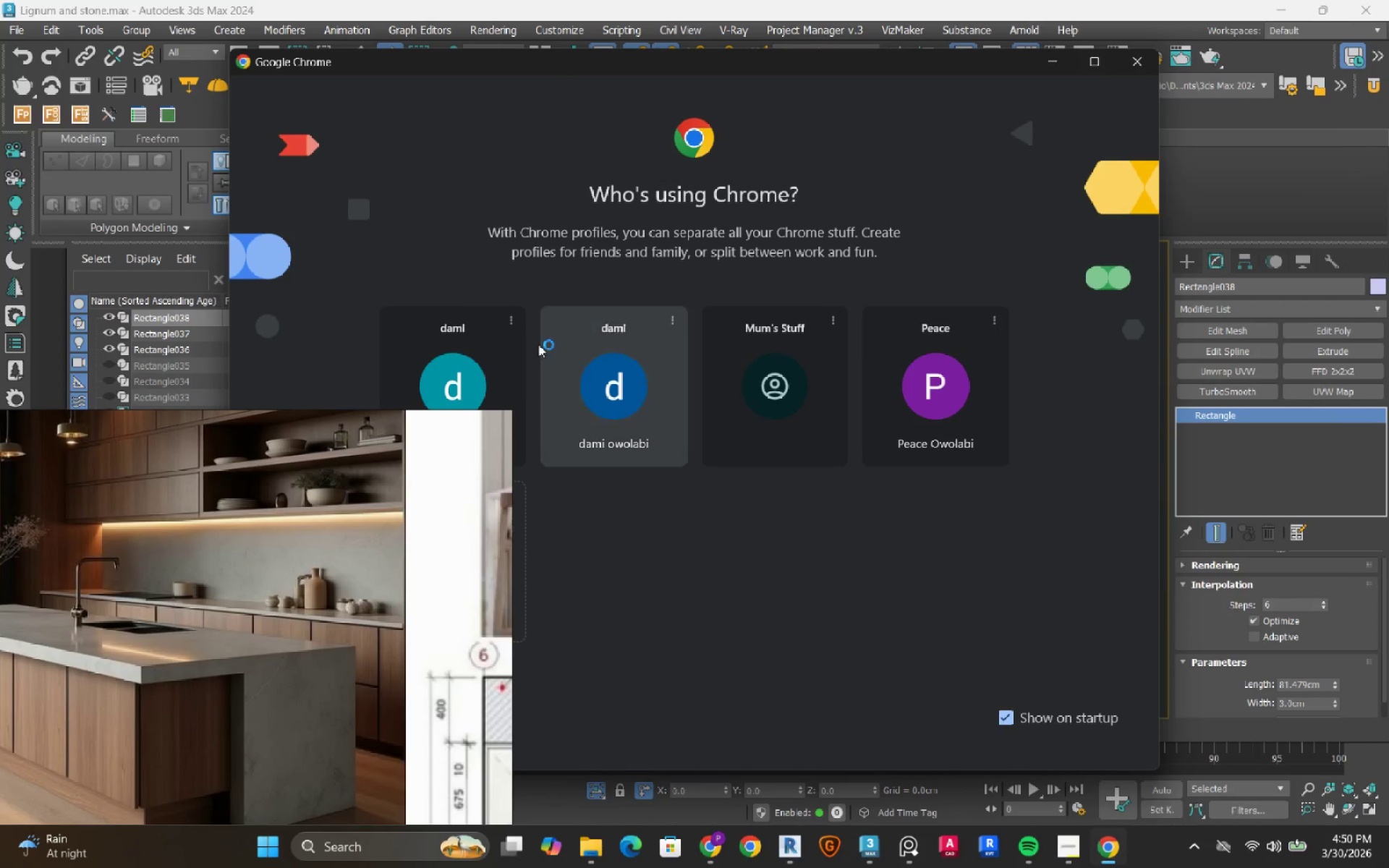 
left_click([470, 350])
 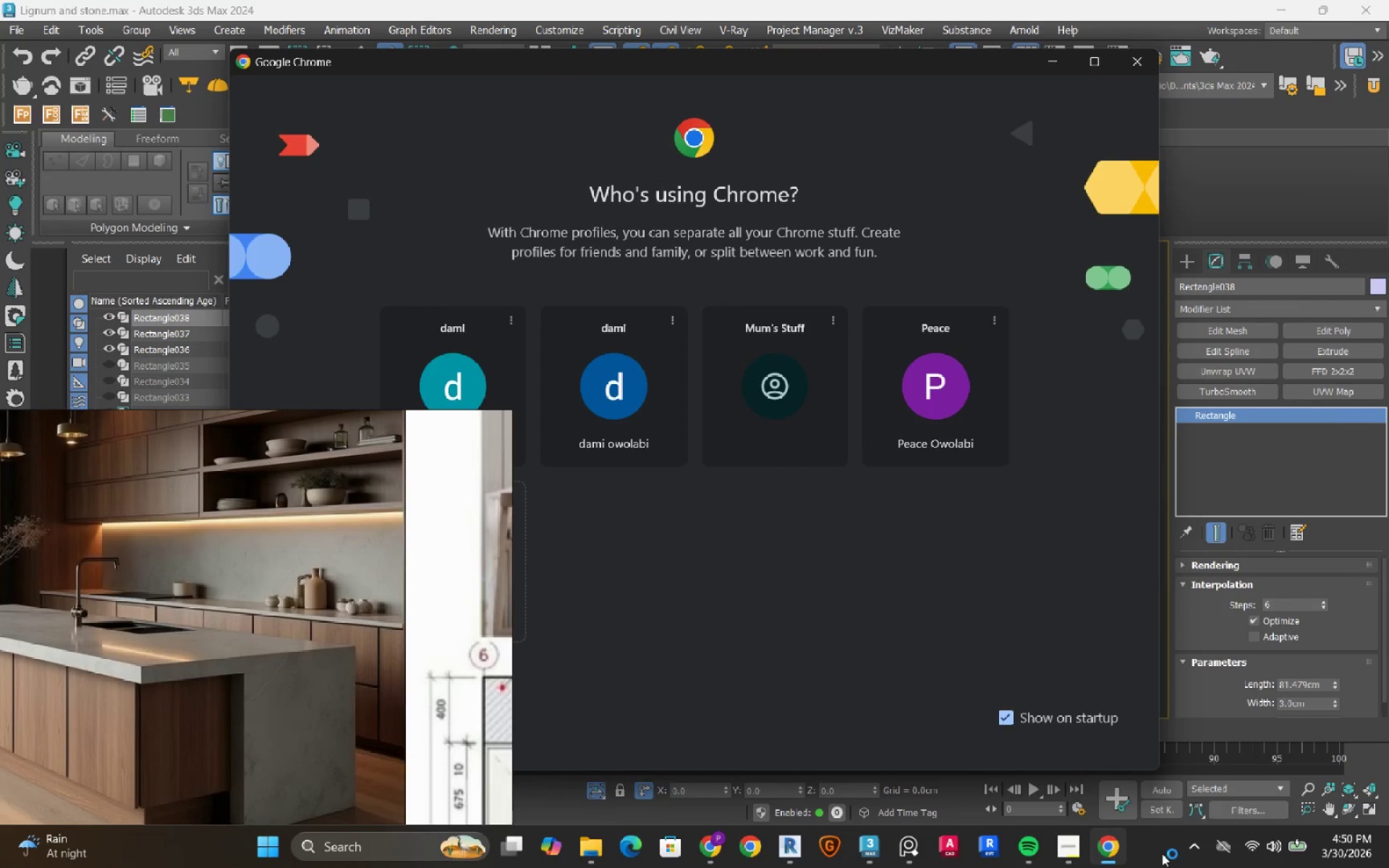 
right_click([1159, 849])
 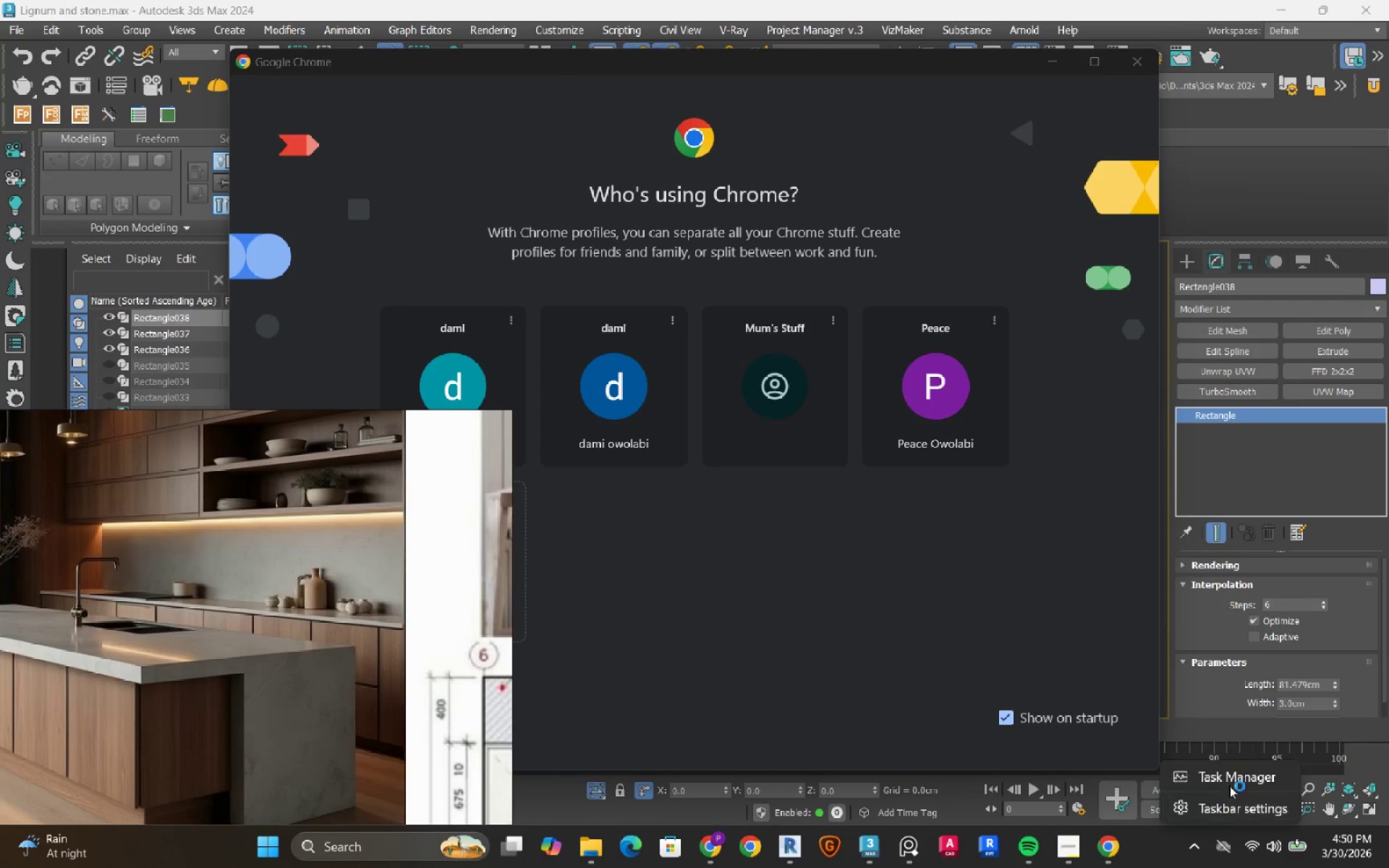 
left_click([1244, 771])
 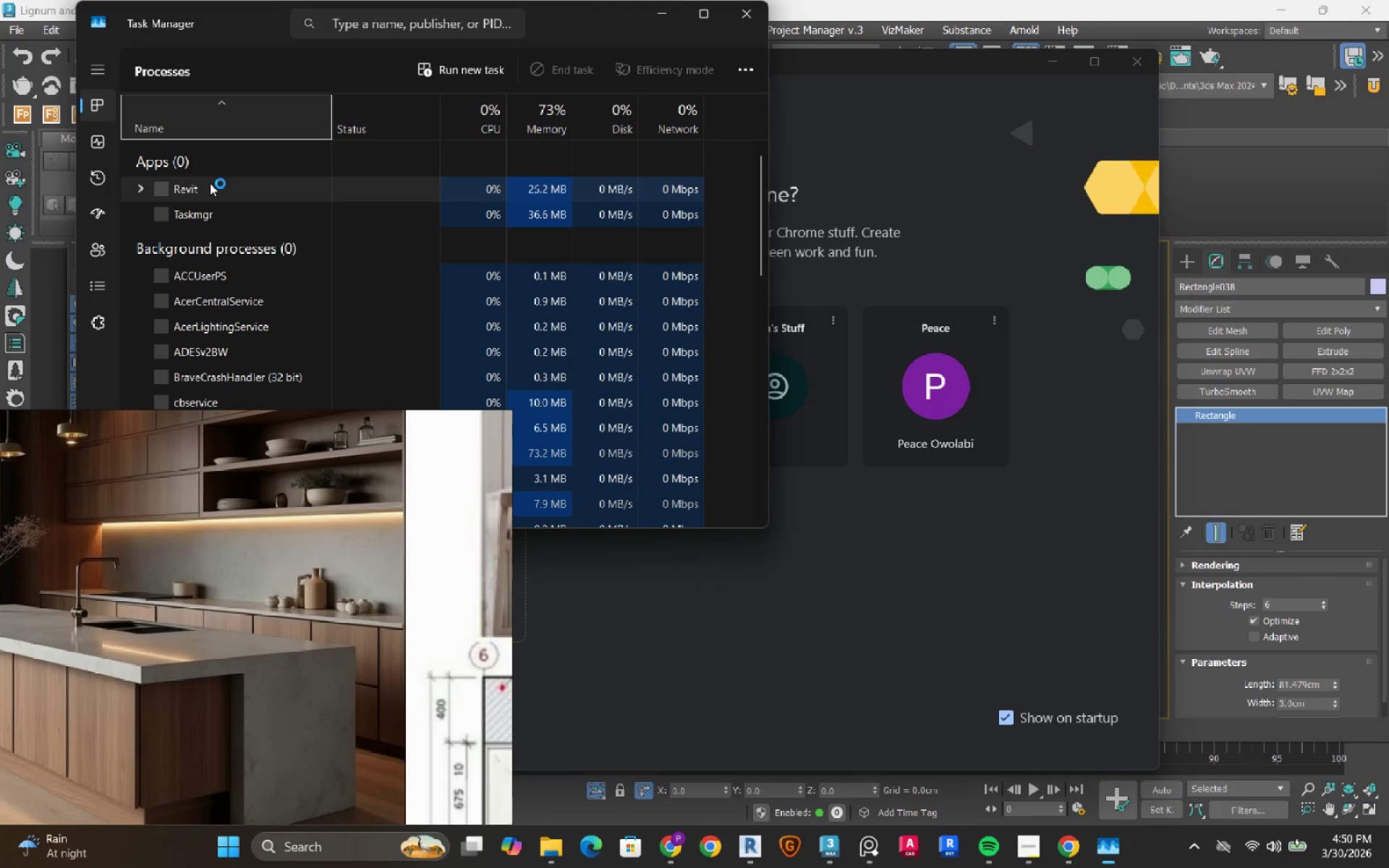 
left_click([210, 183])
 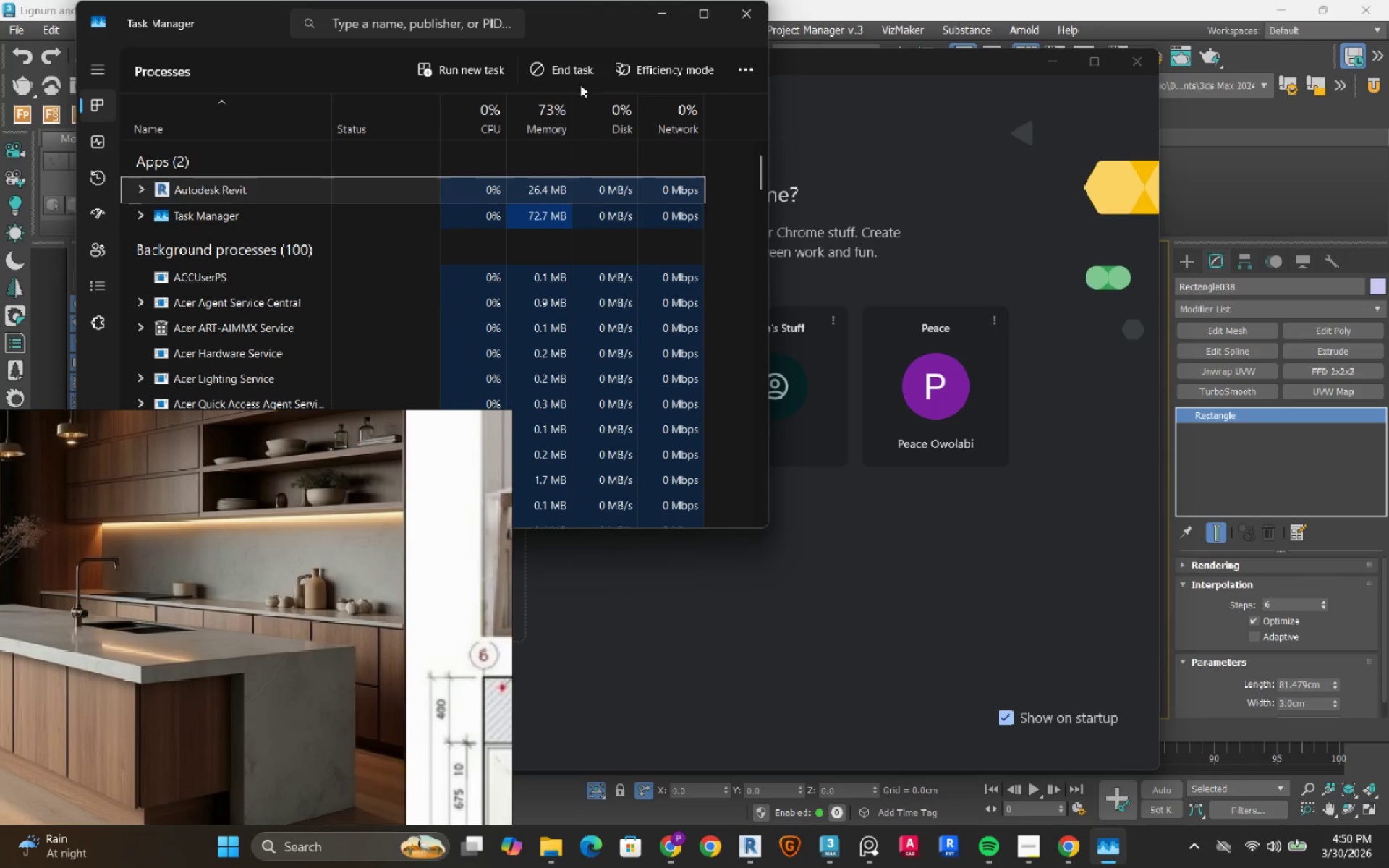 
left_click([576, 72])
 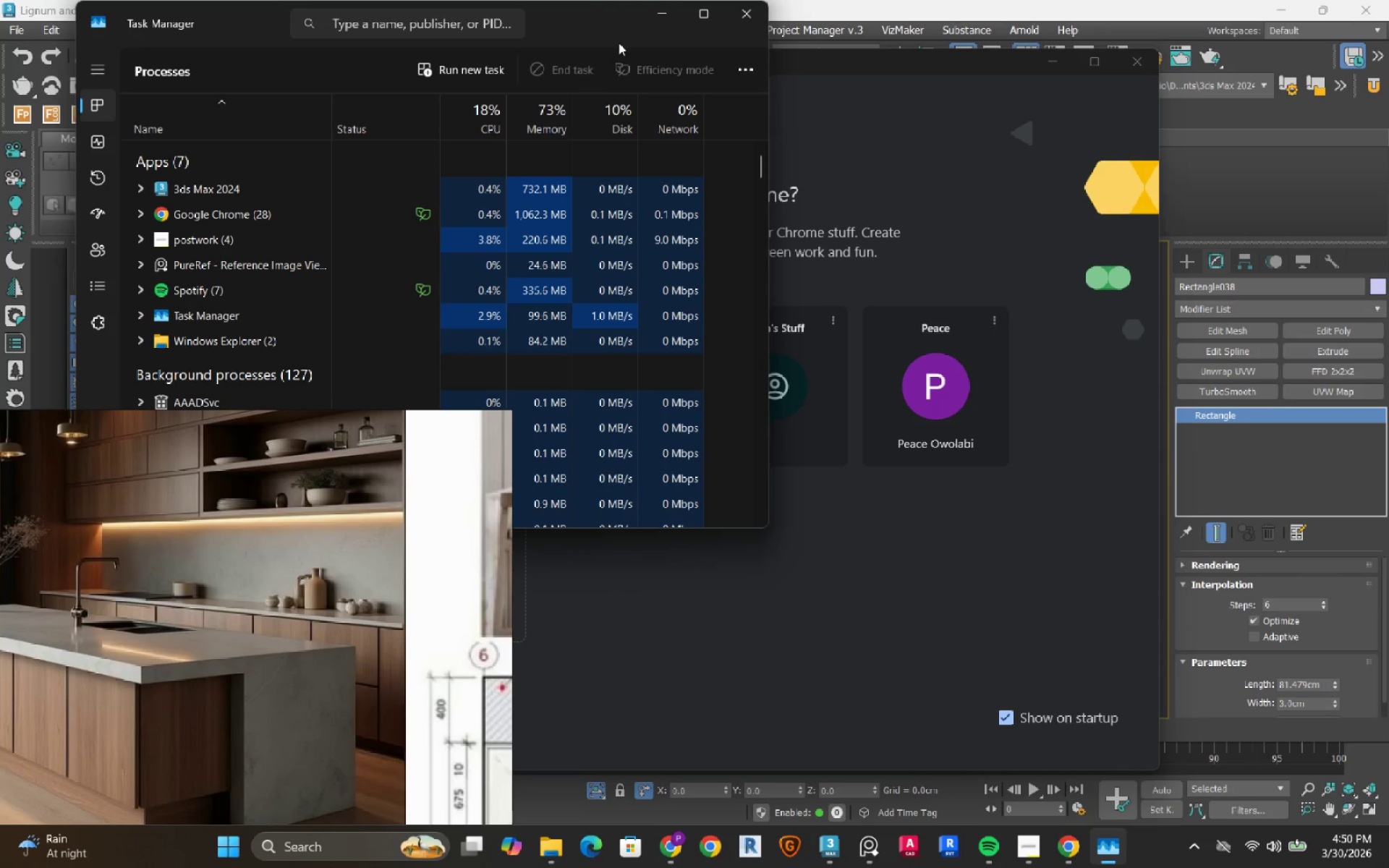 
left_click([653, 17])
 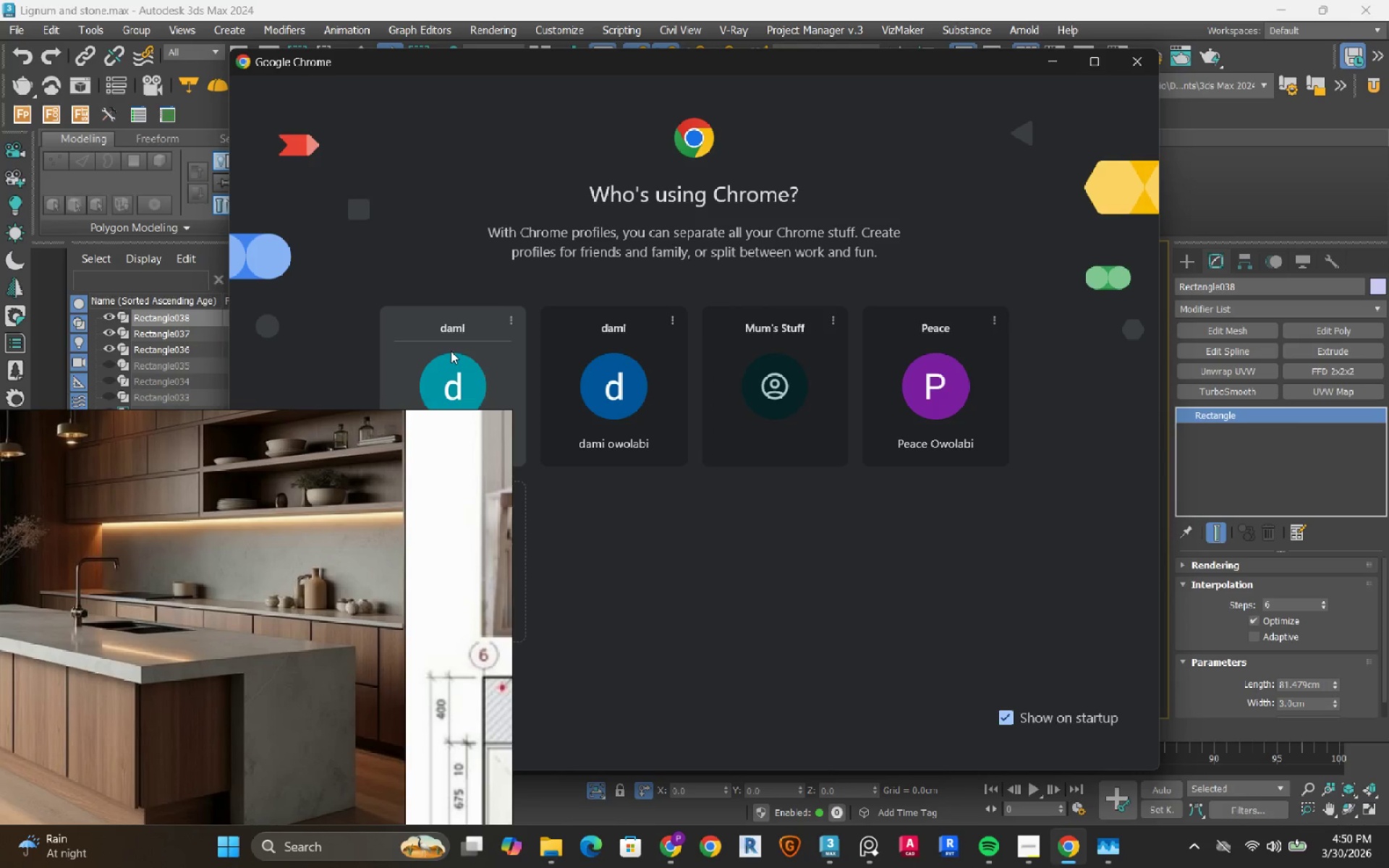 
left_click([454, 367])
 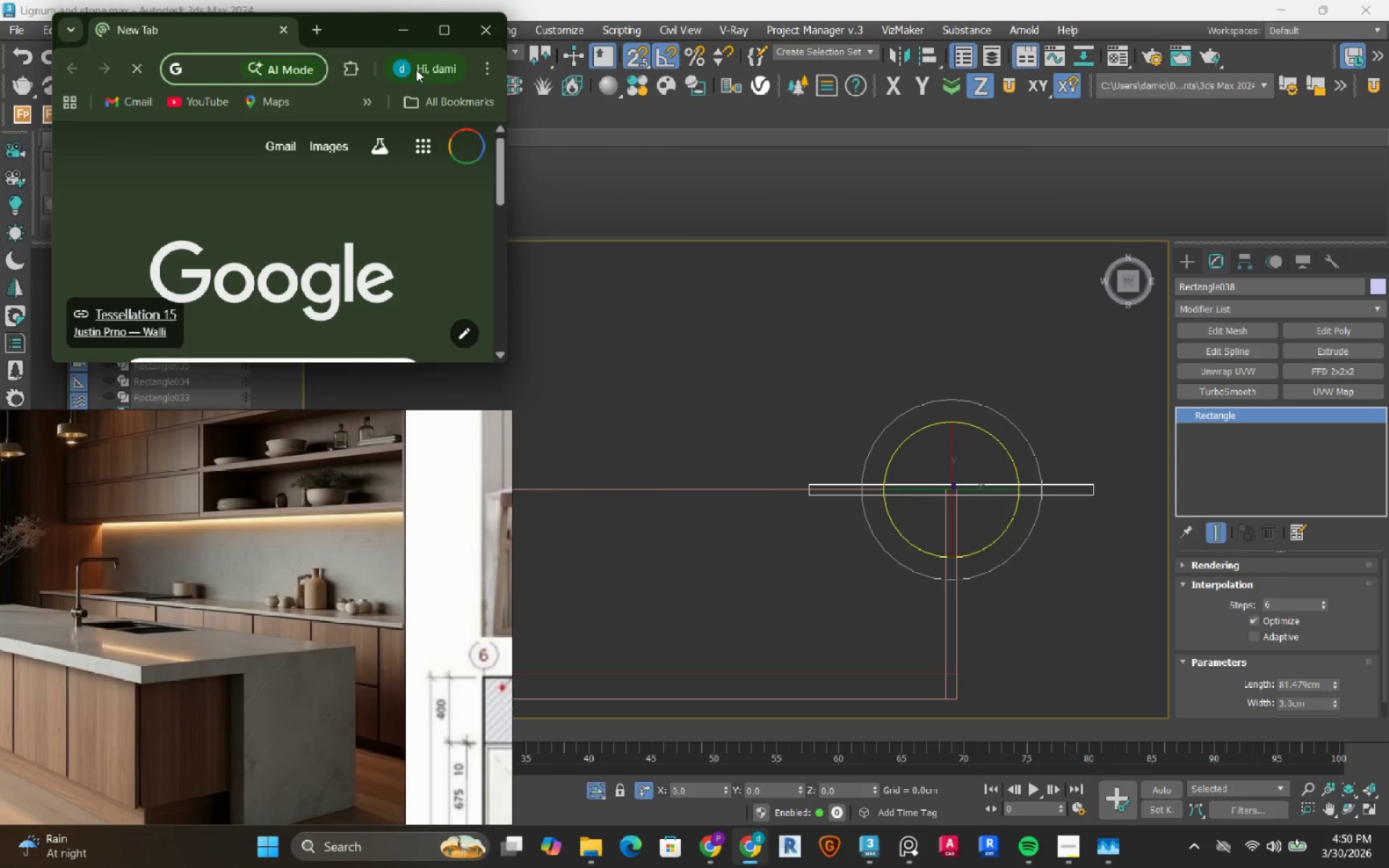 
left_click_drag(start_coordinate=[371, 37], to_coordinate=[942, 0])
 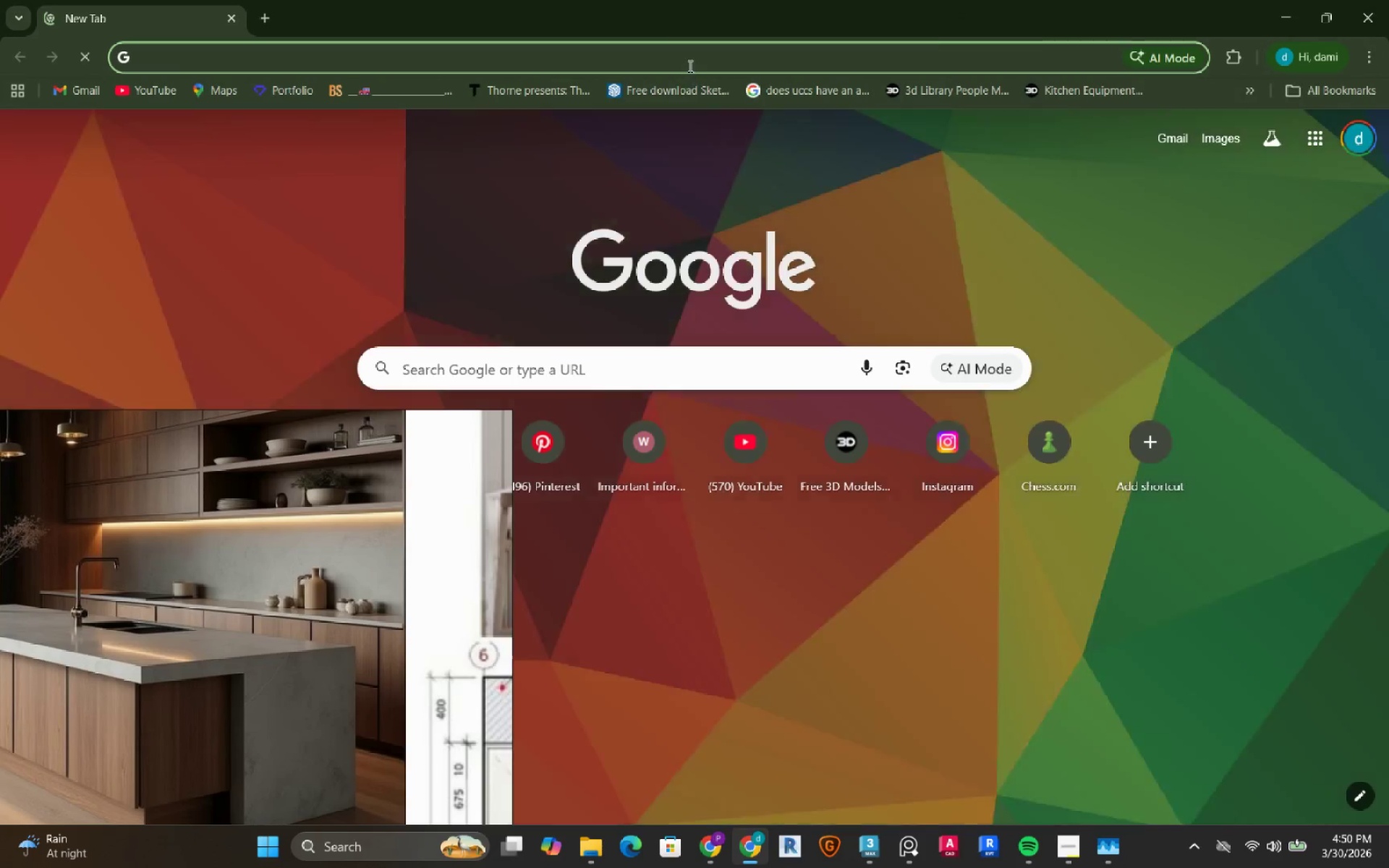 
left_click([688, 64])
 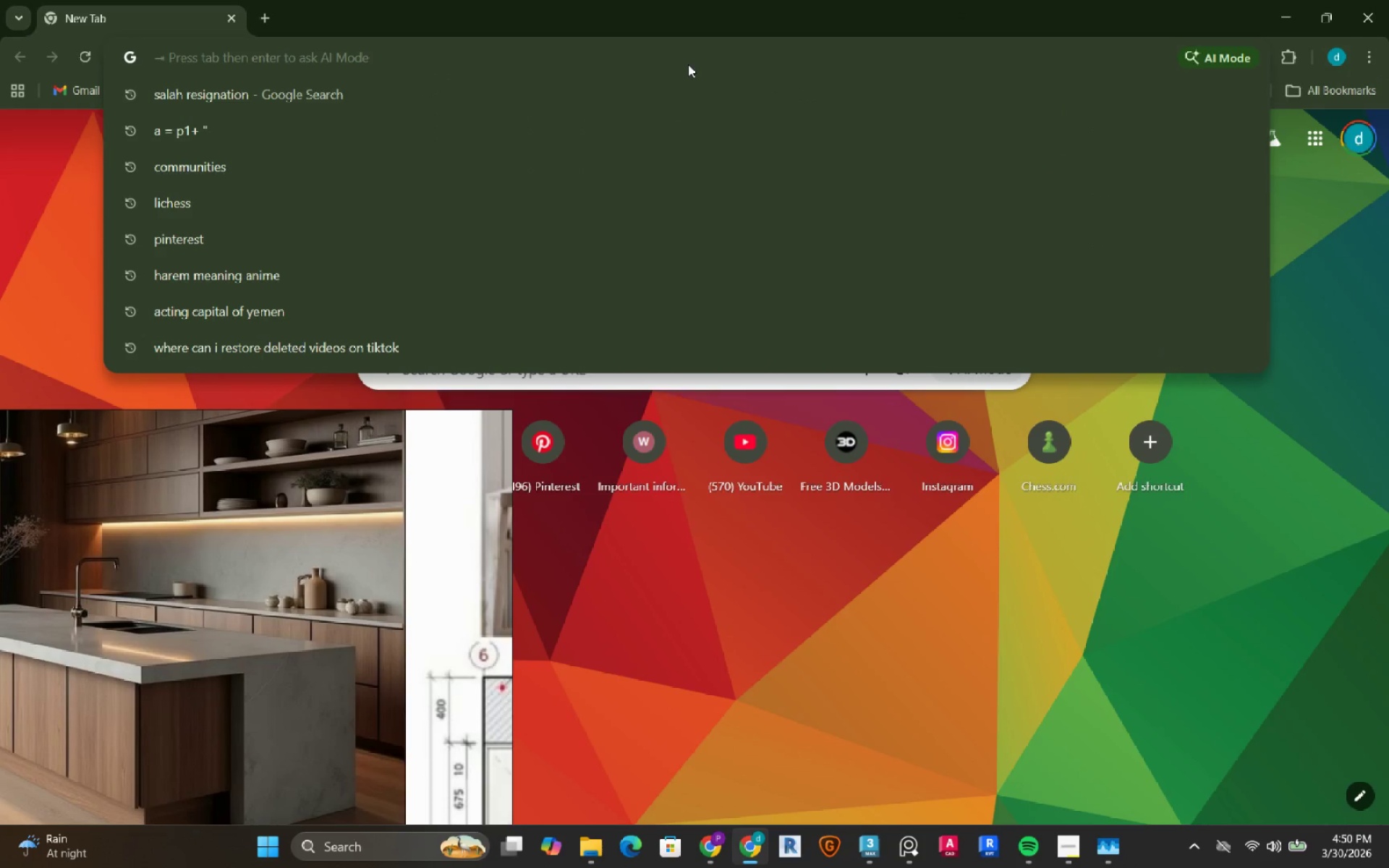 
type(slack)
 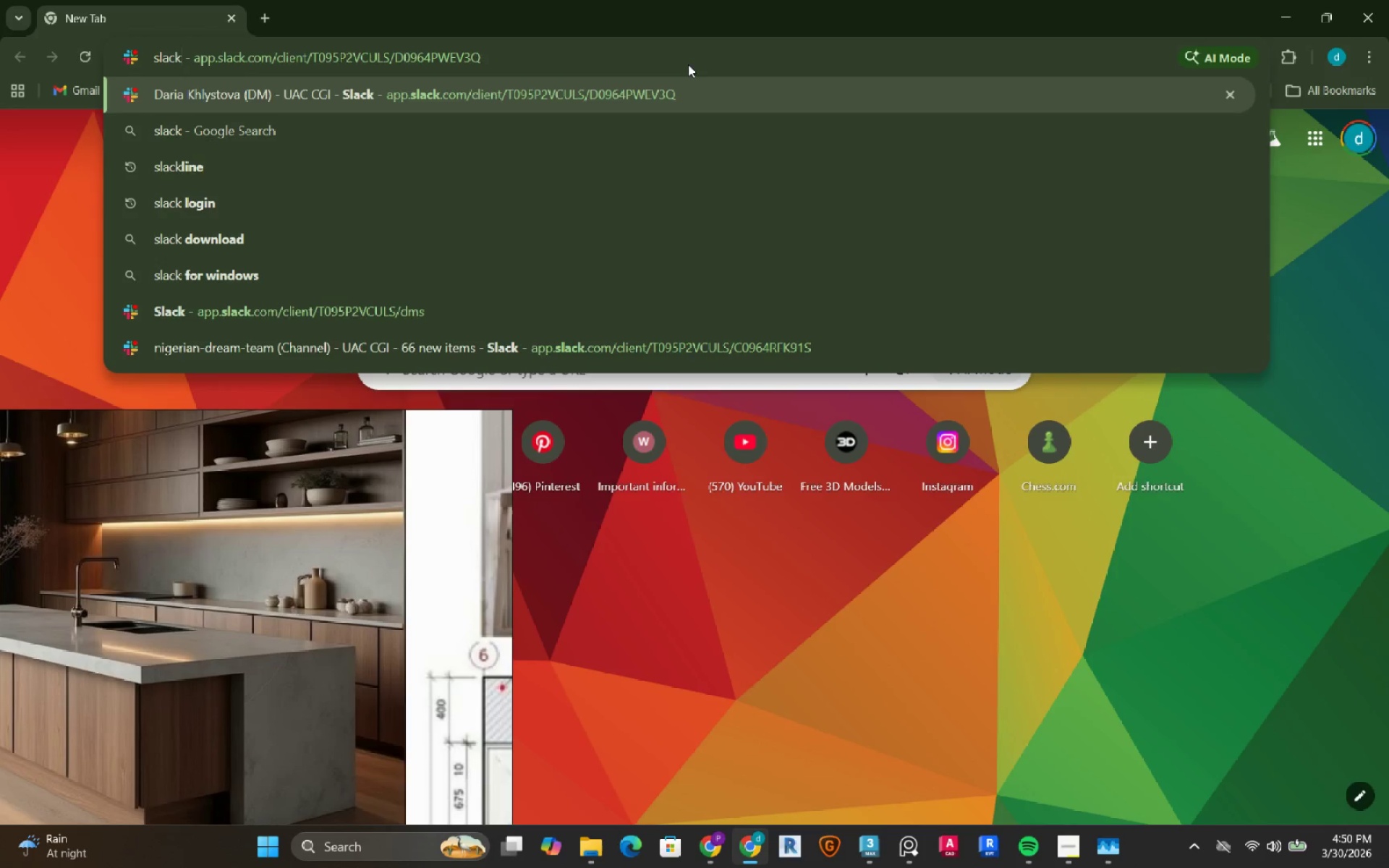 
key(Enter)
 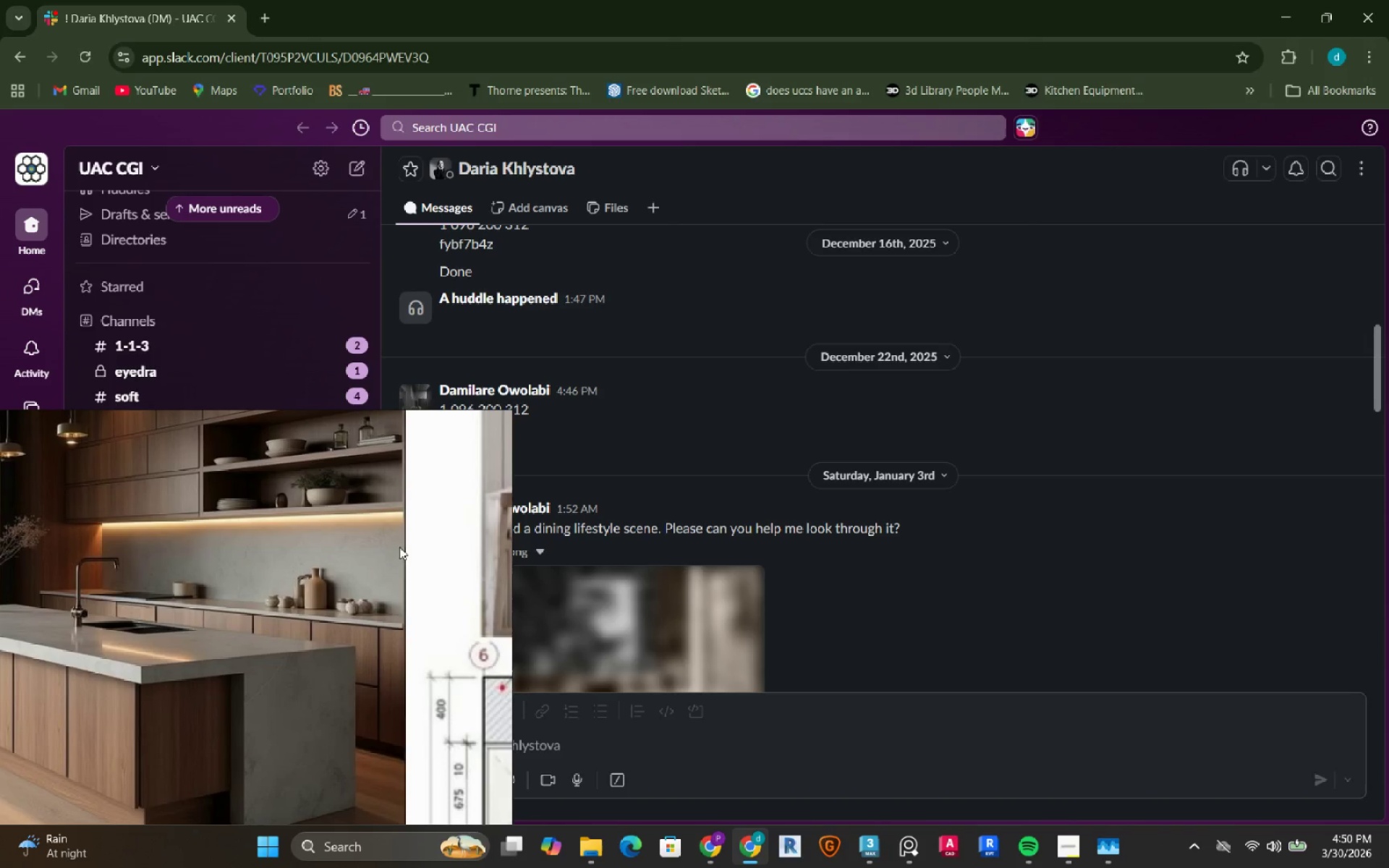 
scroll: coordinate [603, 529], scroll_direction: down, amount: 11.0
 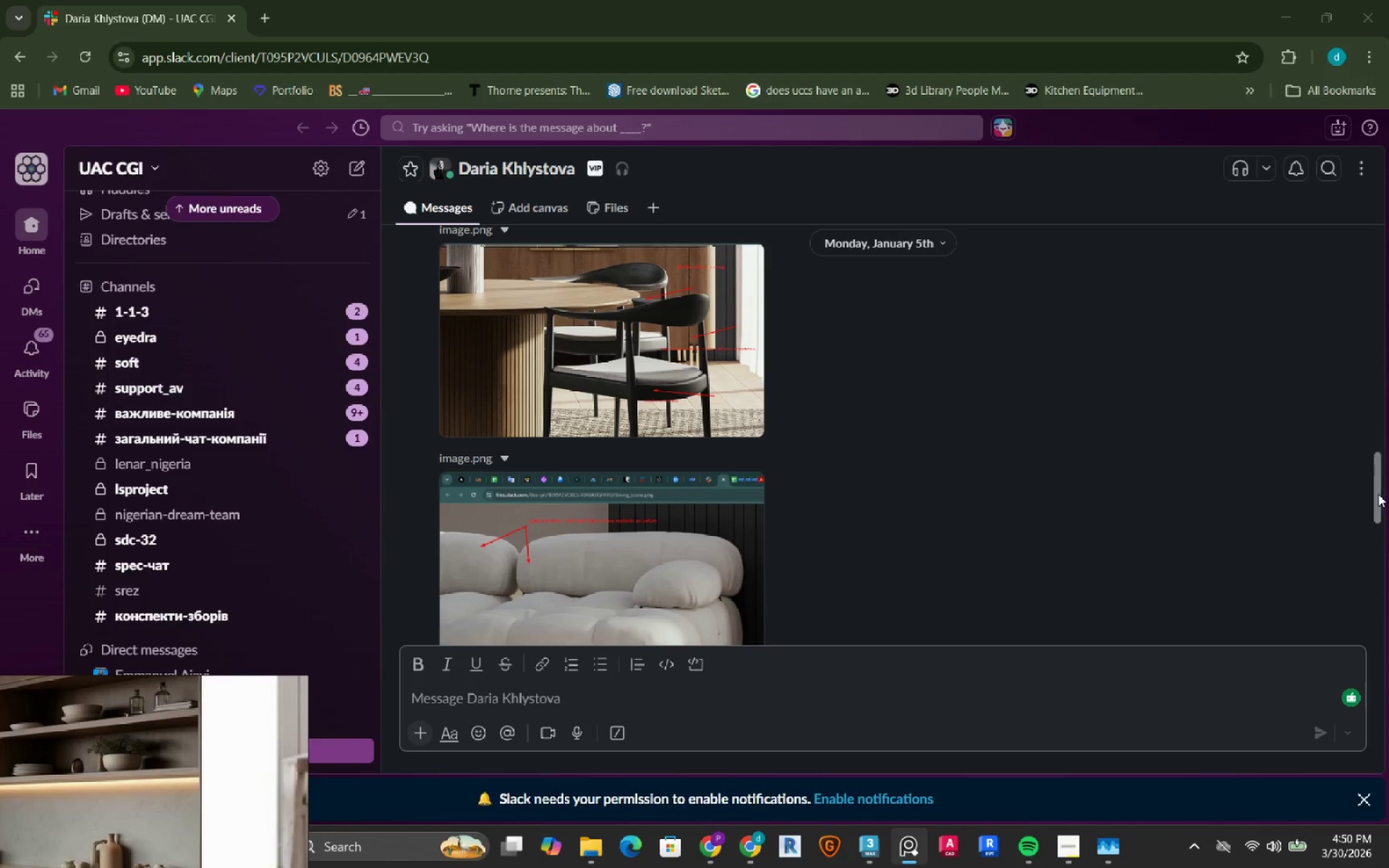 
left_click_drag(start_coordinate=[1378, 495], to_coordinate=[1331, 719])
 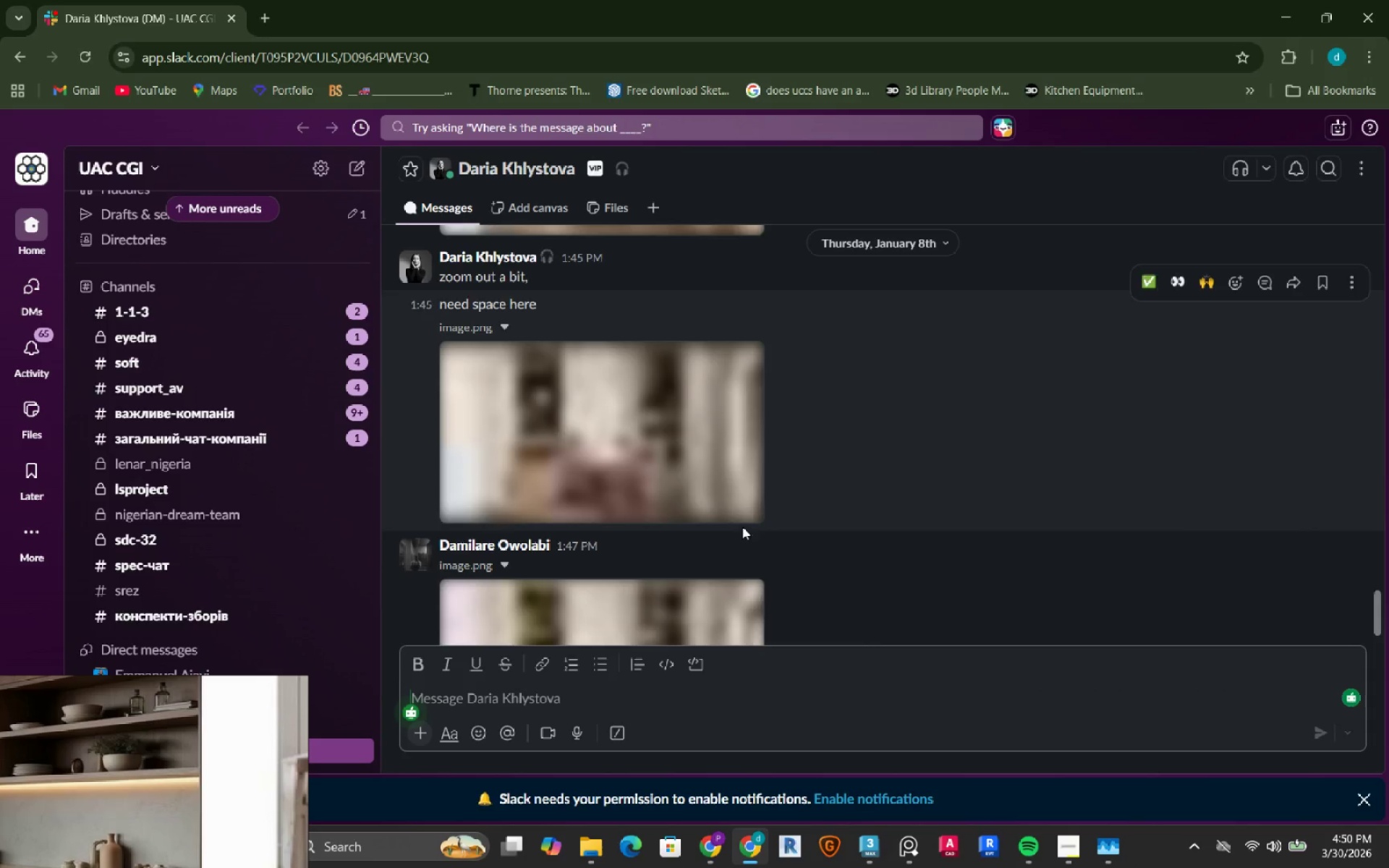 
scroll: coordinate [765, 565], scroll_direction: down, amount: 48.0
 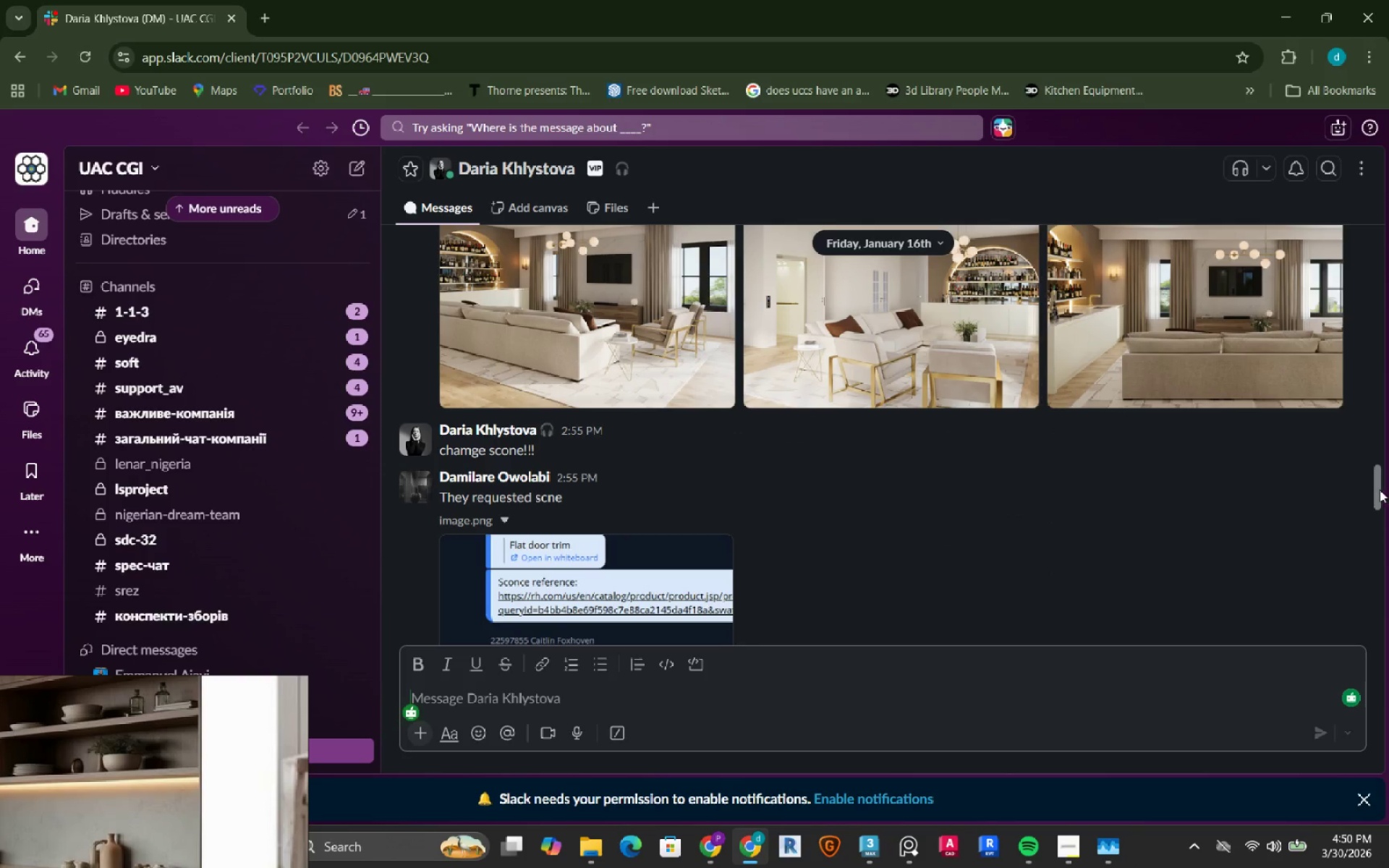 
left_click_drag(start_coordinate=[1375, 486], to_coordinate=[1347, 664])
 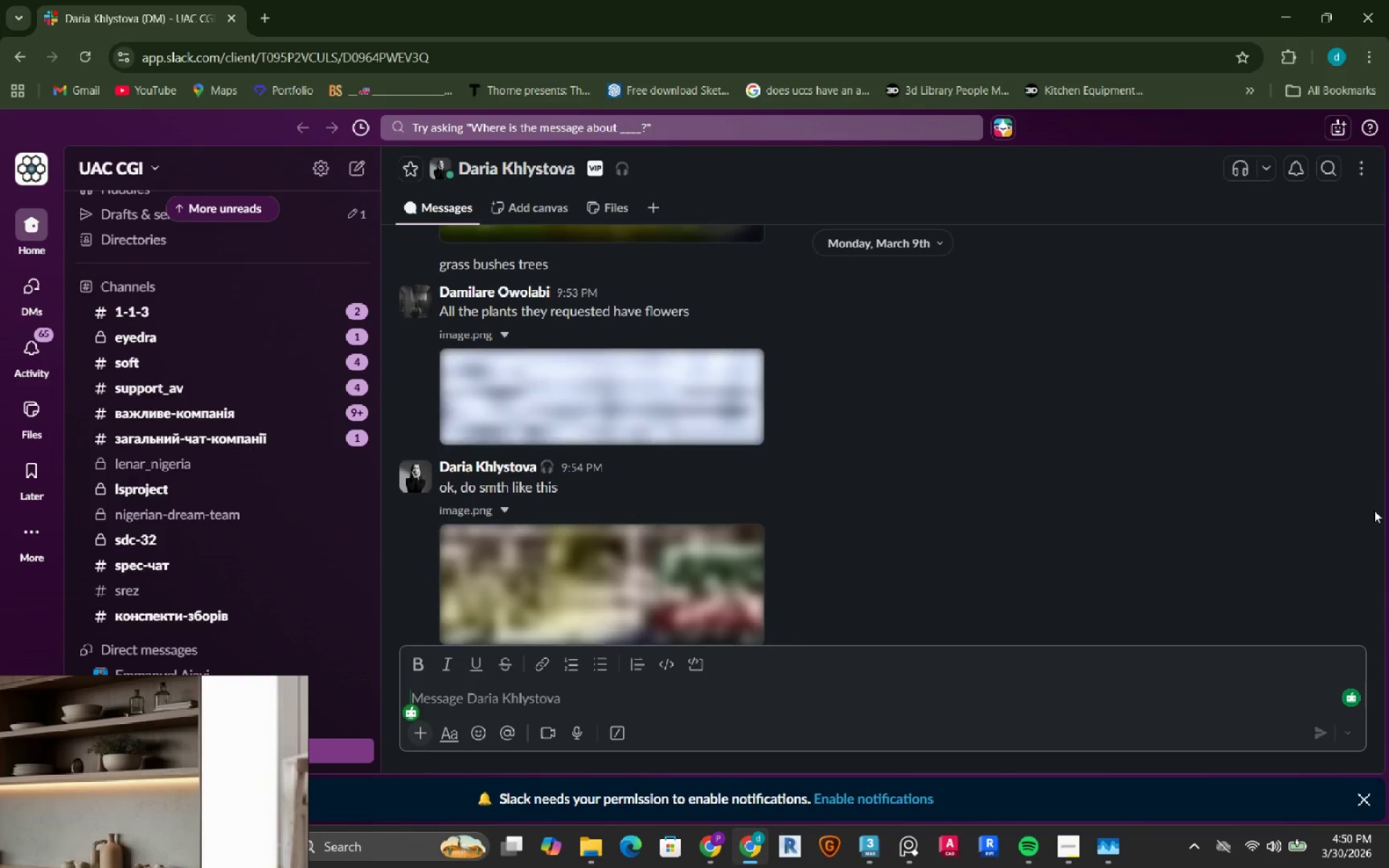 
scroll: coordinate [885, 569], scroll_direction: down, amount: 8.0
 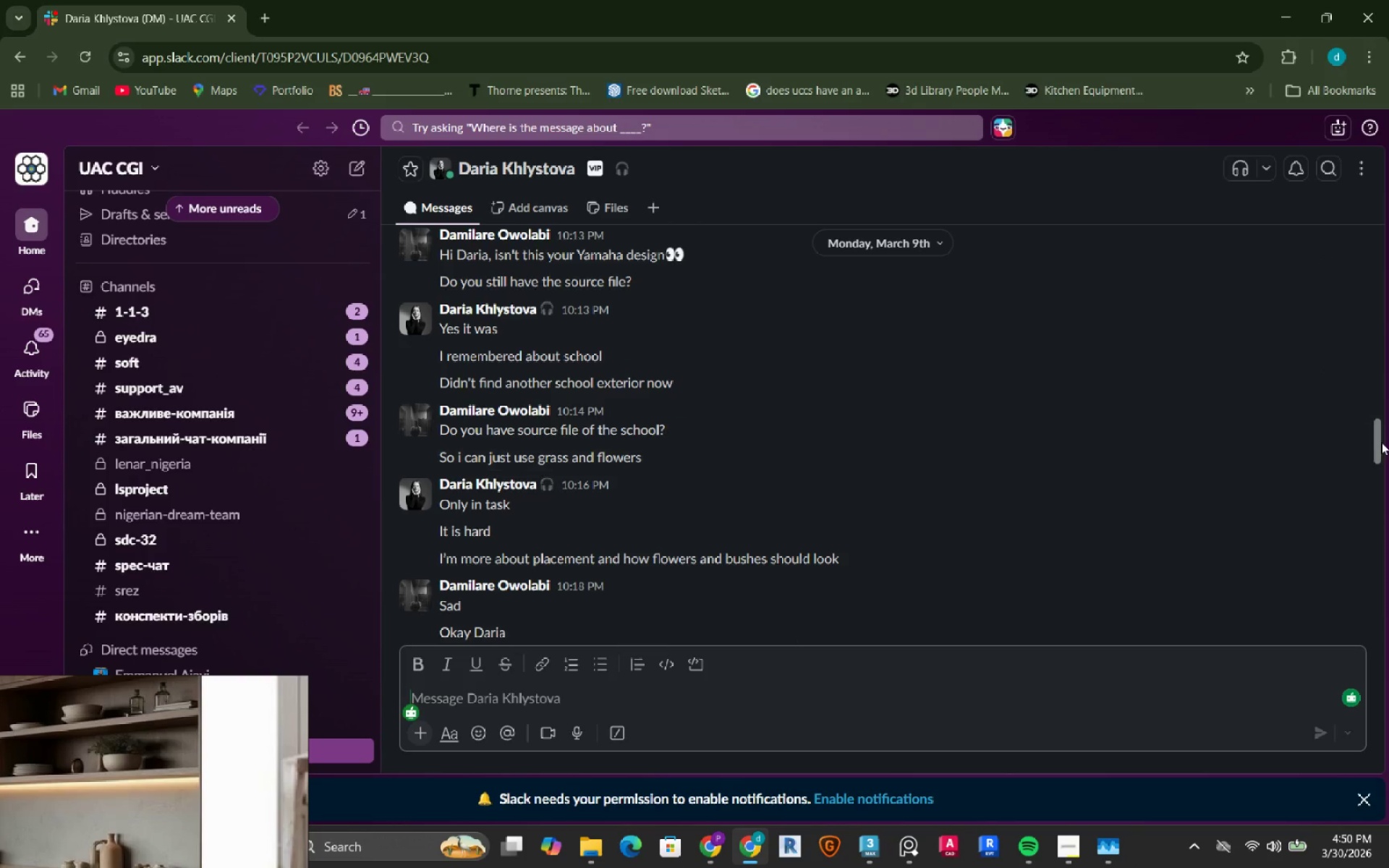 
left_click_drag(start_coordinate=[1378, 449], to_coordinate=[1361, 702])
 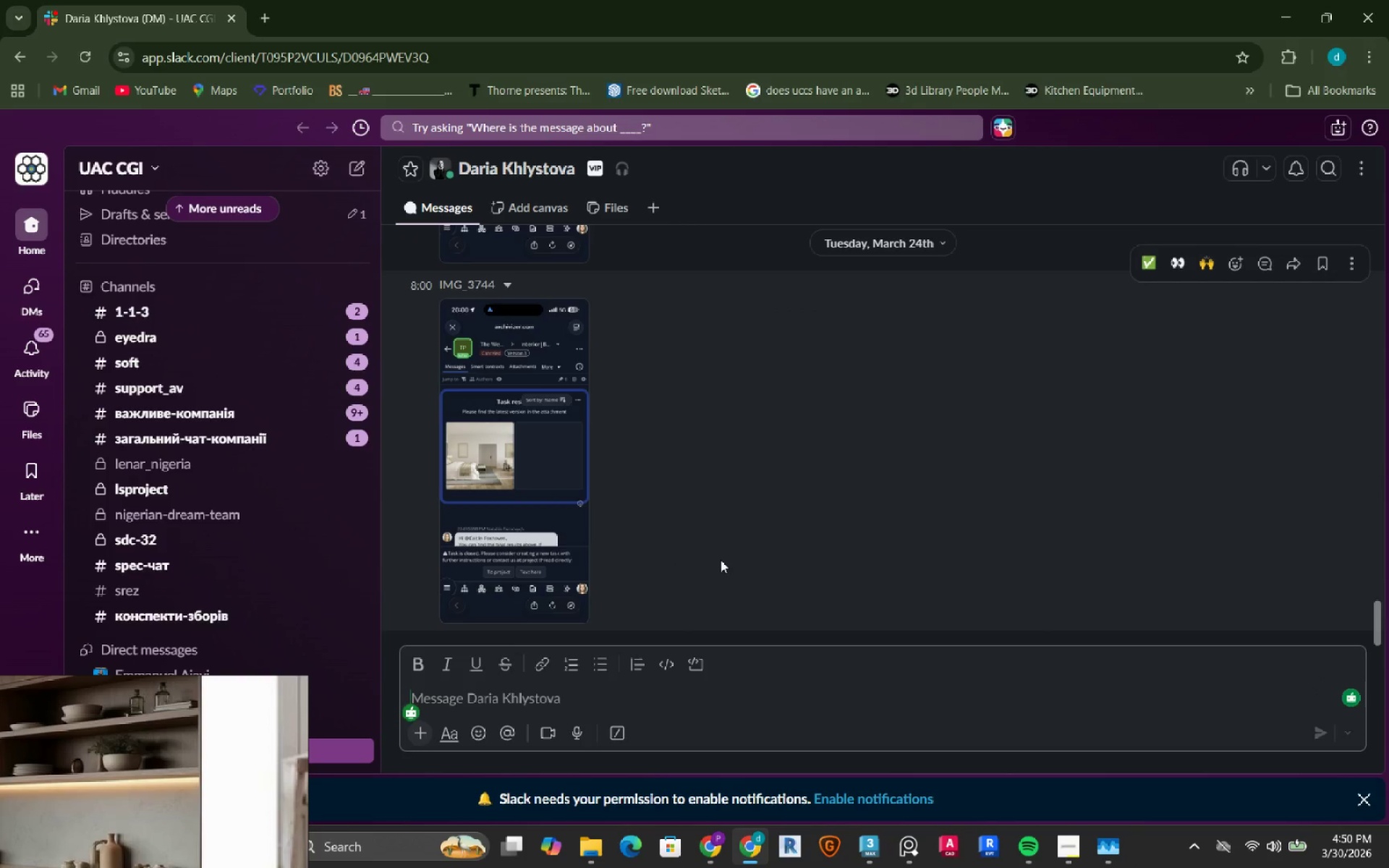 
scroll: coordinate [721, 560], scroll_direction: down, amount: 4.0
 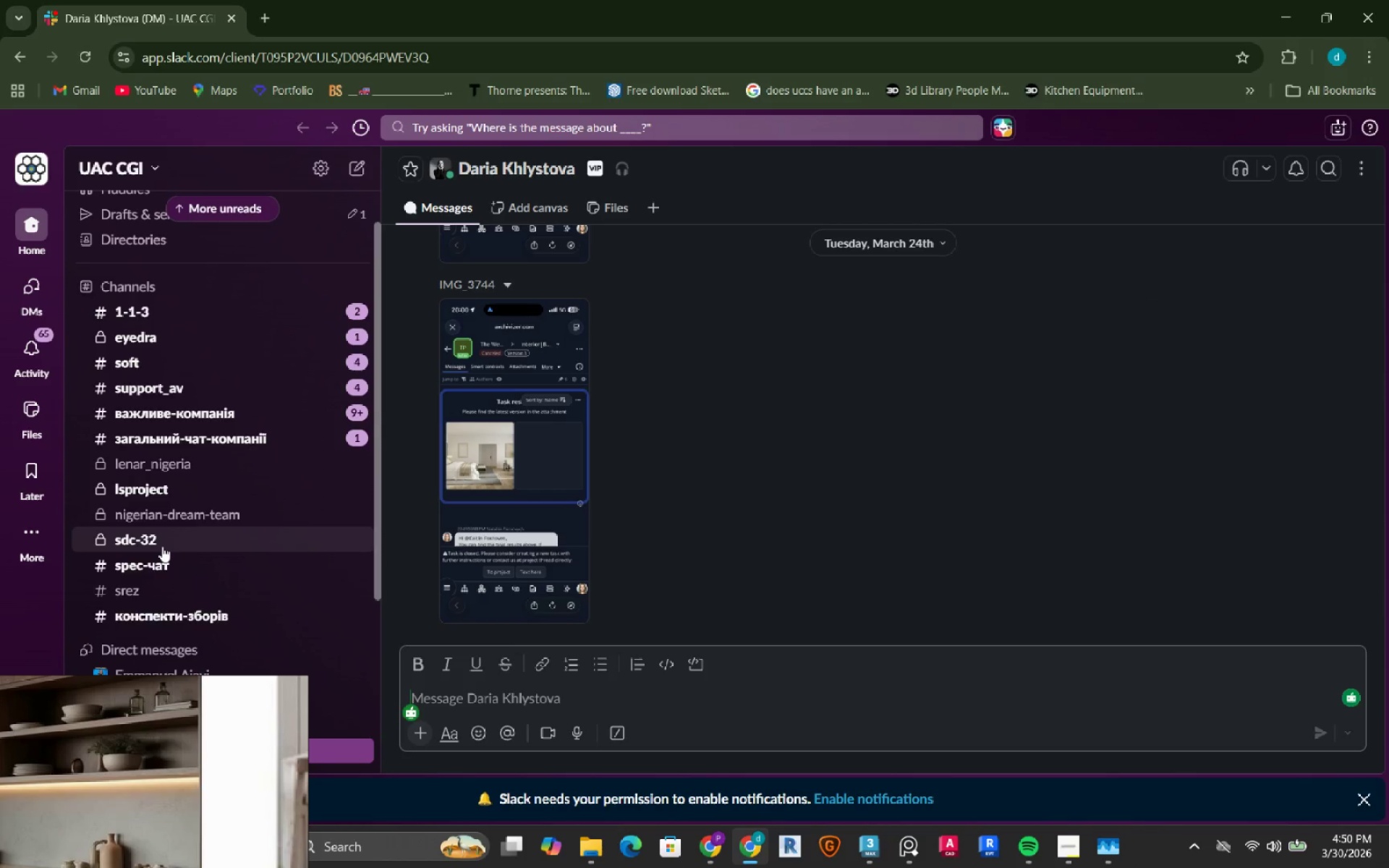 
wait(6.61)
 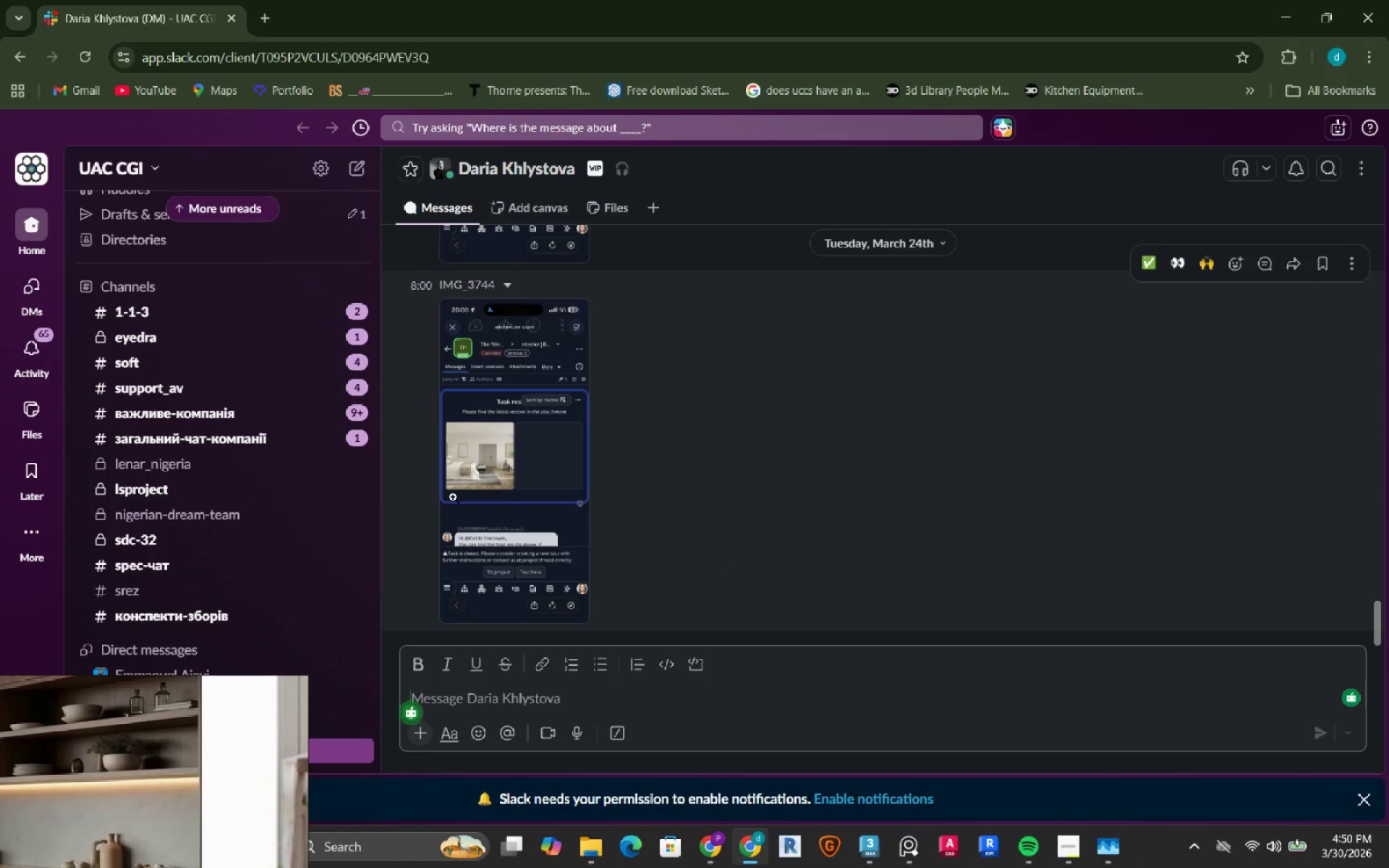 
left_click([163, 588])
 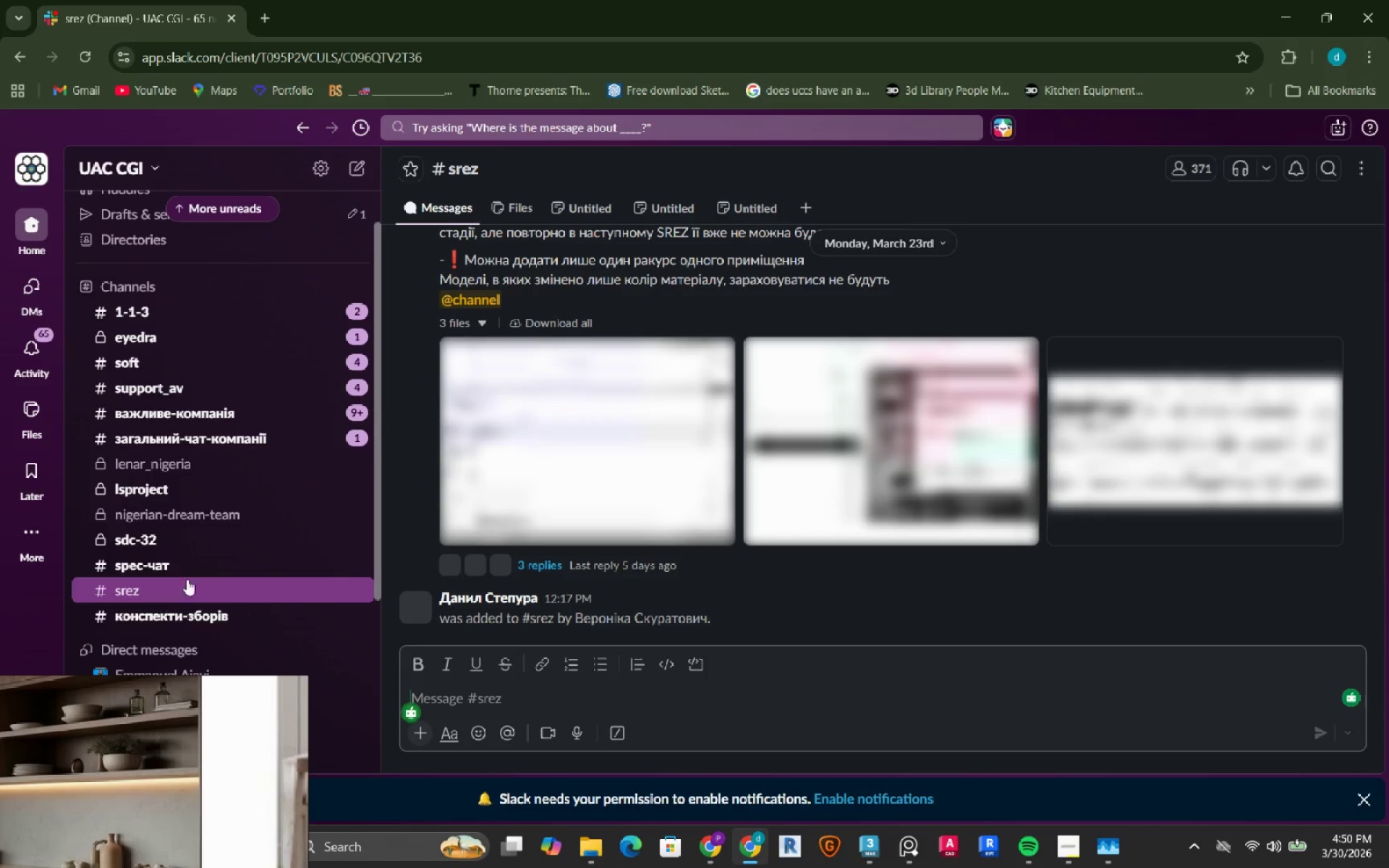 
scroll: coordinate [680, 467], scroll_direction: down, amount: 1.0
 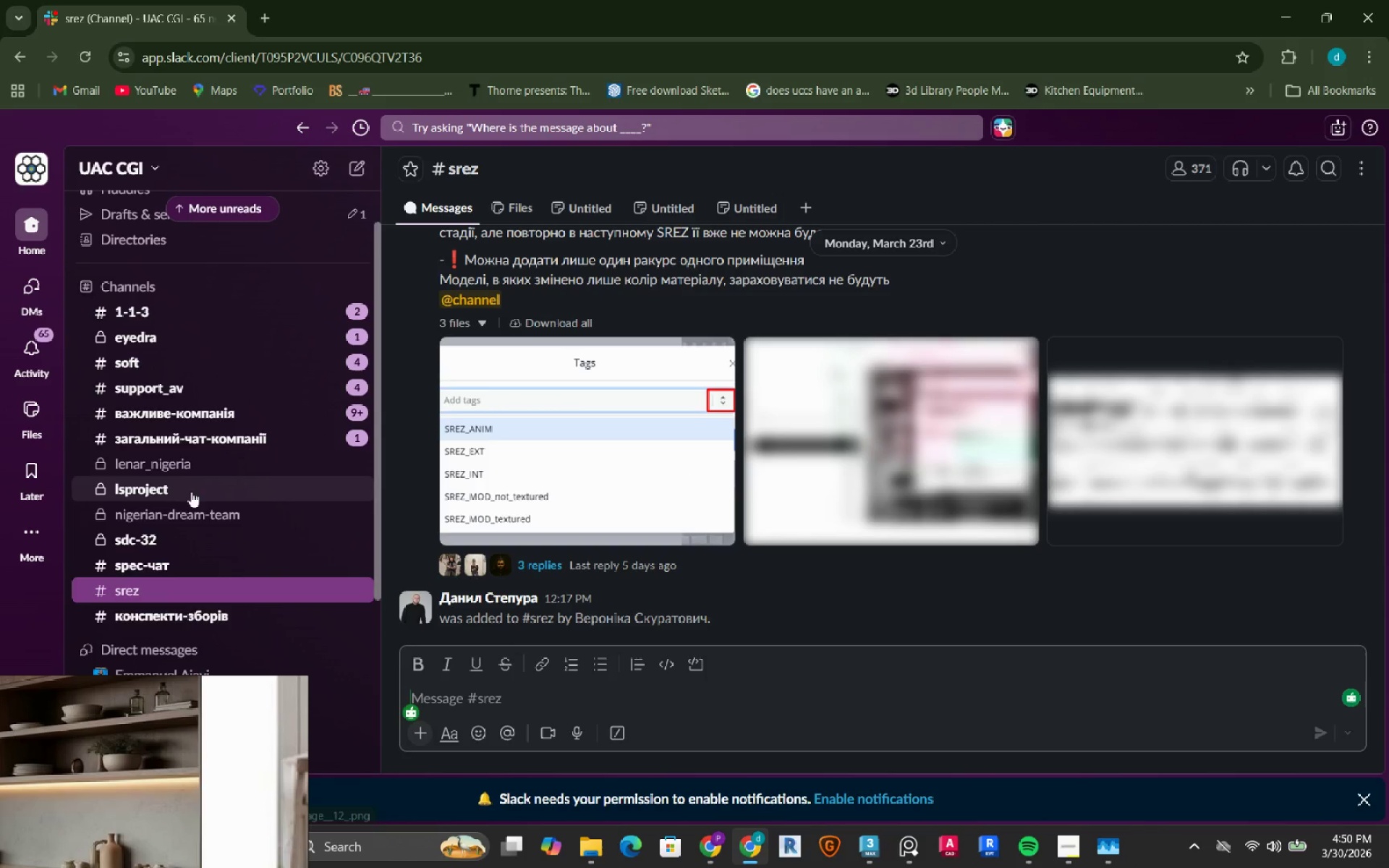 
scroll: coordinate [184, 498], scroll_direction: up, amount: 5.0
 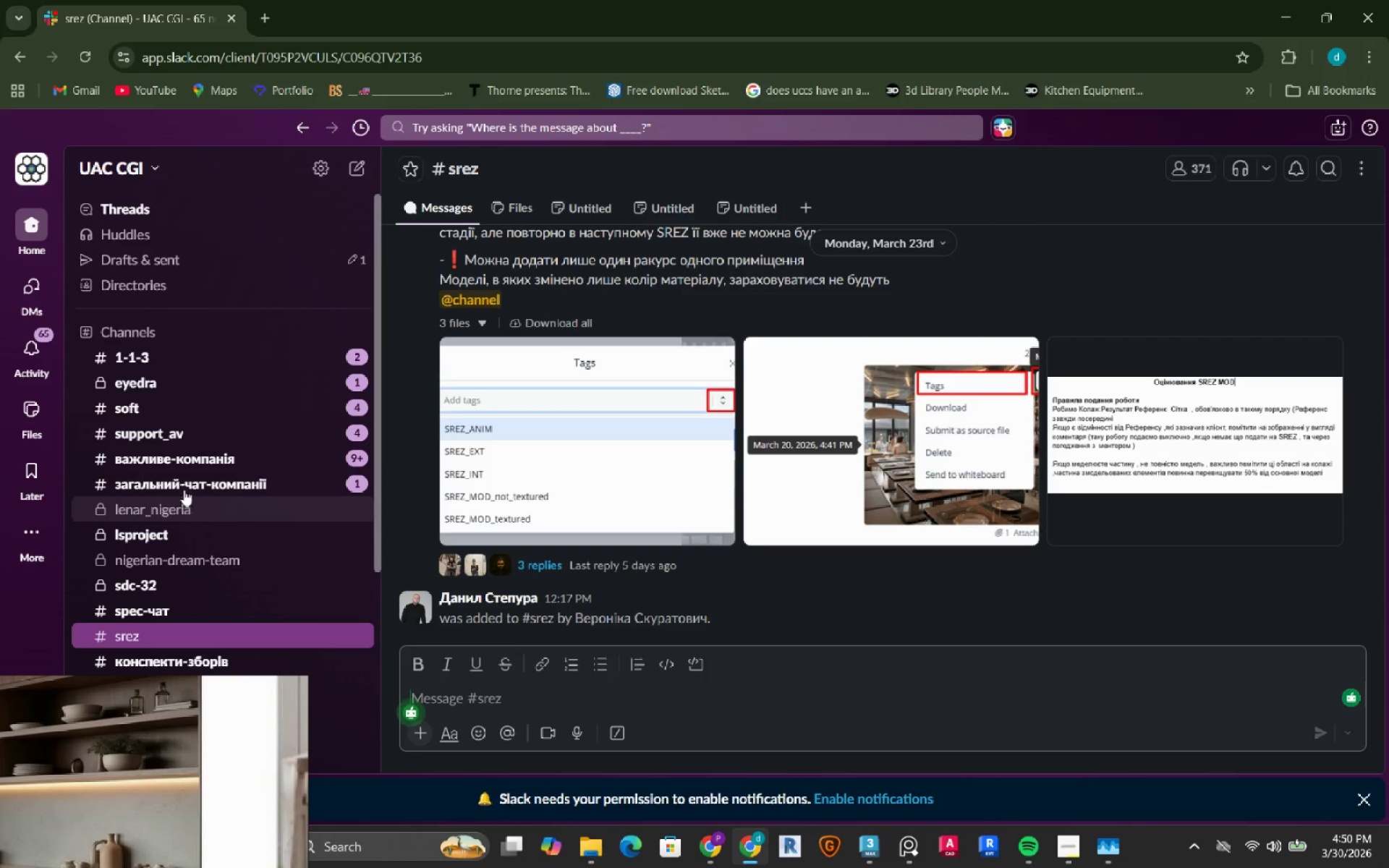 
scroll: coordinate [185, 487], scroll_direction: down, amount: 3.0
 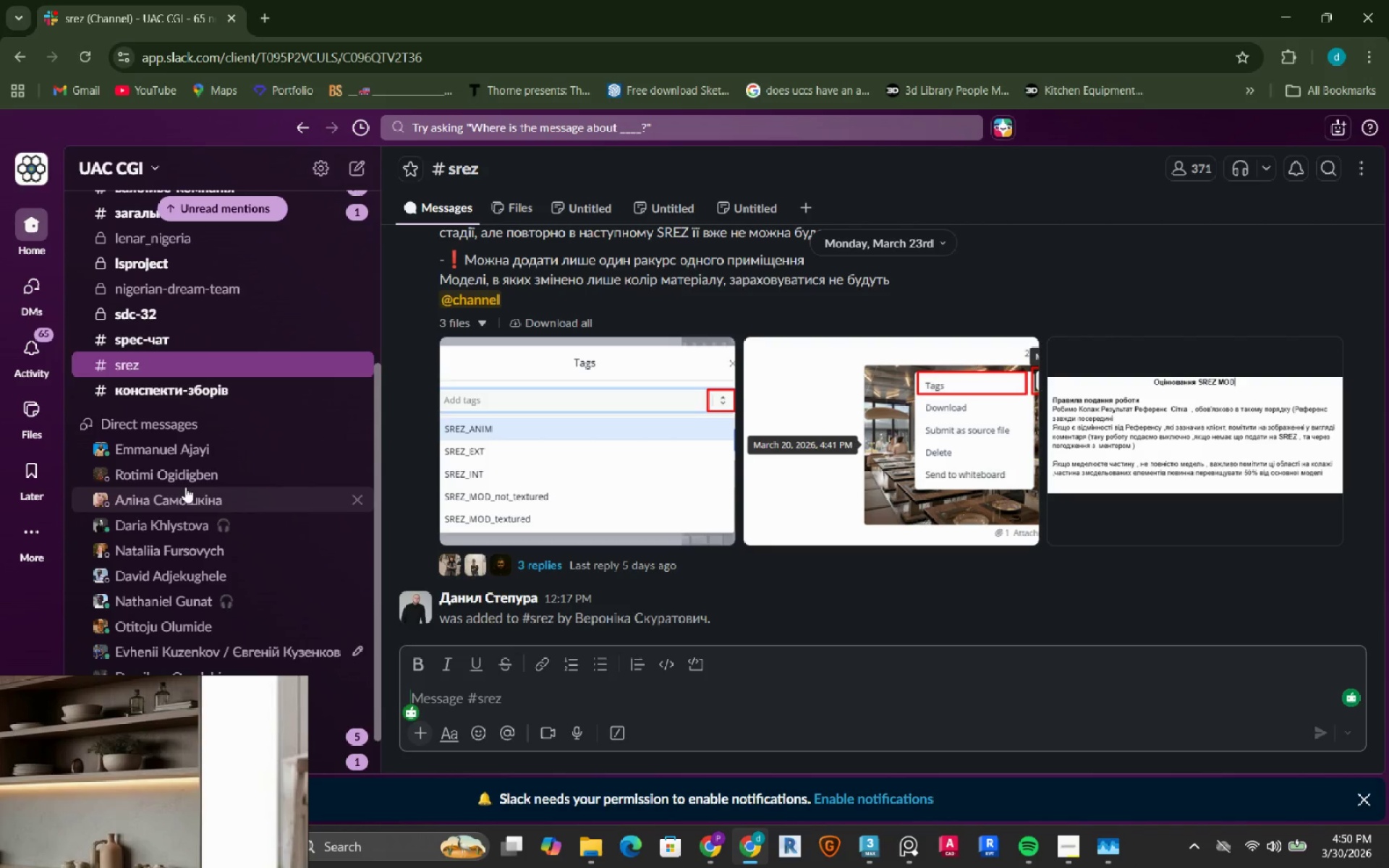 
scroll: coordinate [187, 512], scroll_direction: up, amount: 3.0
 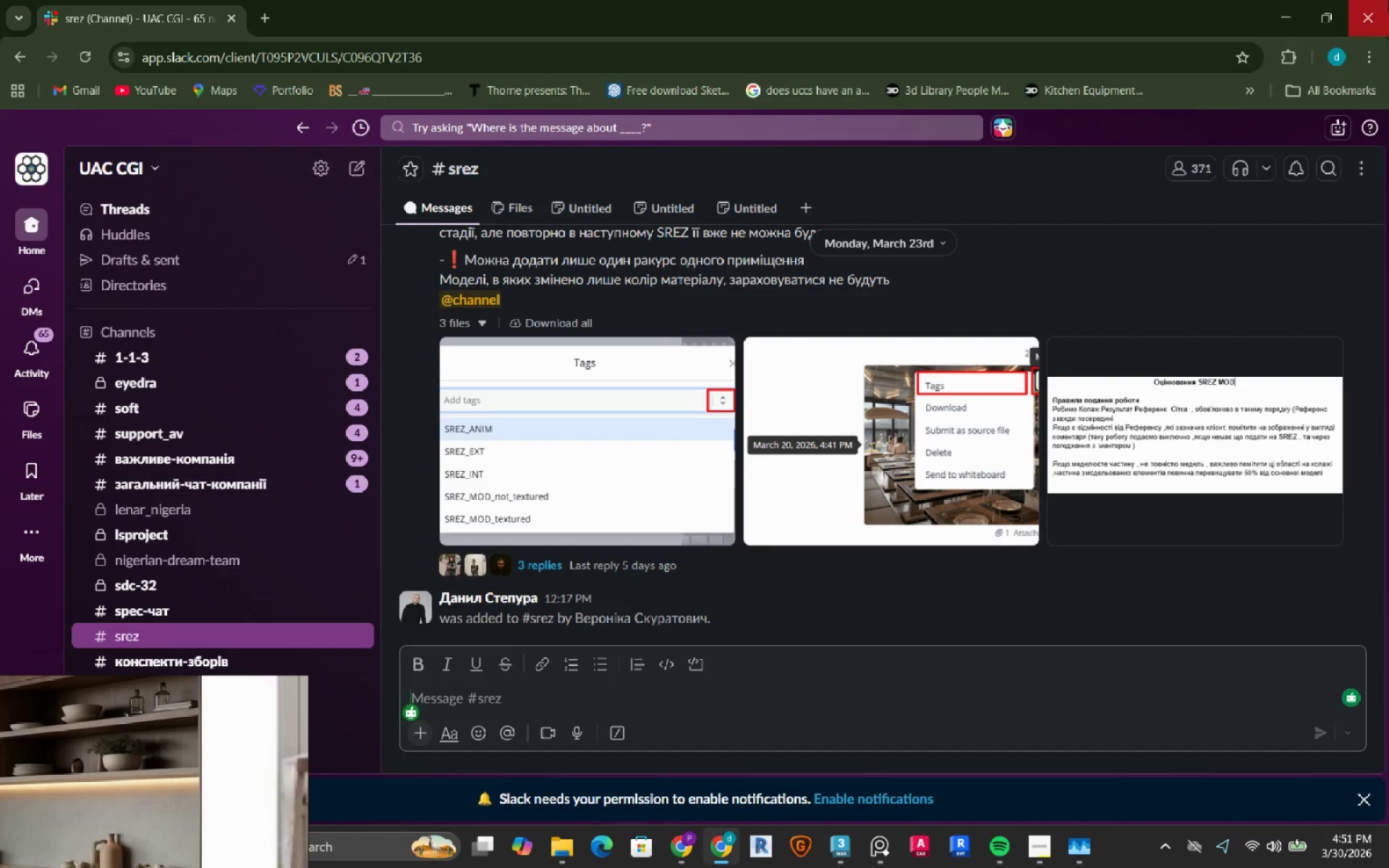 
left_click([1377, 14])
 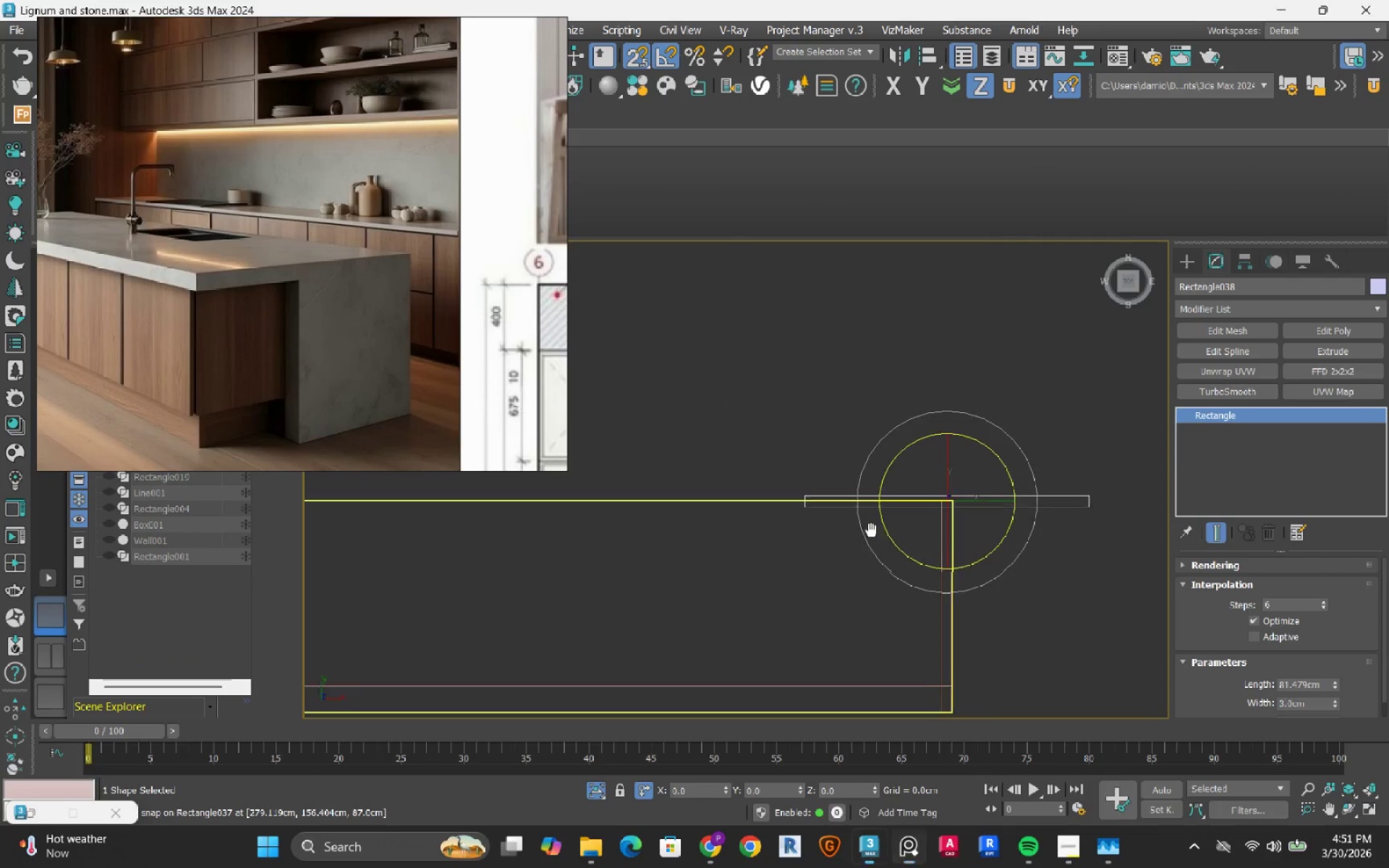 
wait(5.59)
 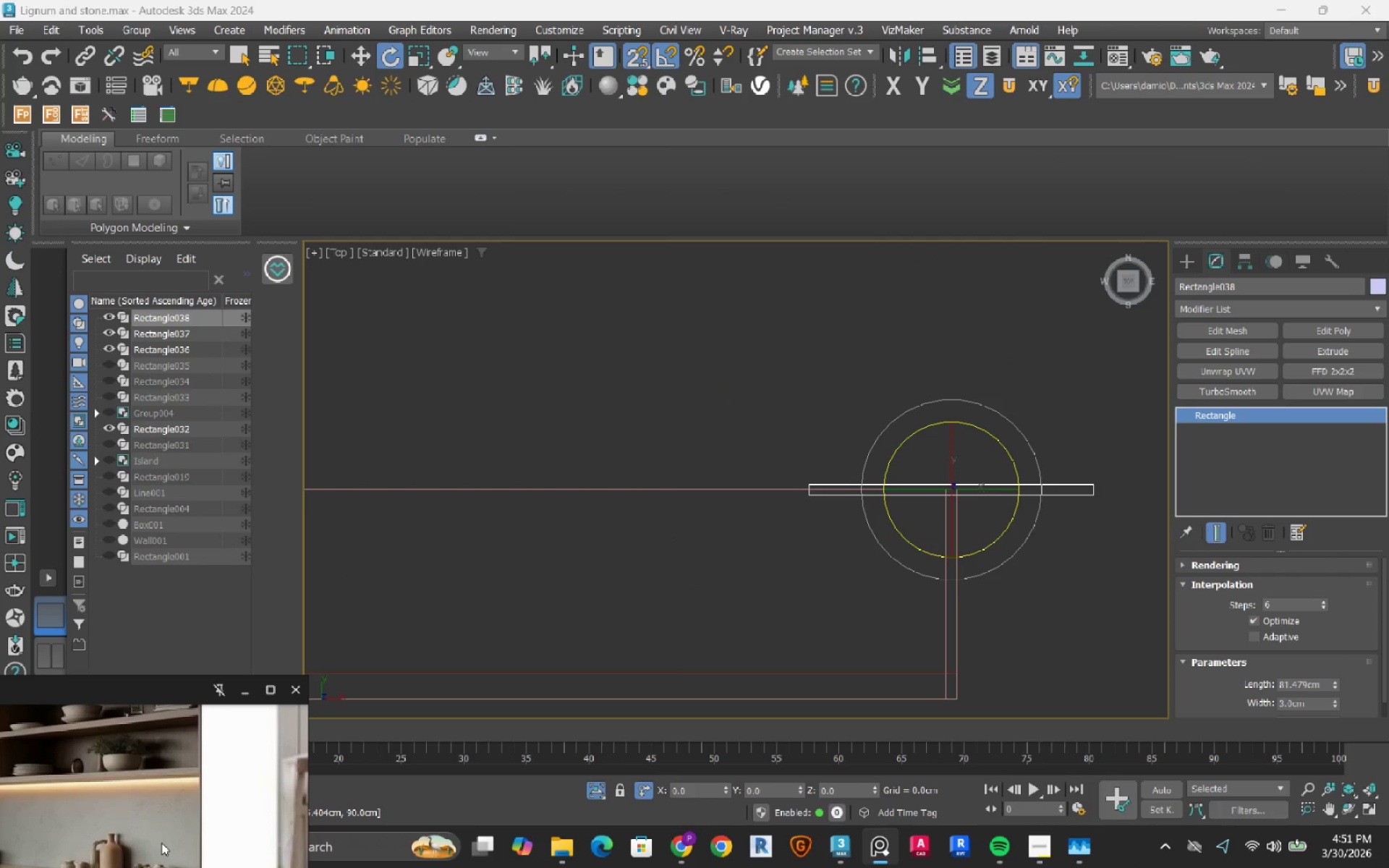 
key(W)
 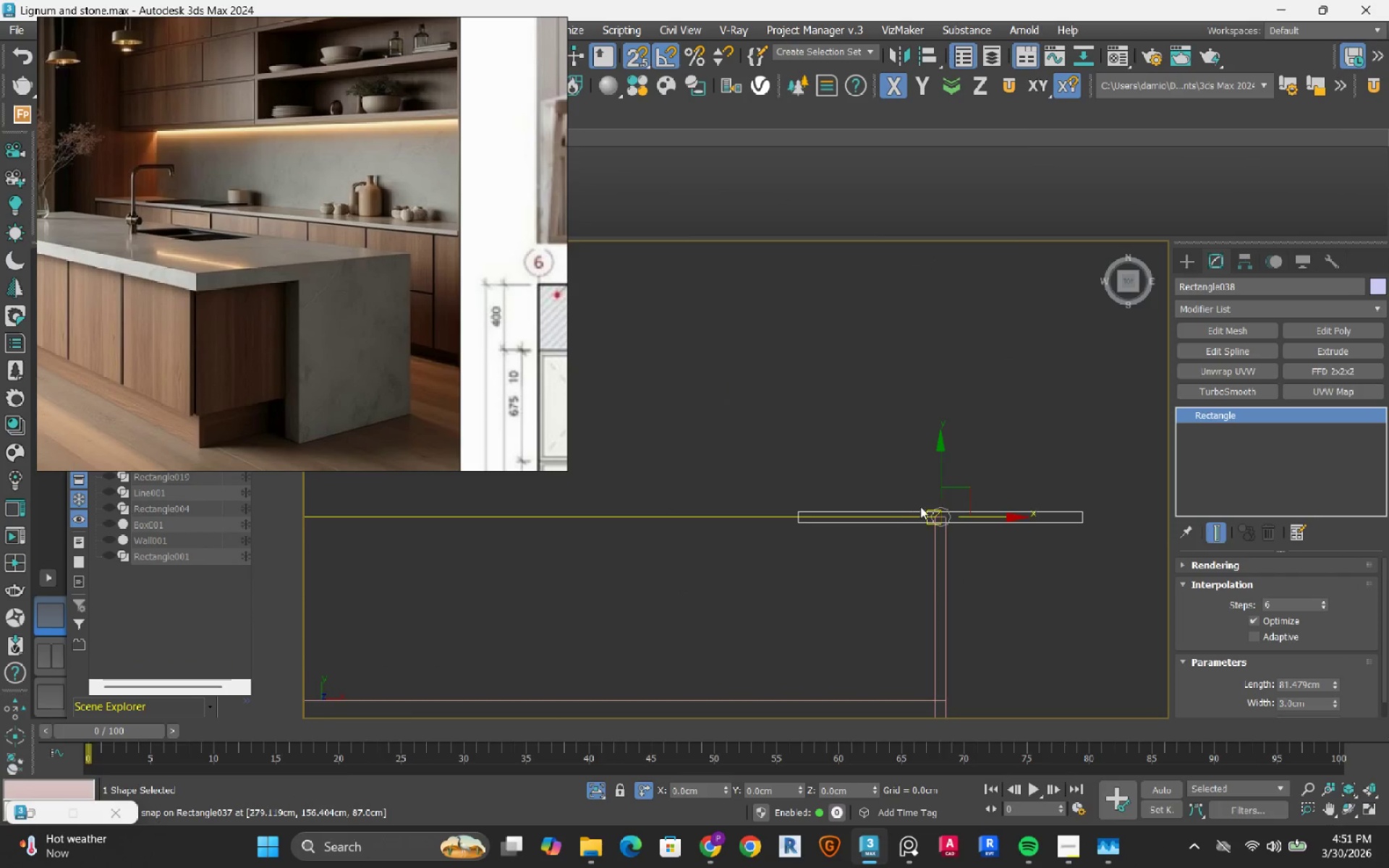 
scroll: coordinate [920, 506], scroll_direction: up, amount: 1.0
 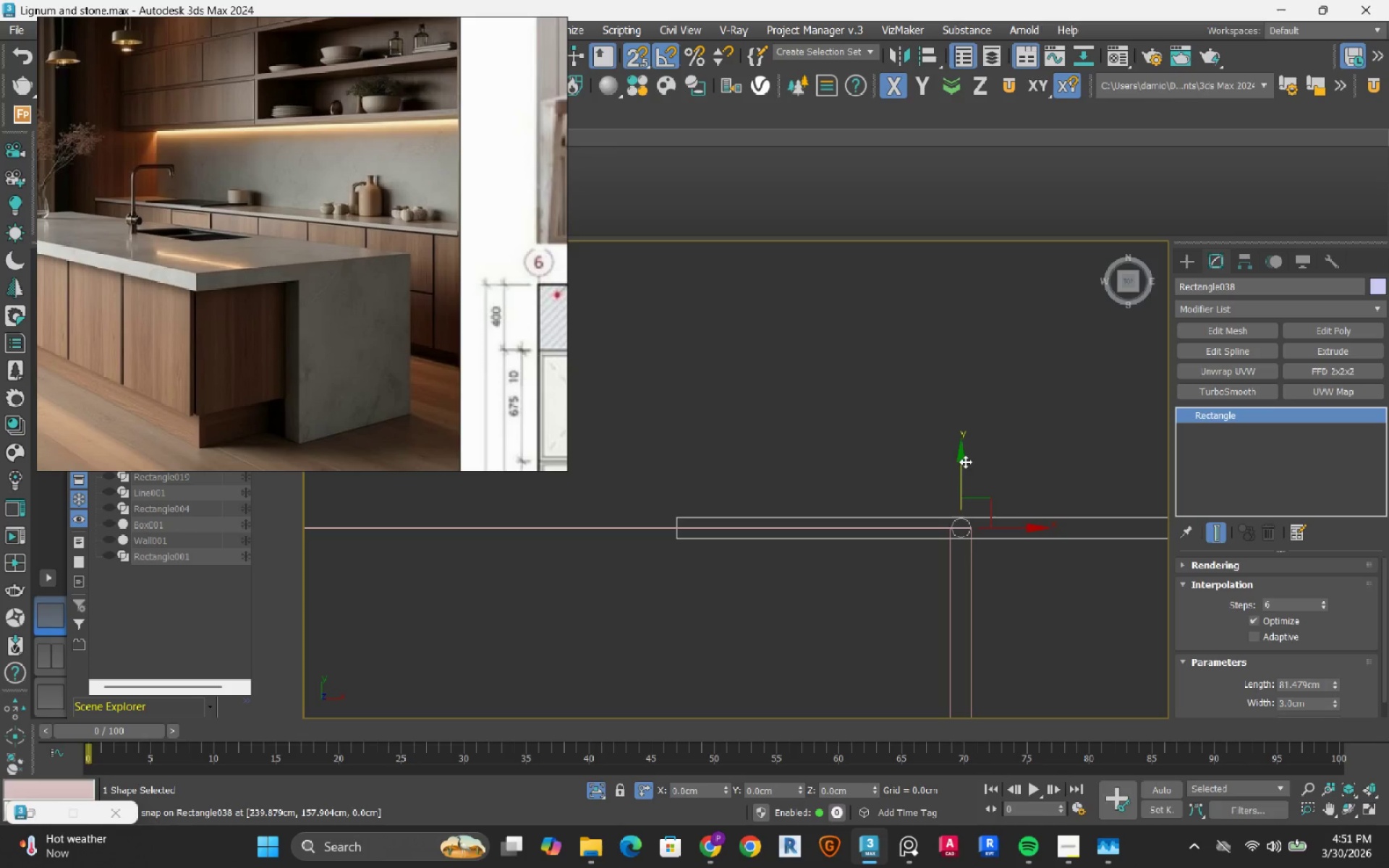 
left_click([959, 469])
 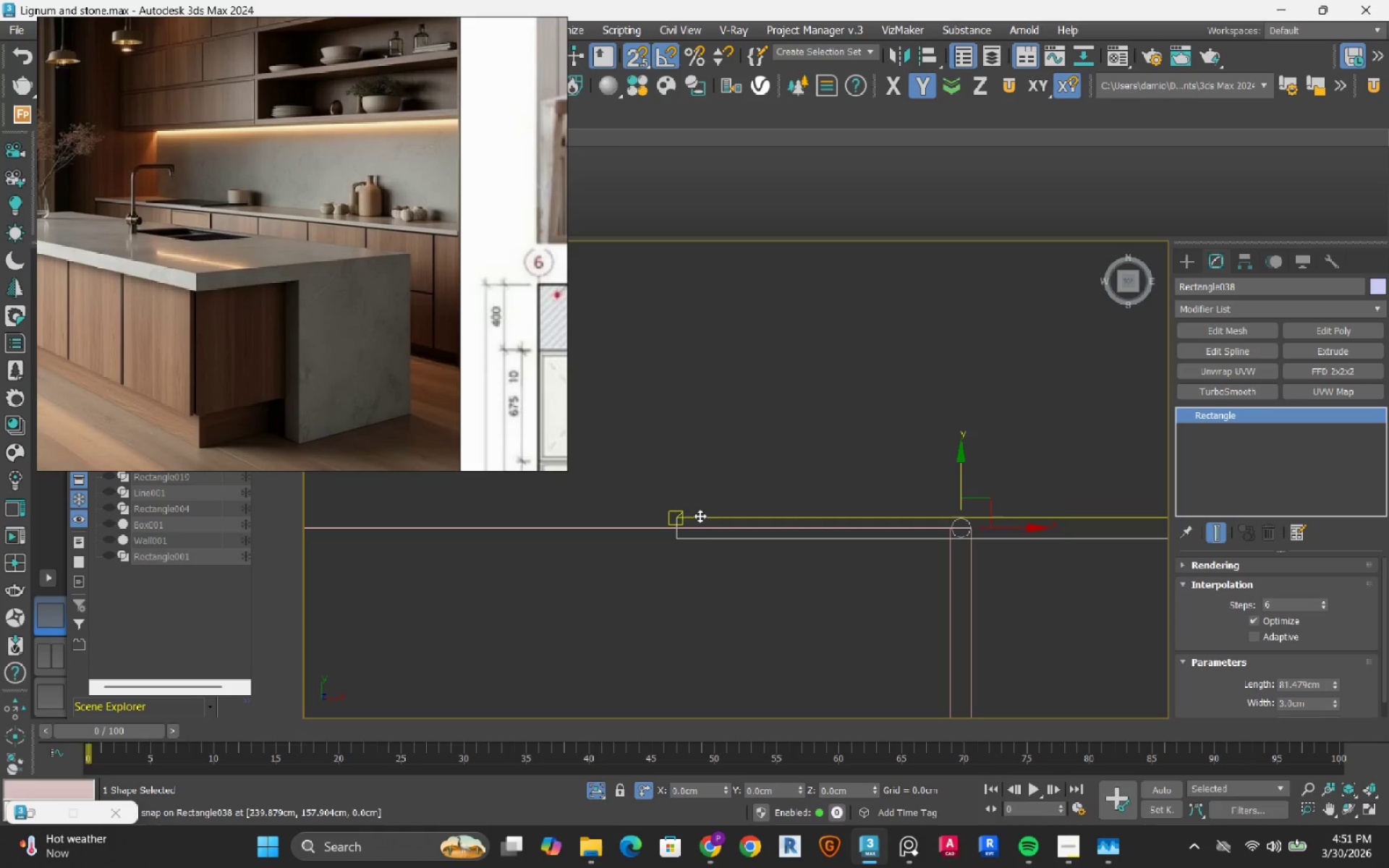 
left_click_drag(start_coordinate=[700, 516], to_coordinate=[665, 529])
 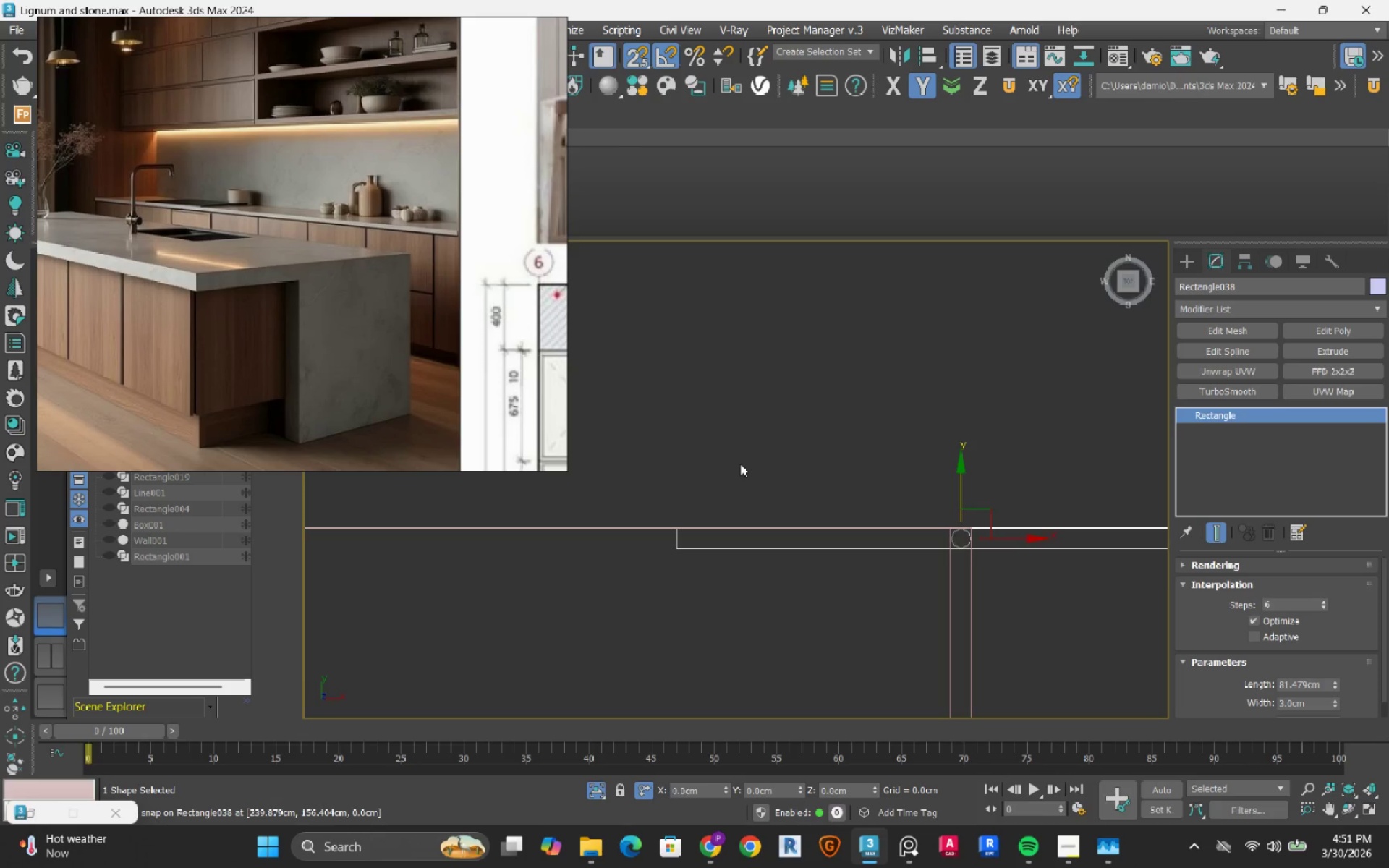 
left_click([1014, 637])
 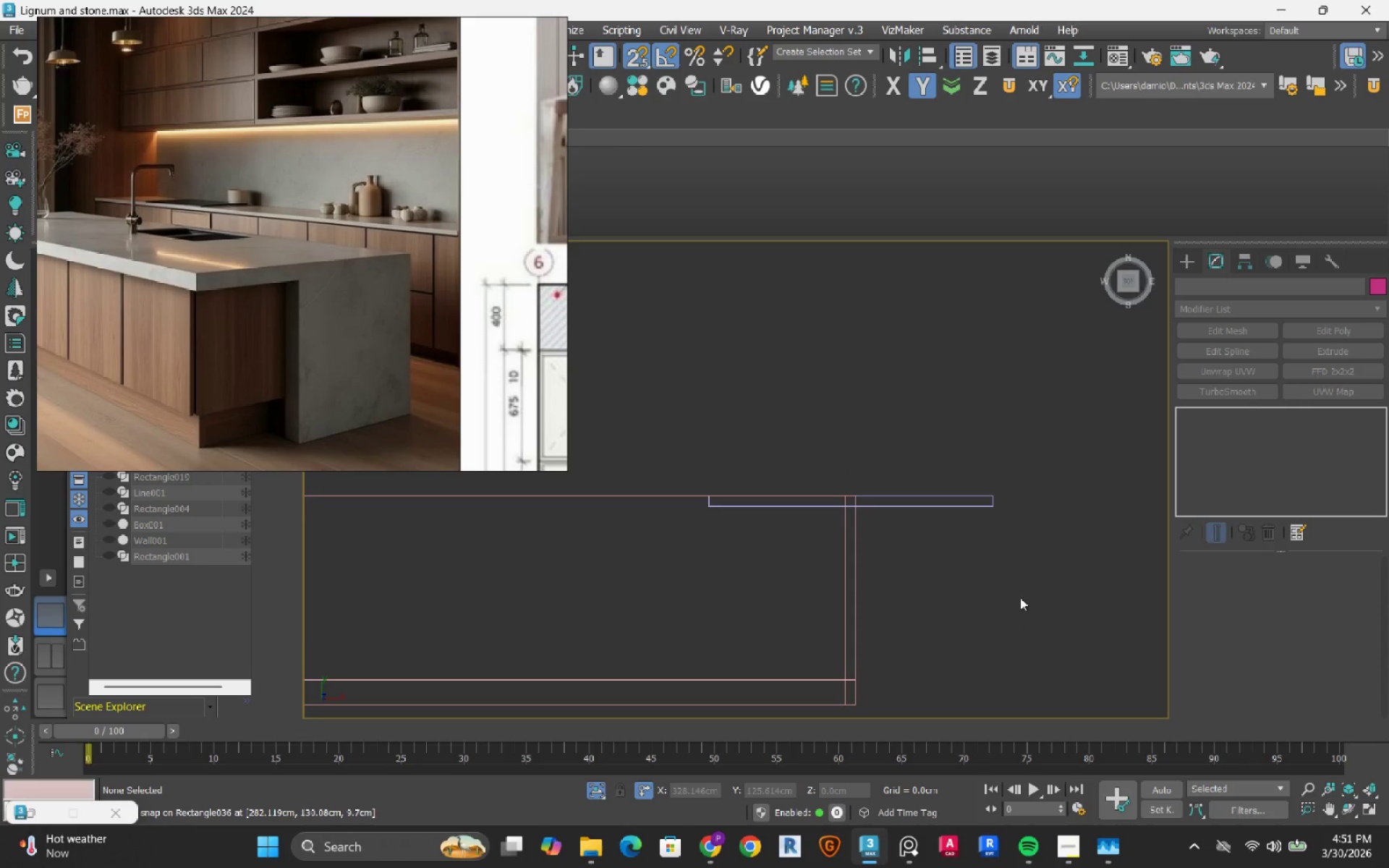 
scroll: coordinate [1020, 596], scroll_direction: down, amount: 4.0
 